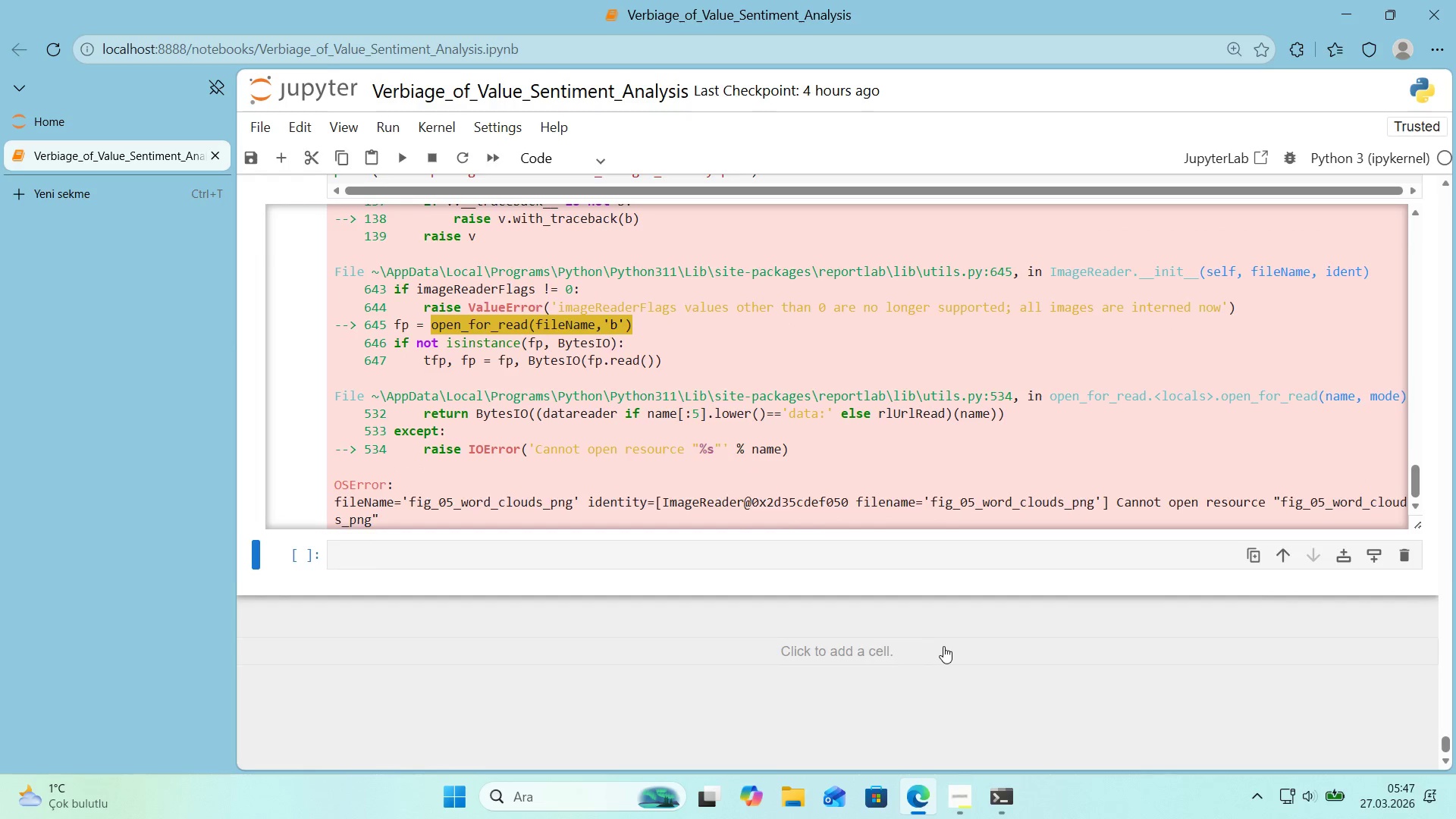 
scroll: coordinate [943, 646], scroll_direction: up, amount: 1.0
 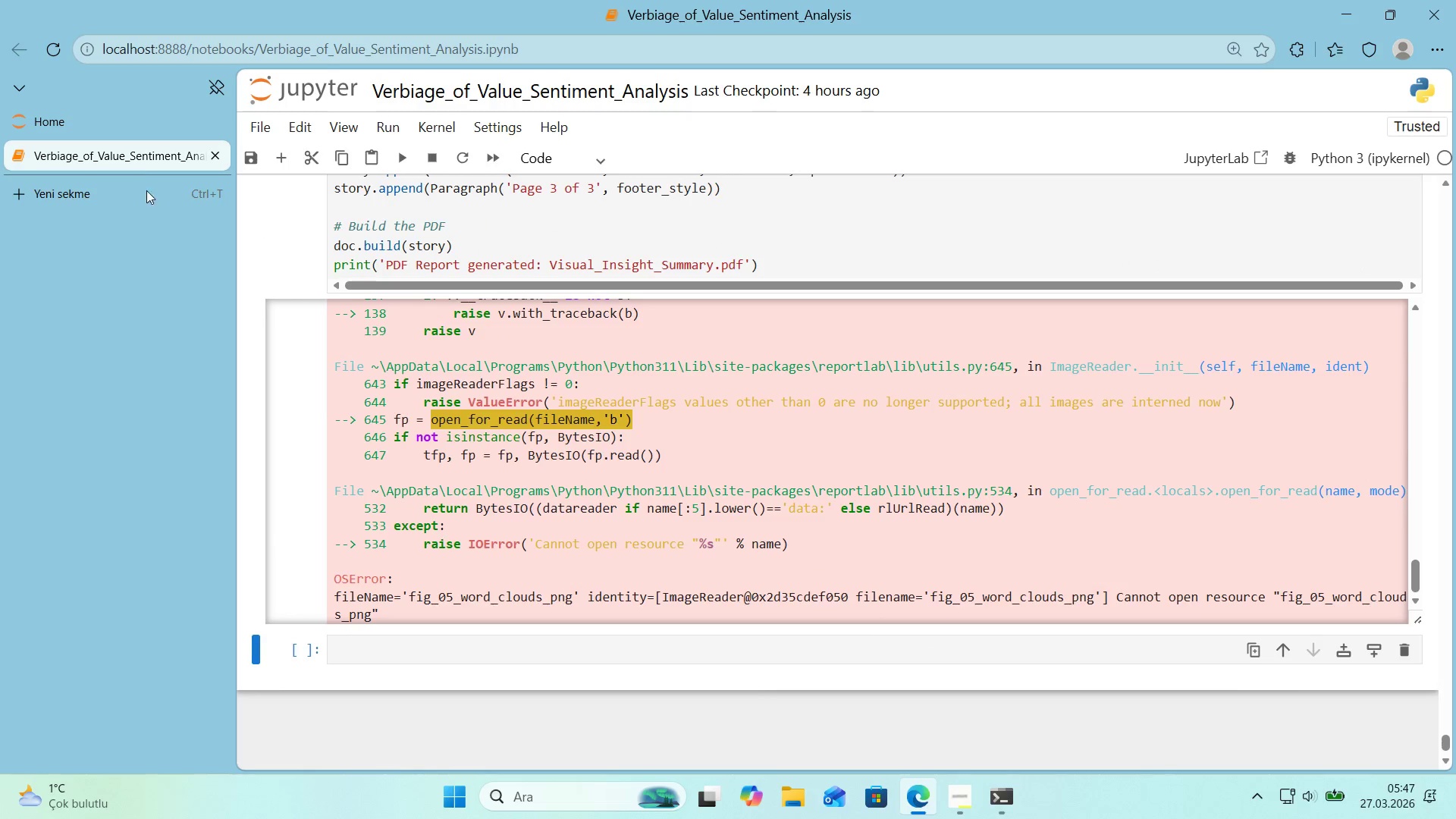 
left_click([114, 130])
 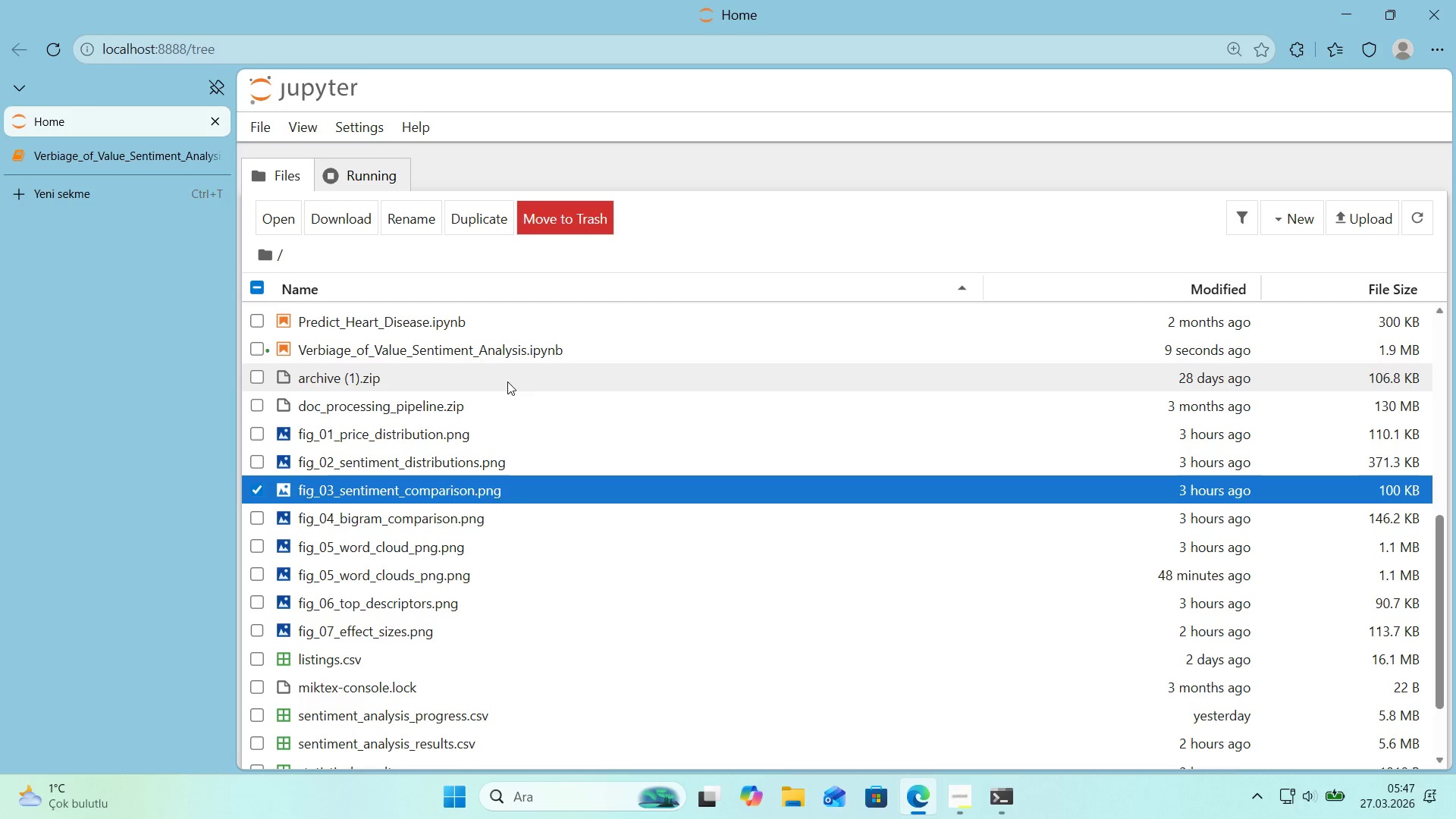 
scroll: coordinate [507, 381], scroll_direction: down, amount: 1.0
 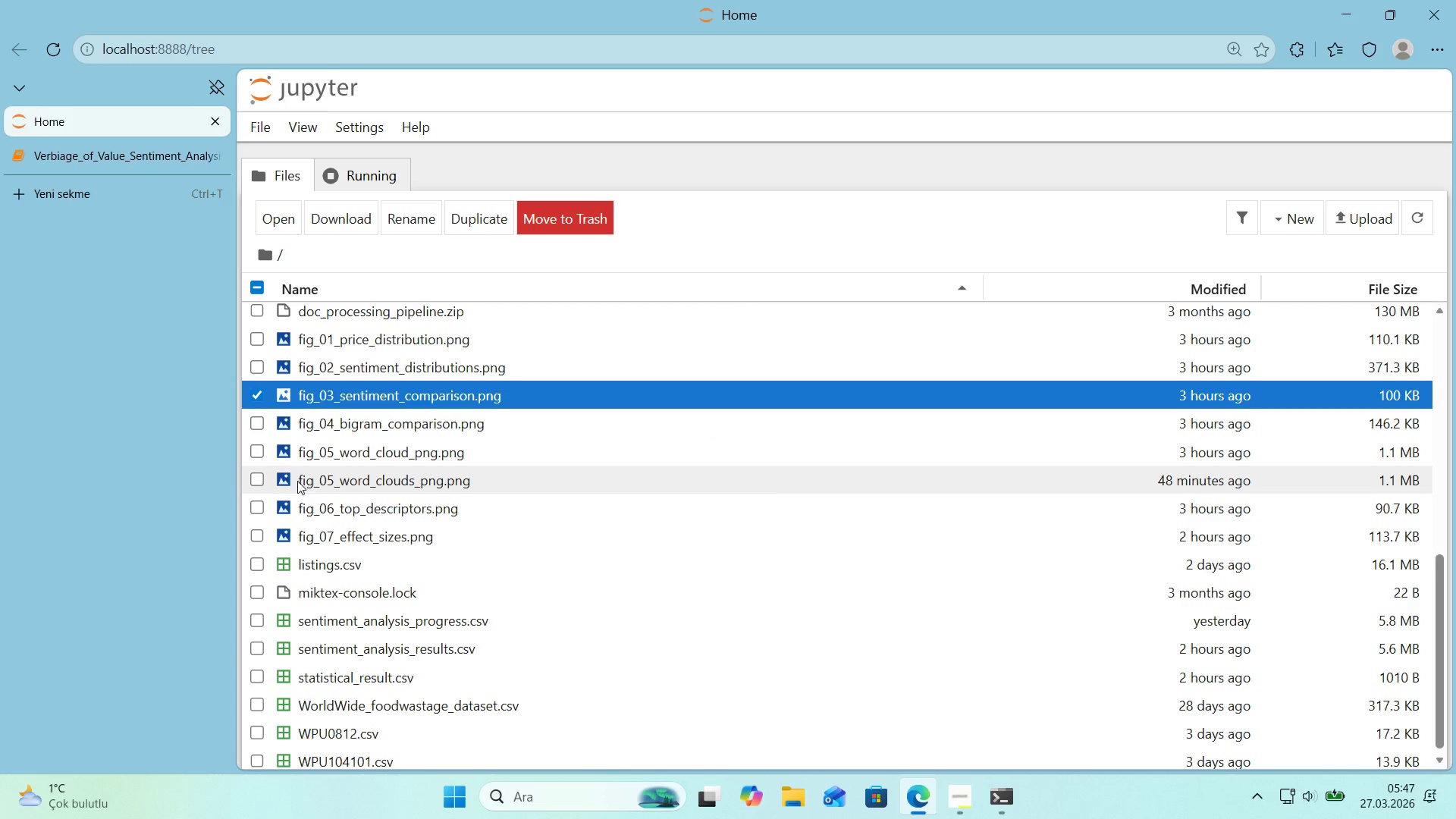 
left_click([122, 162])
 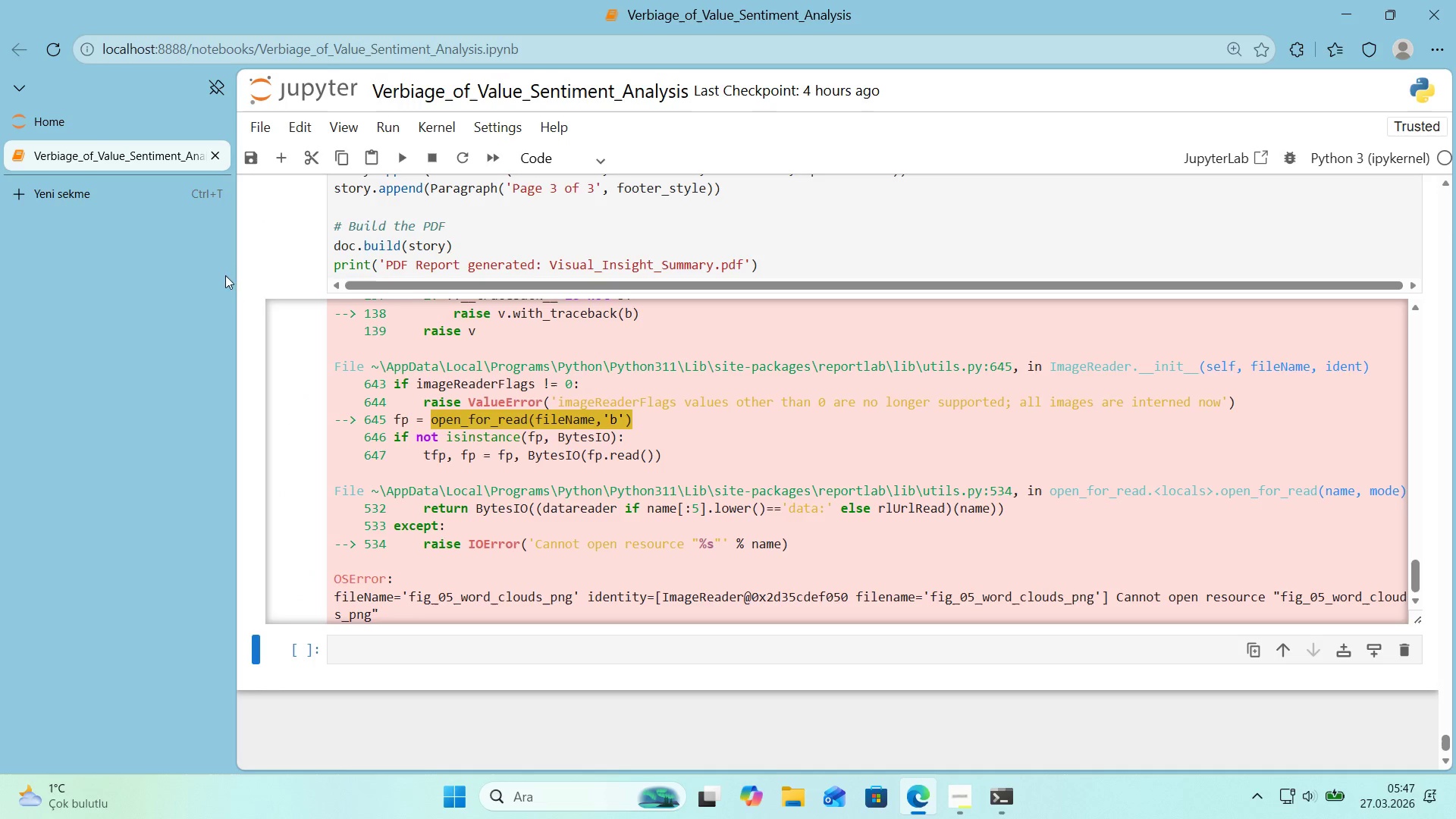 
left_click([114, 126])
 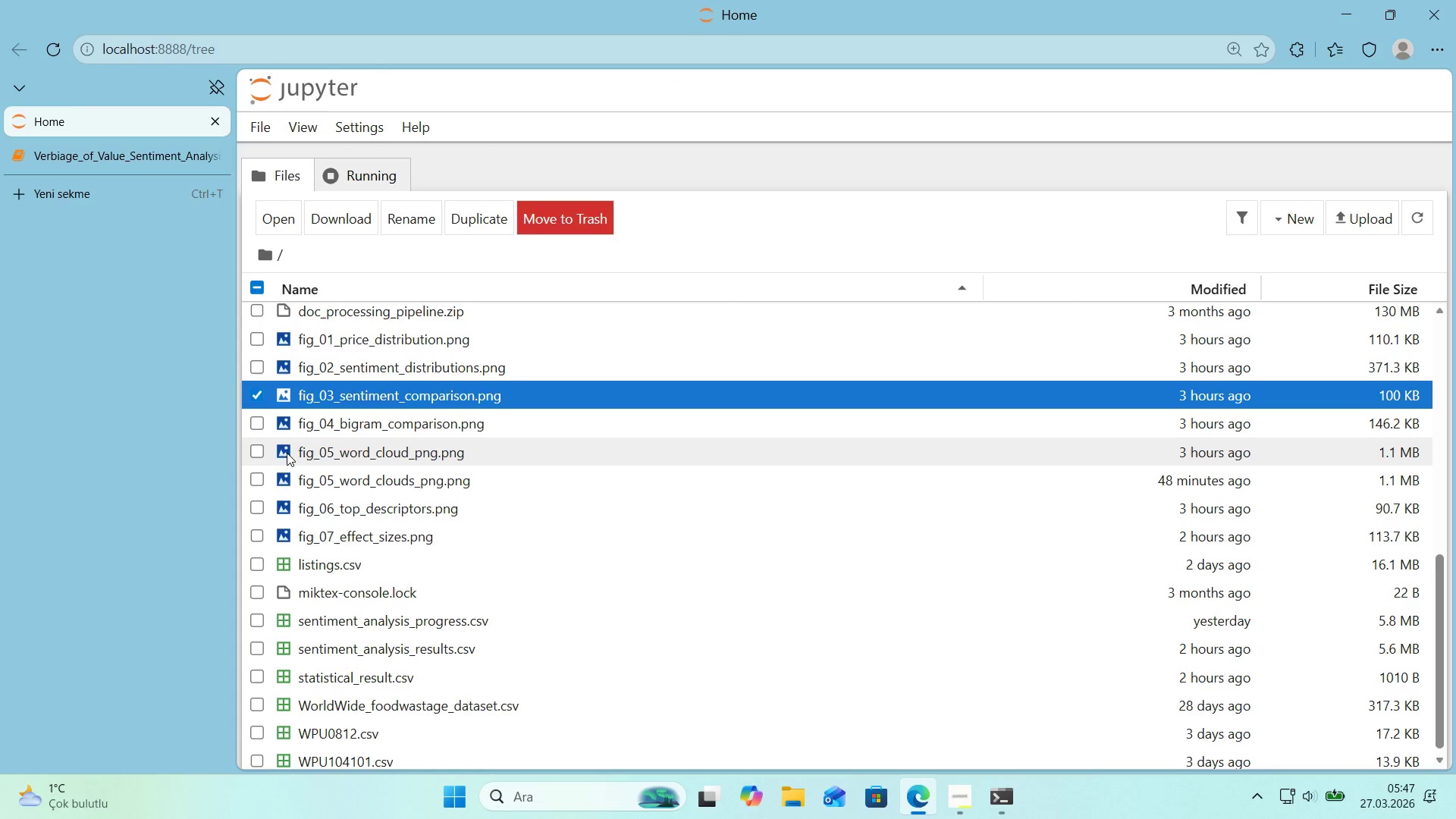 
left_click([258, 447])
 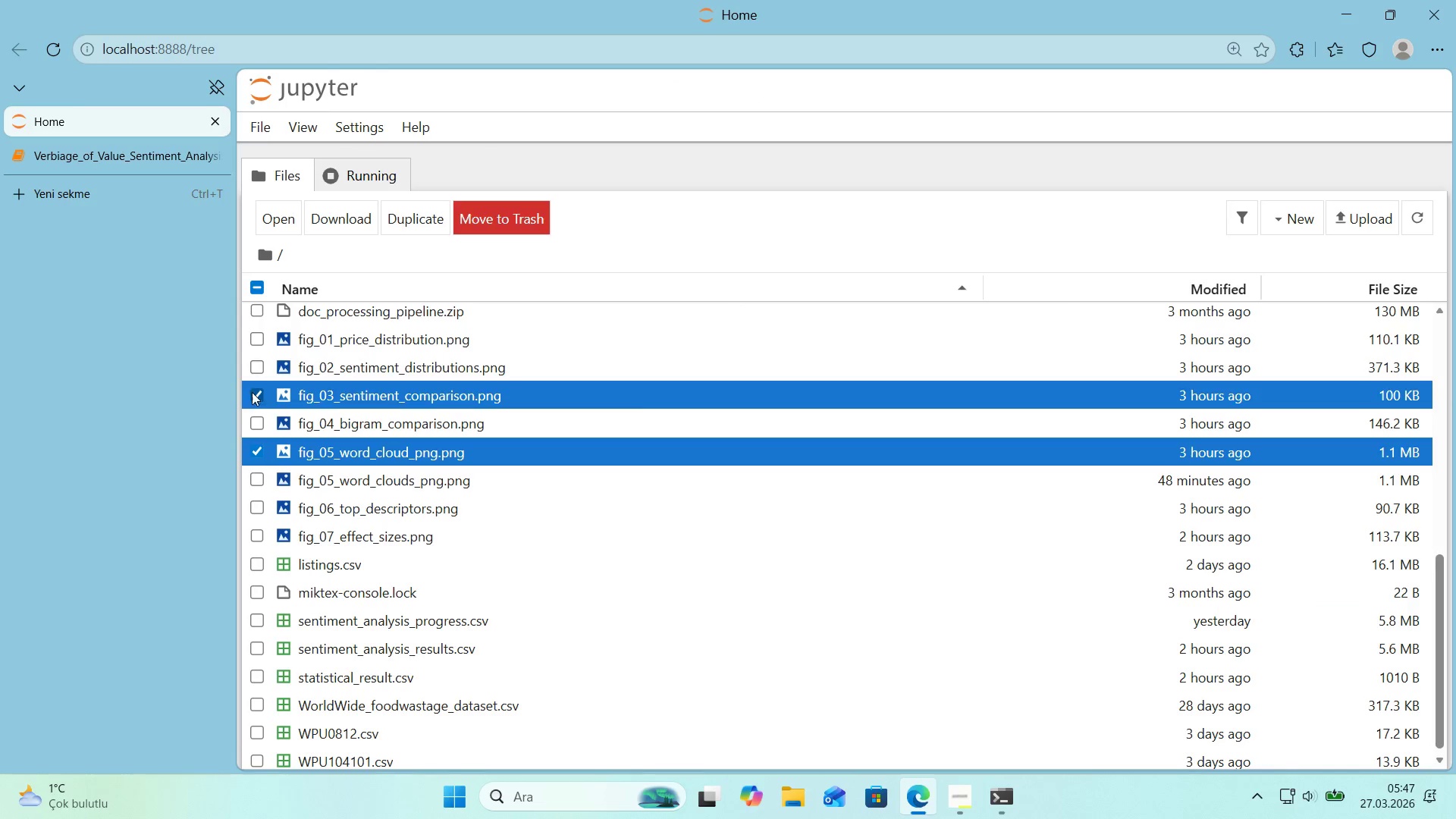 
left_click([254, 396])
 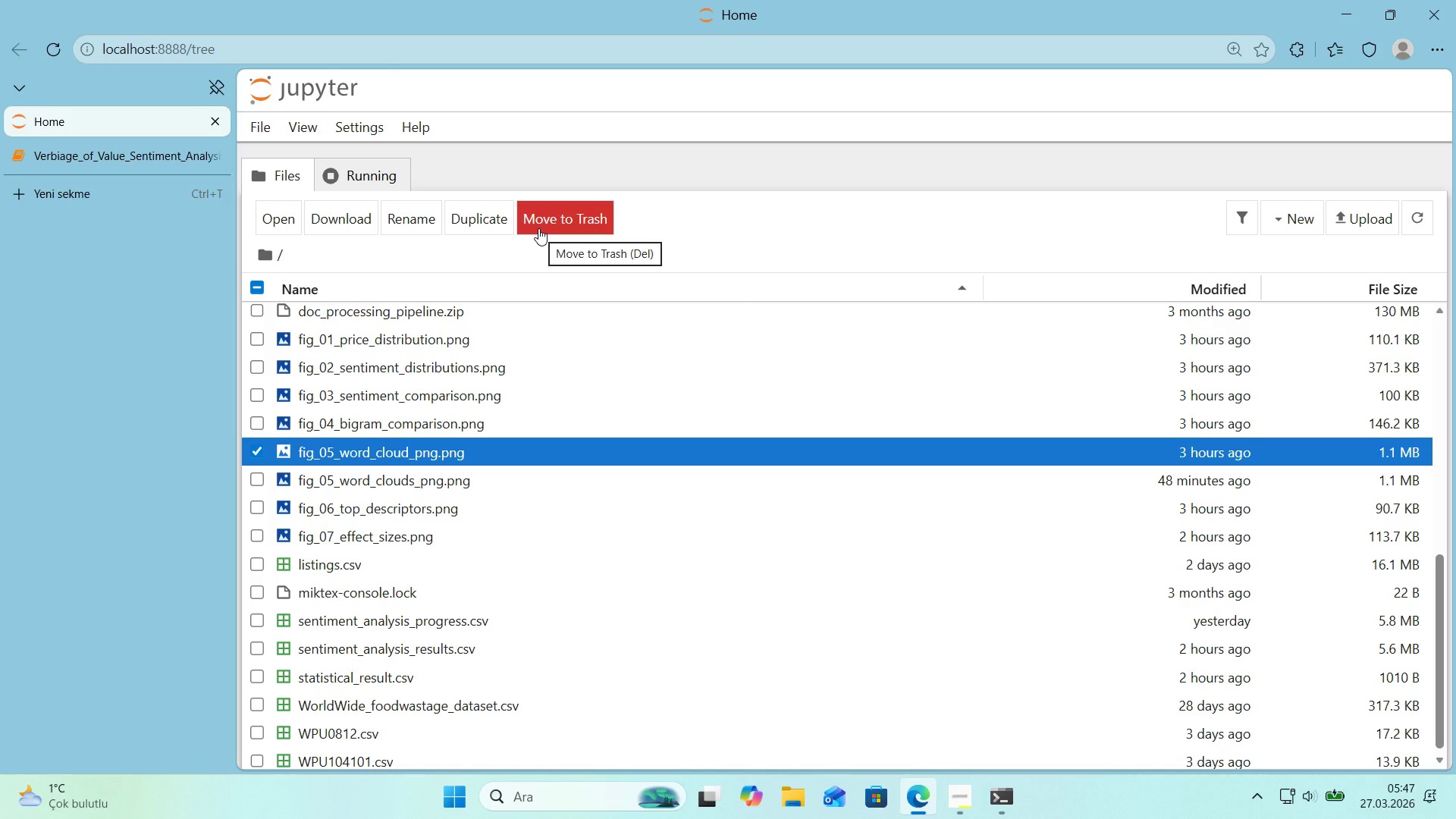 
left_click([538, 228])
 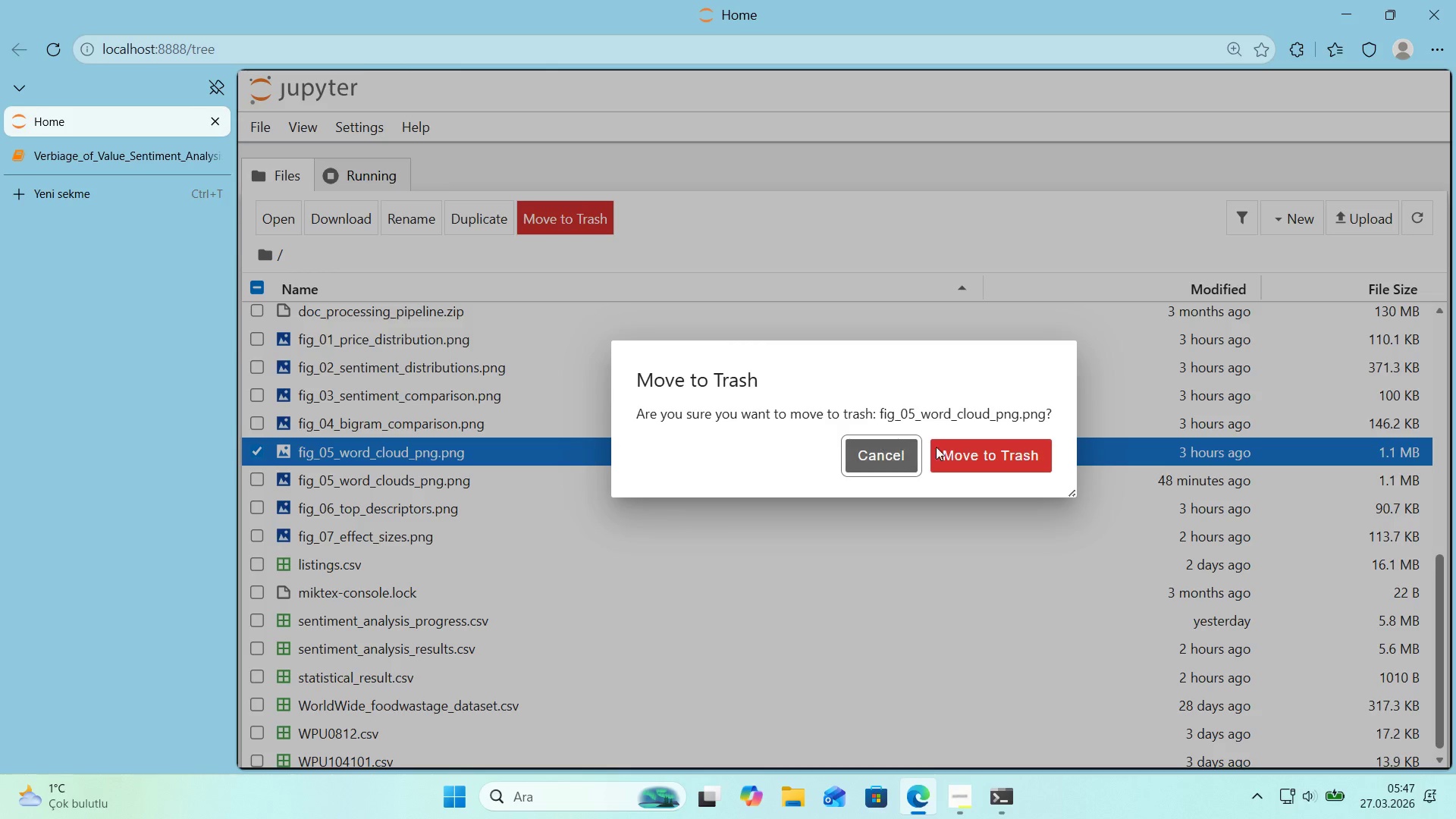 
left_click([963, 453])
 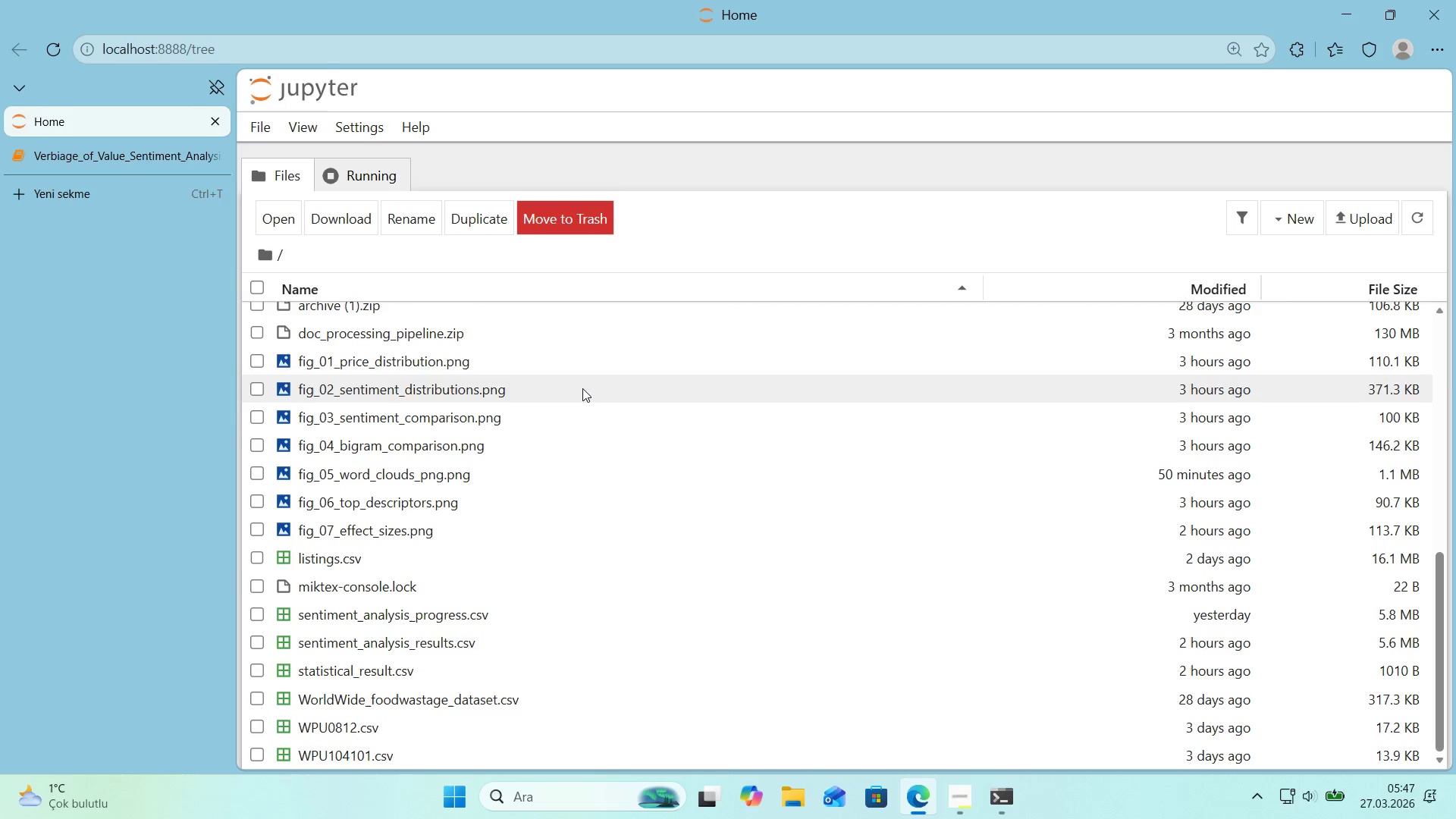 
scroll: coordinate [584, 390], scroll_direction: up, amount: 2.0
 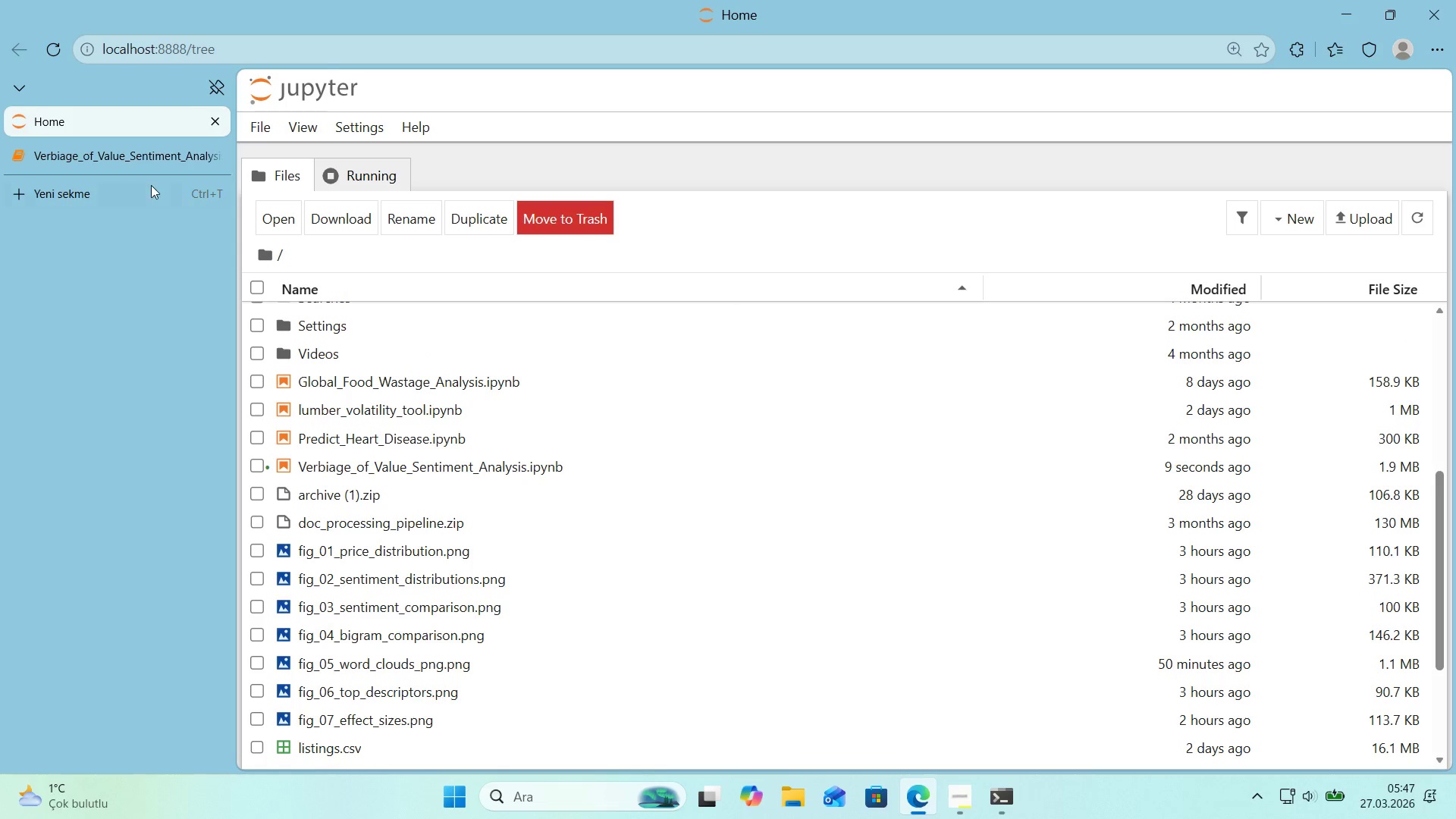 
left_click([137, 154])
 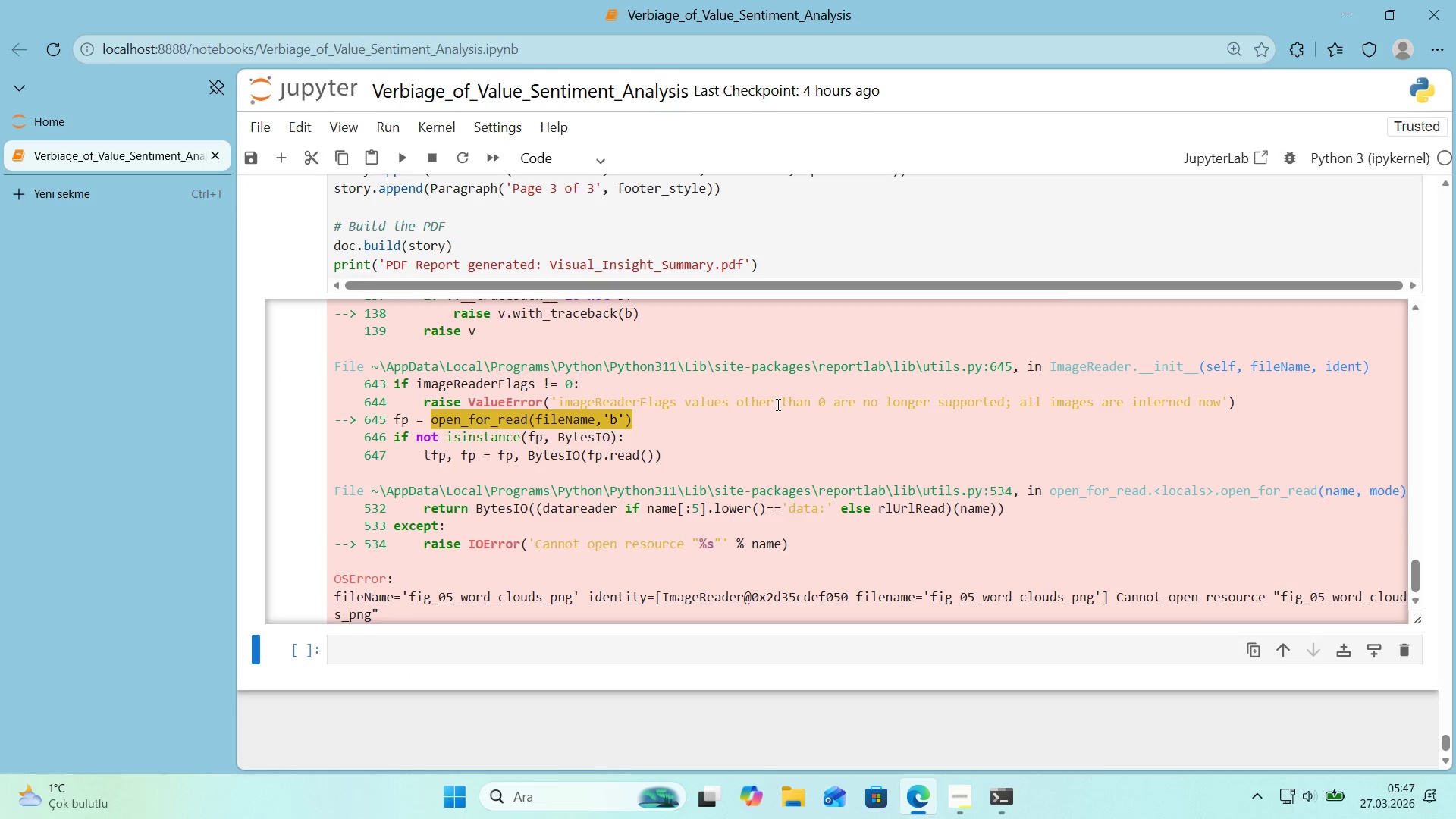 
scroll: coordinate [777, 406], scroll_direction: down, amount: 1.0
 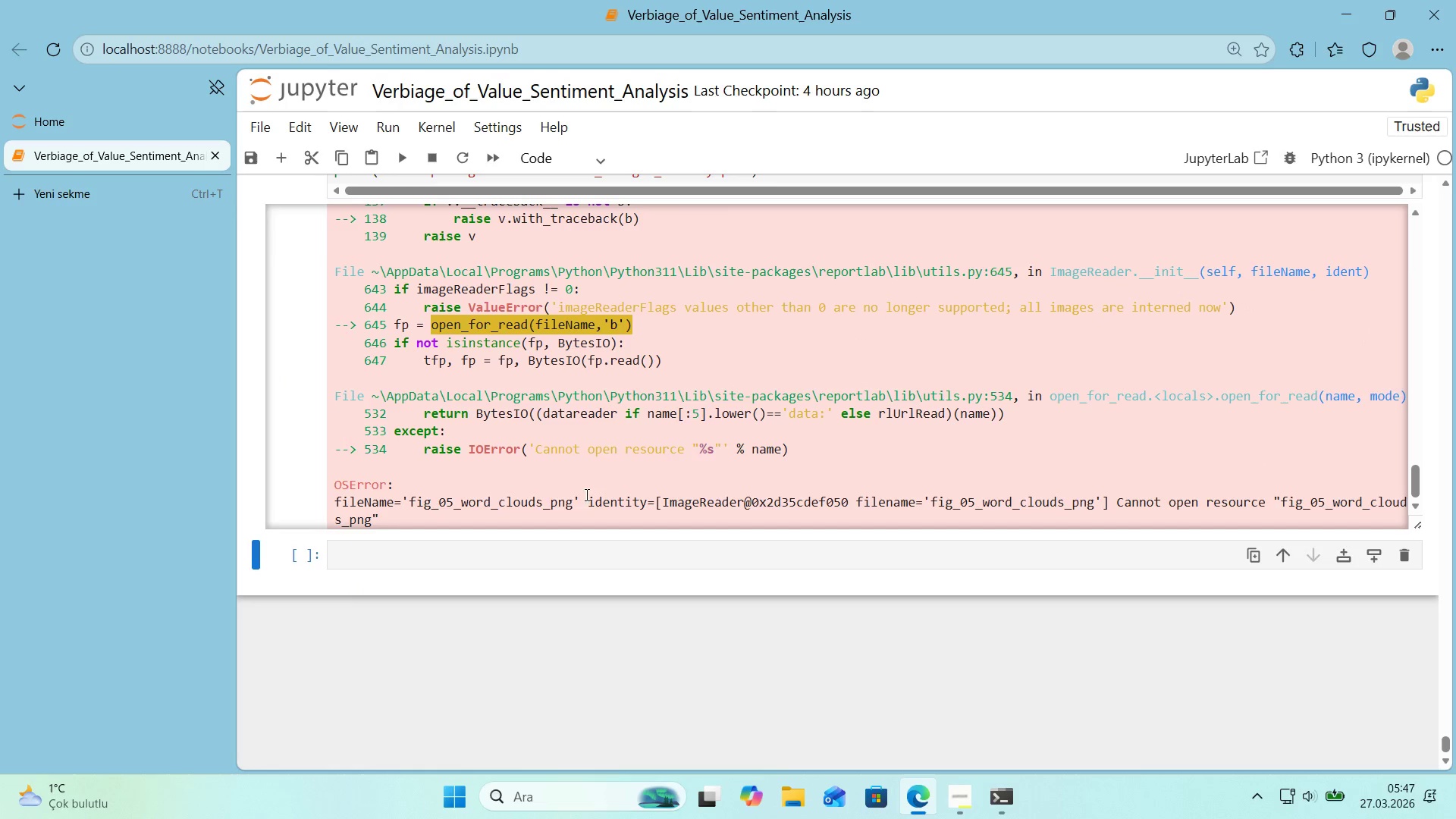 
left_click_drag(start_coordinate=[575, 500], to_coordinate=[408, 500])
 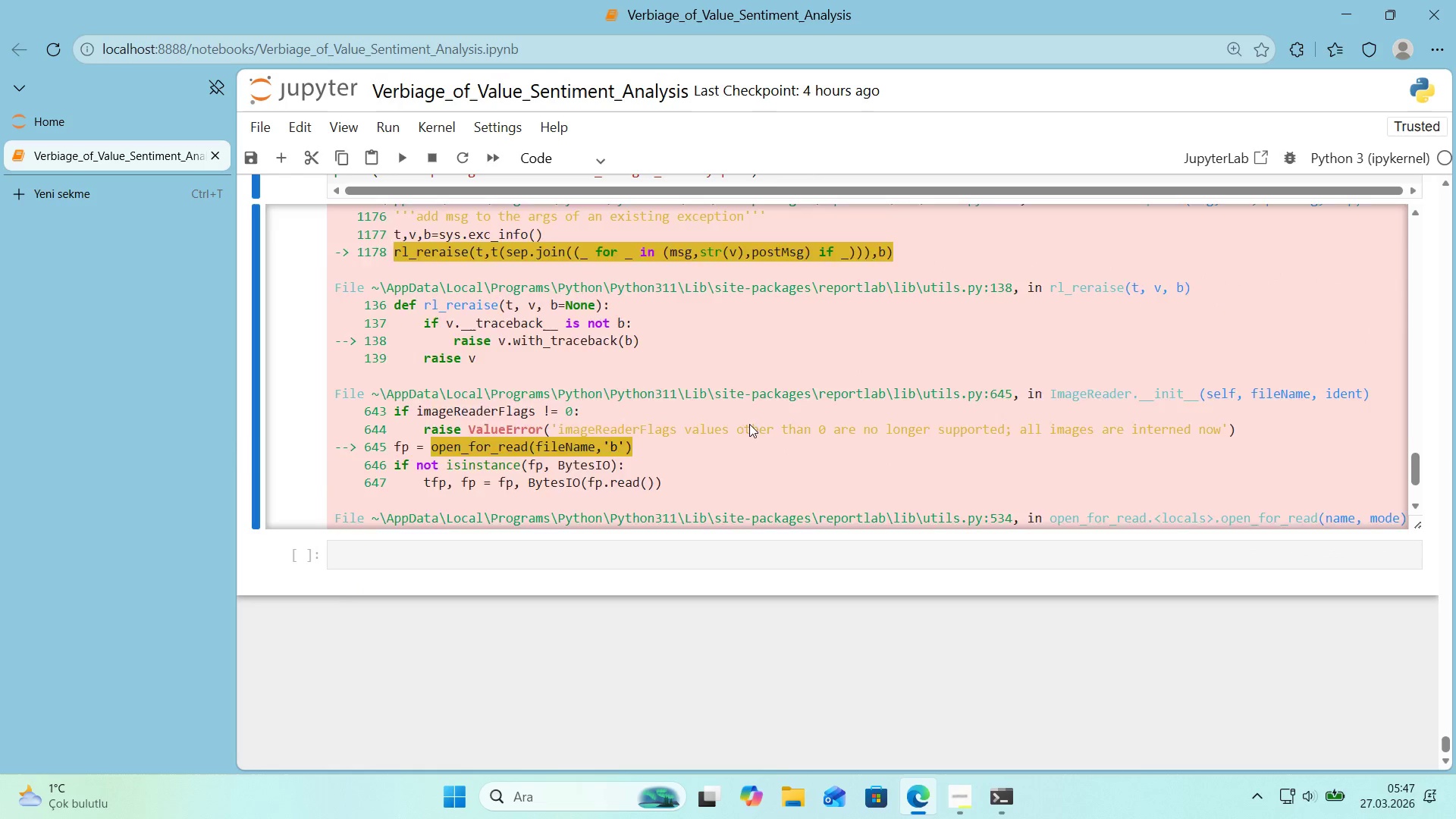 
key(Control+ControlLeft)
 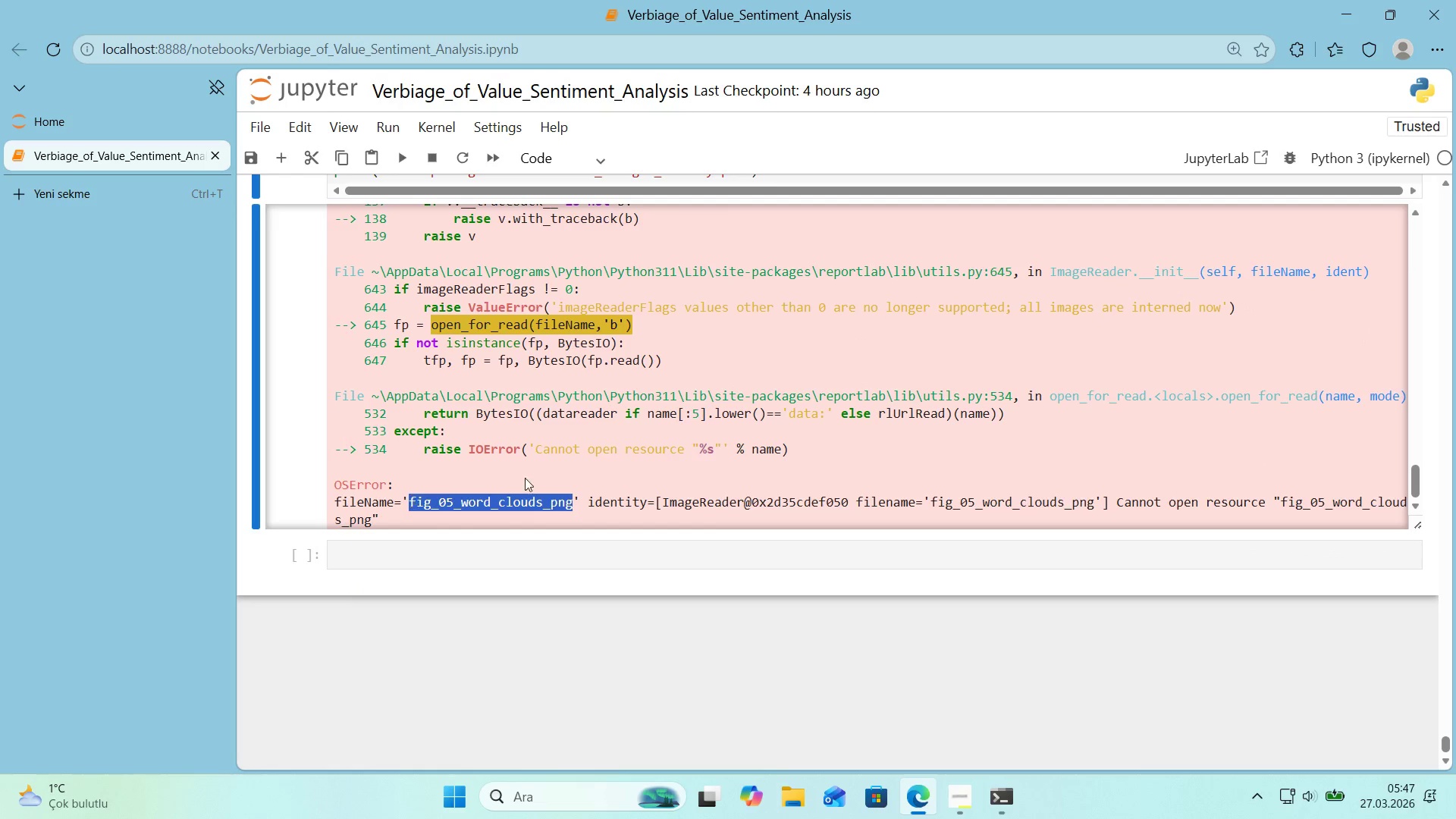 
key(C)
 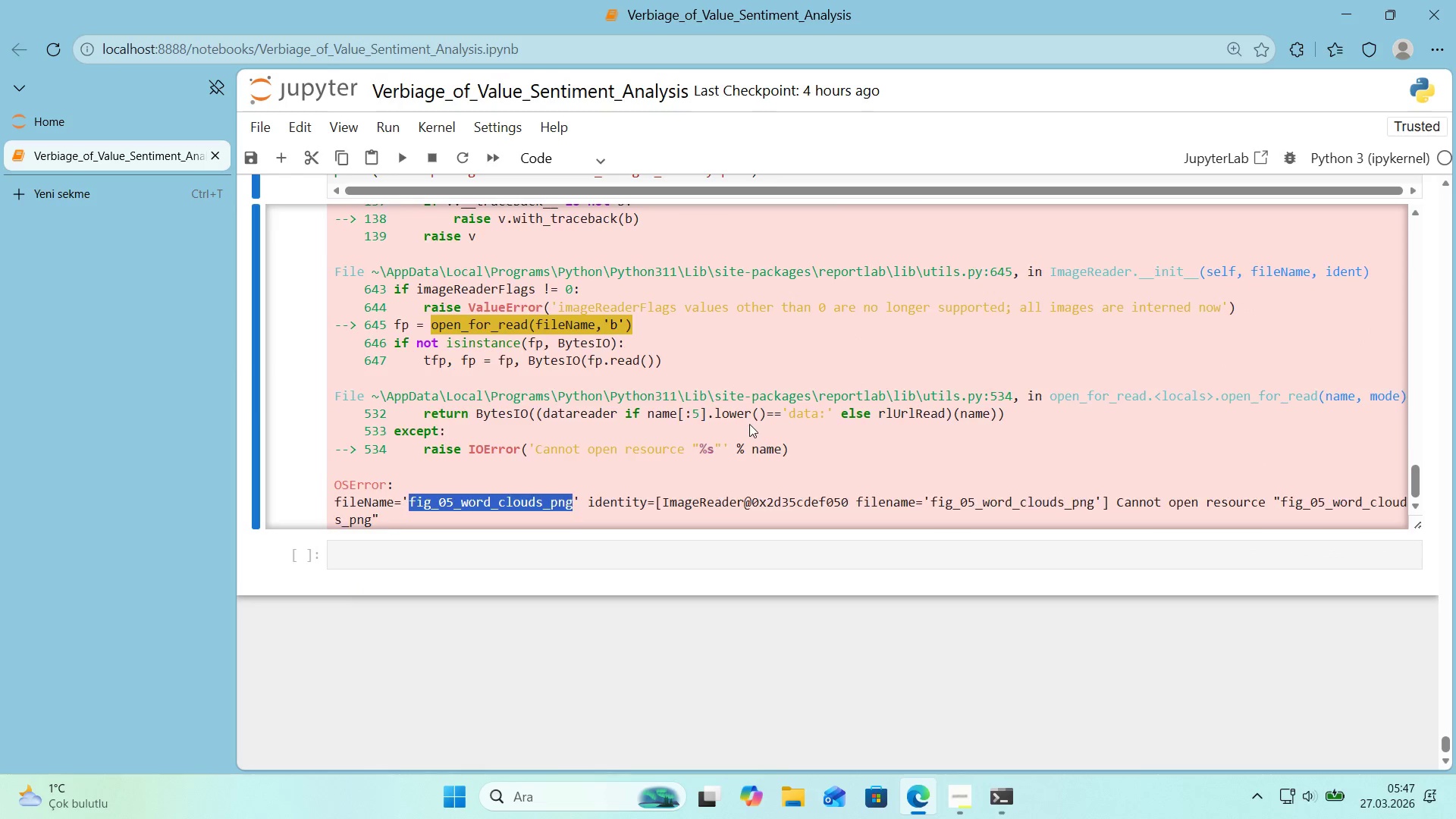 
scroll: coordinate [749, 424], scroll_direction: up, amount: 4.0
 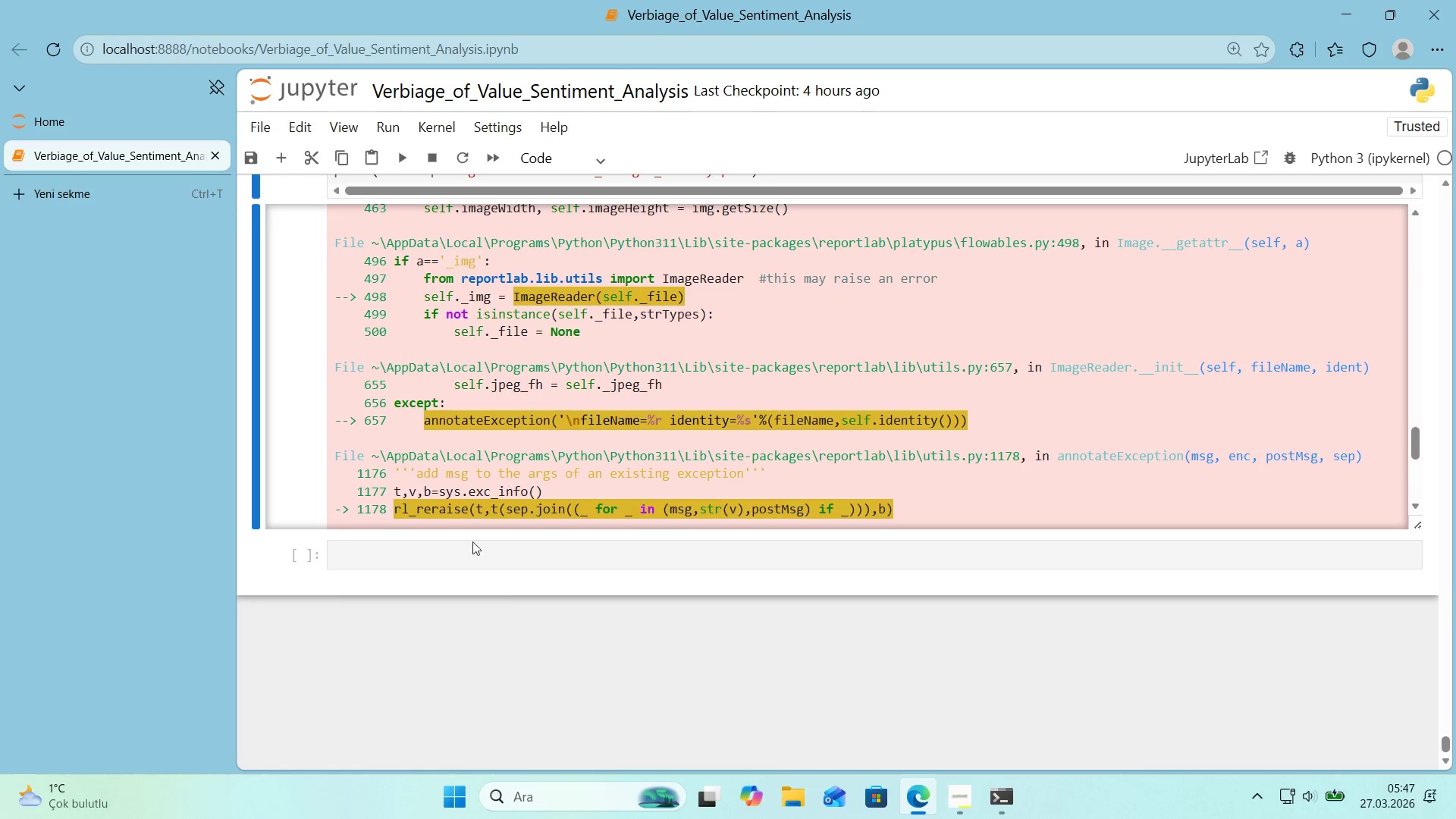 
left_click([765, 655])
 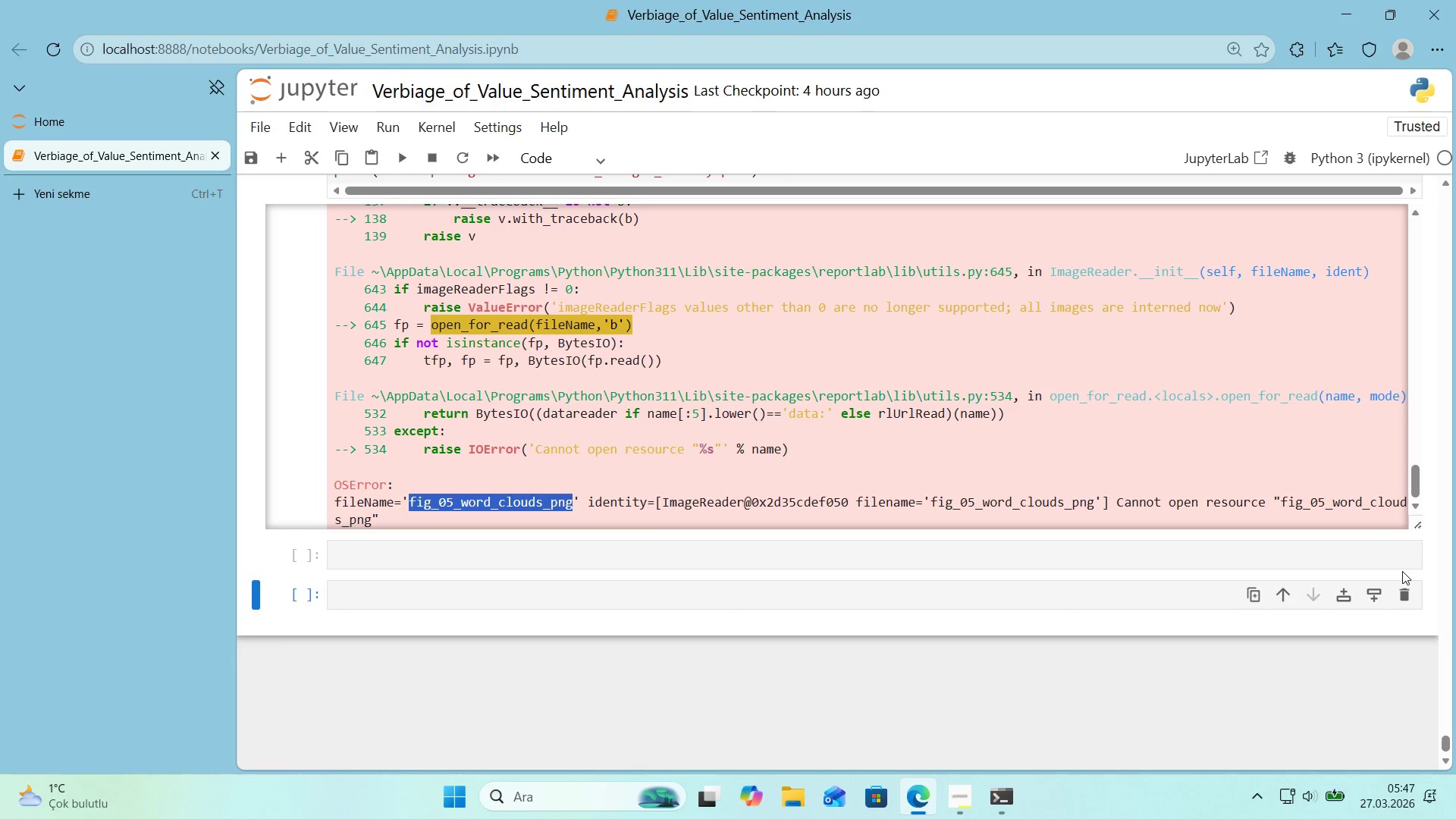 
scroll: coordinate [626, 419], scroll_direction: down, amount: 15.0
 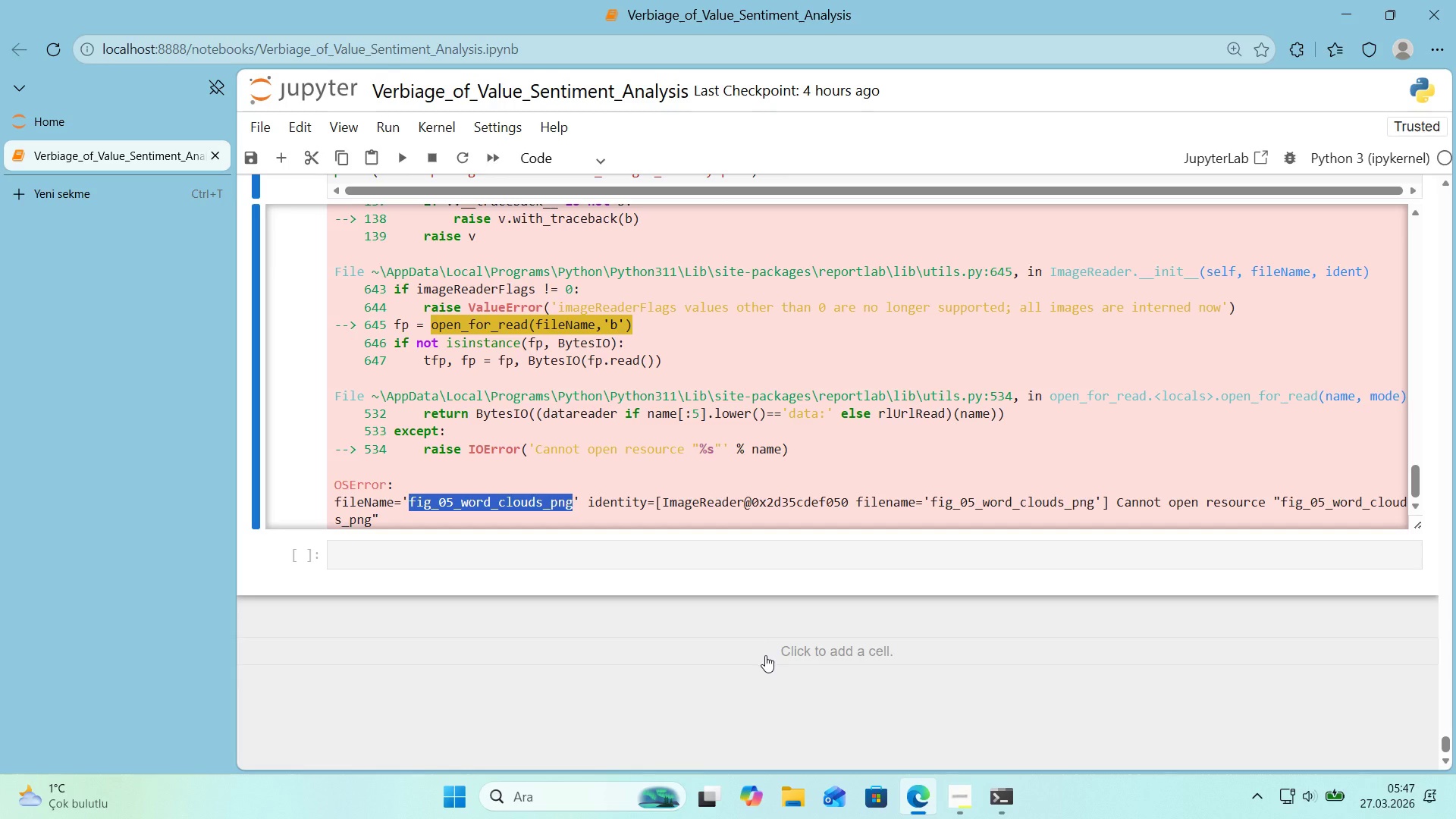 
left_click([1404, 592])
 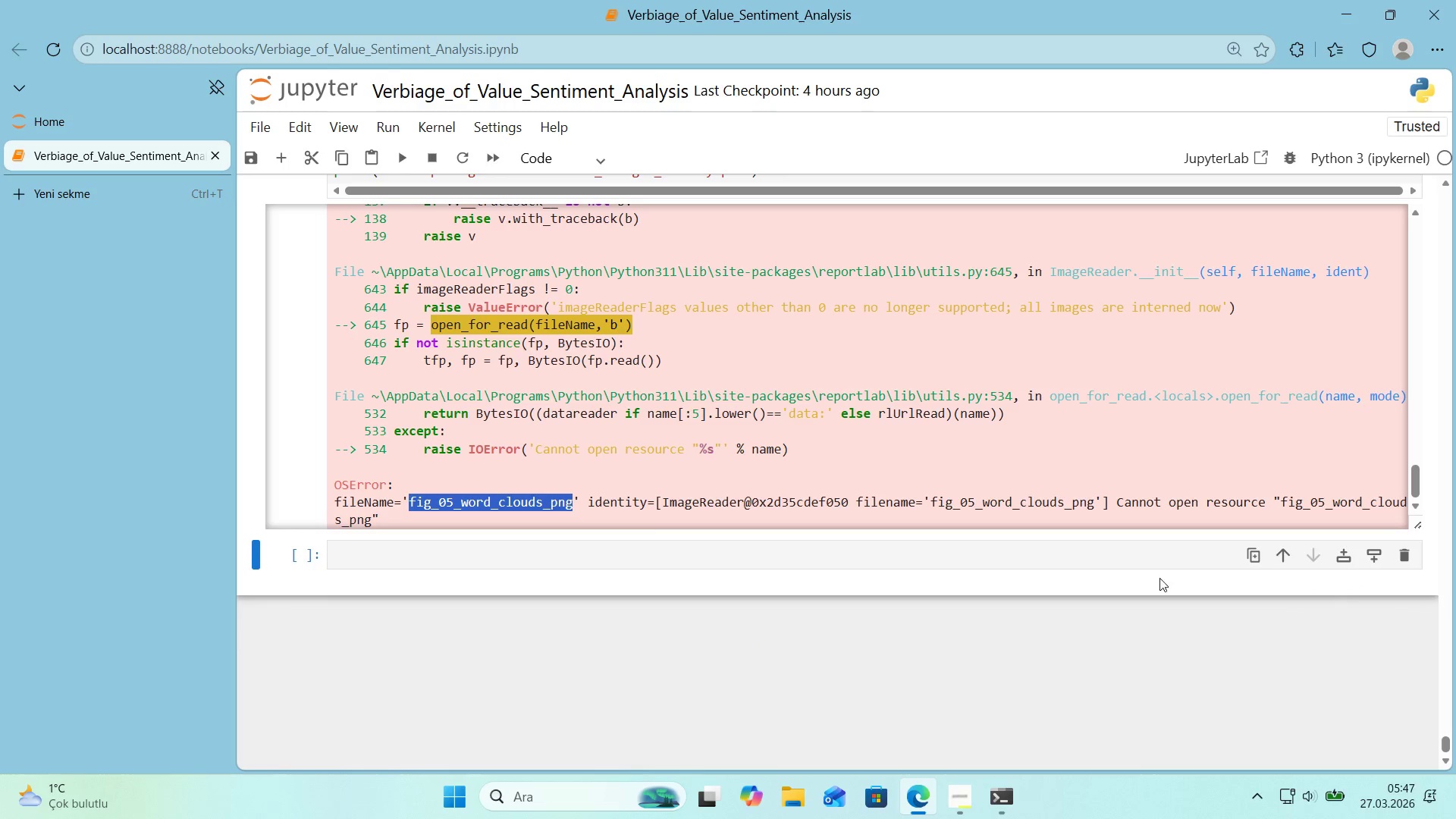 
left_click([1154, 554])
 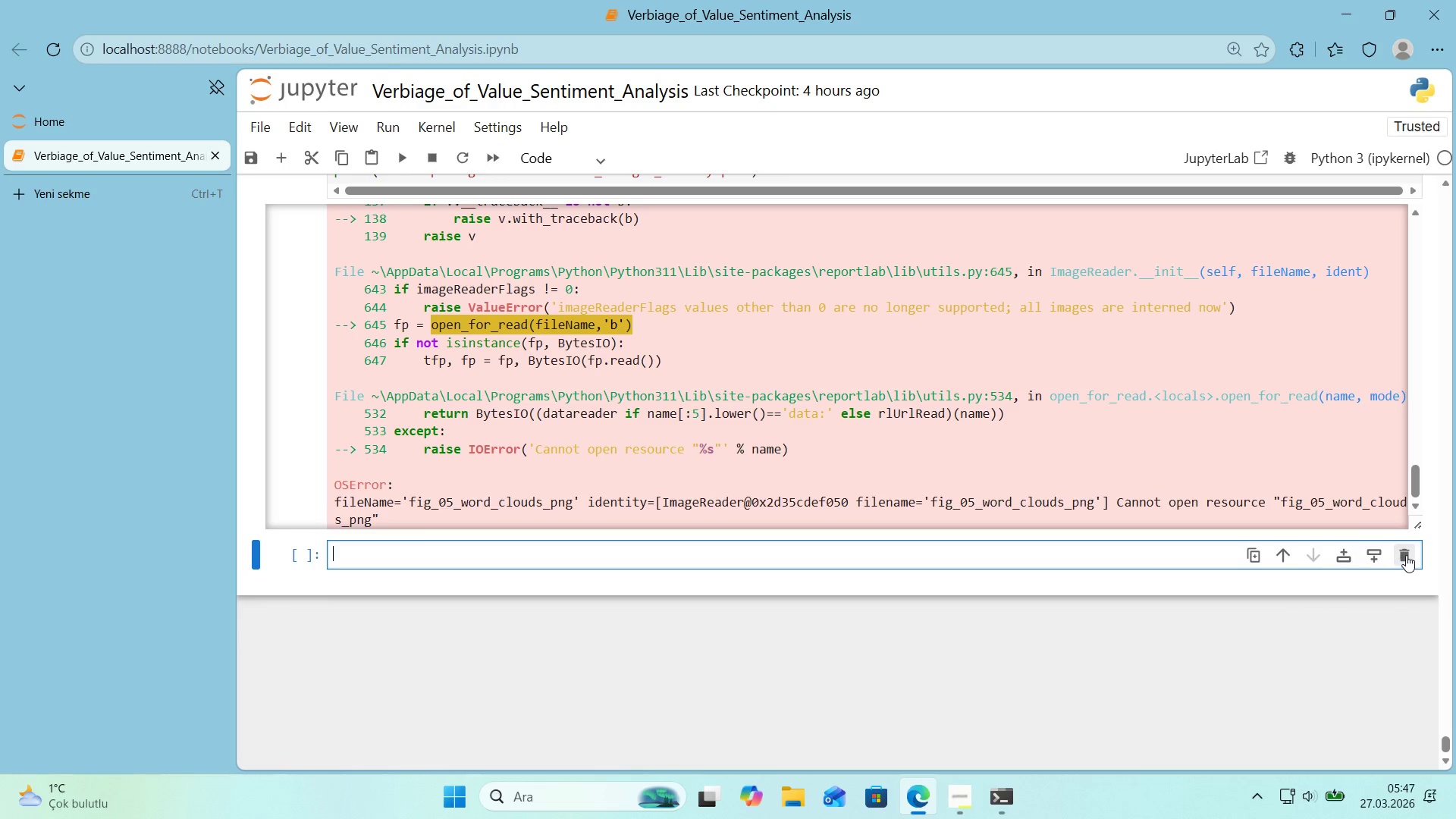 
left_click([1407, 555])
 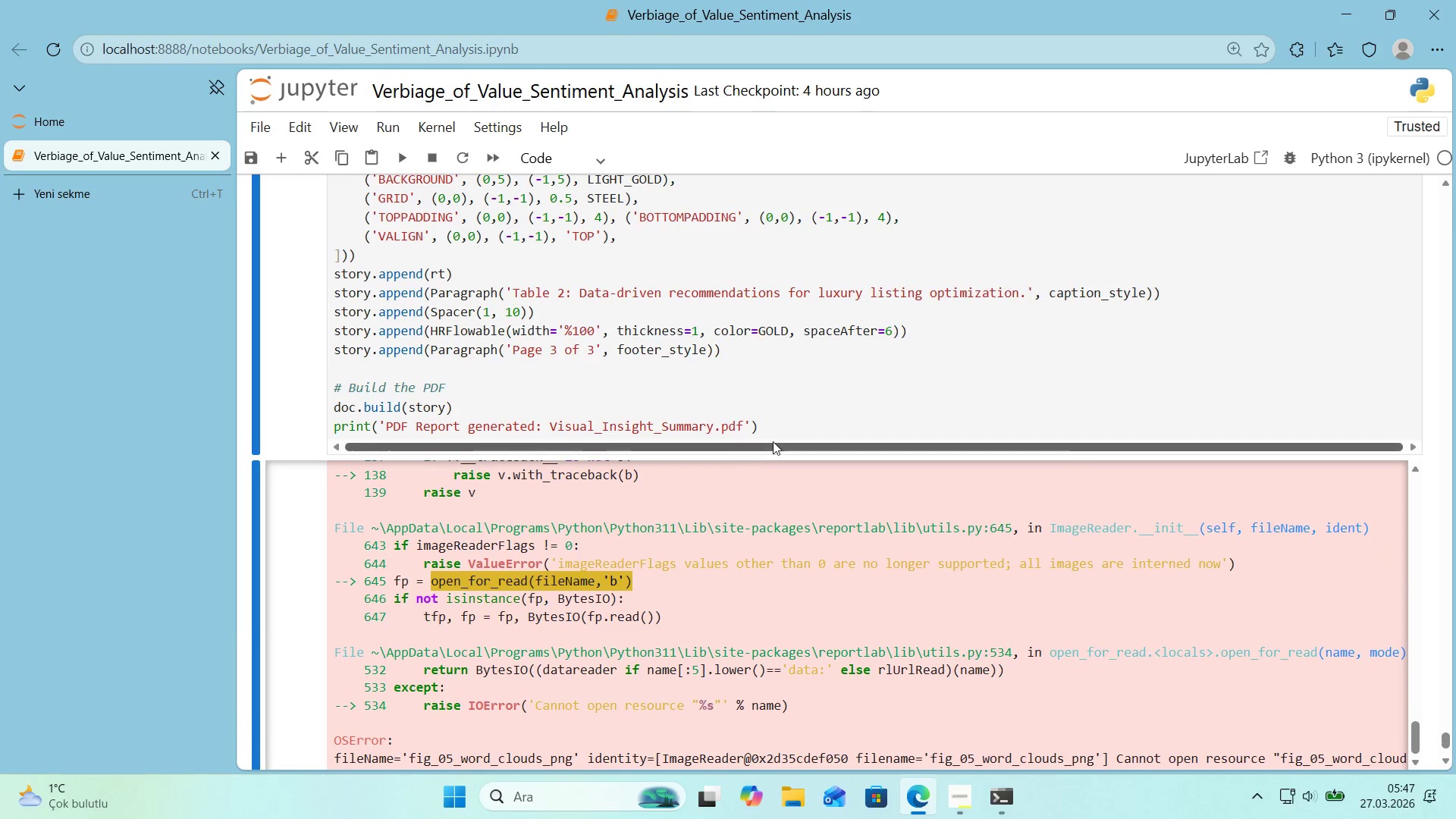 
left_click([791, 397])
 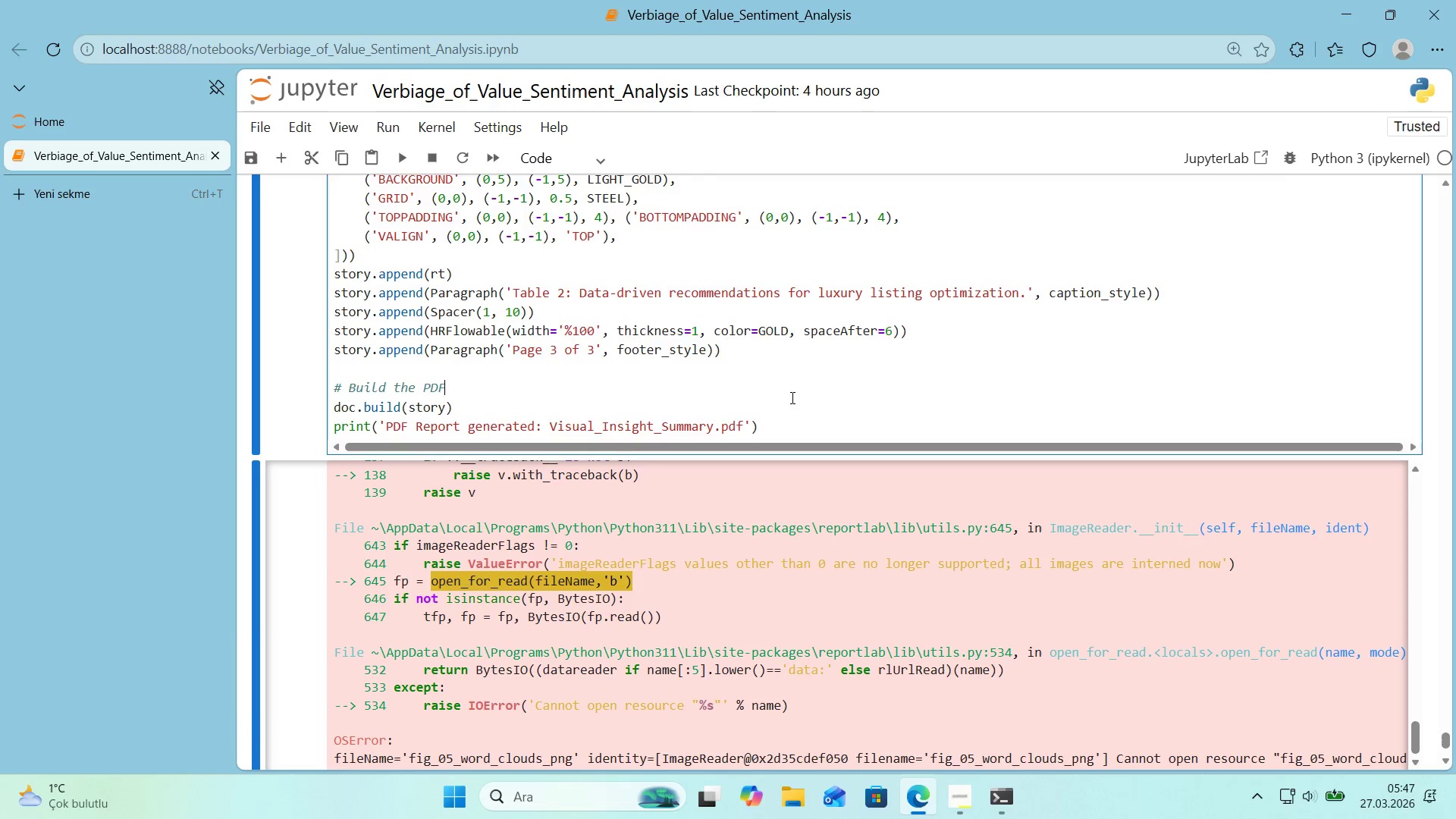 
scroll: coordinate [789, 492], scroll_direction: none, amount: 0.0
 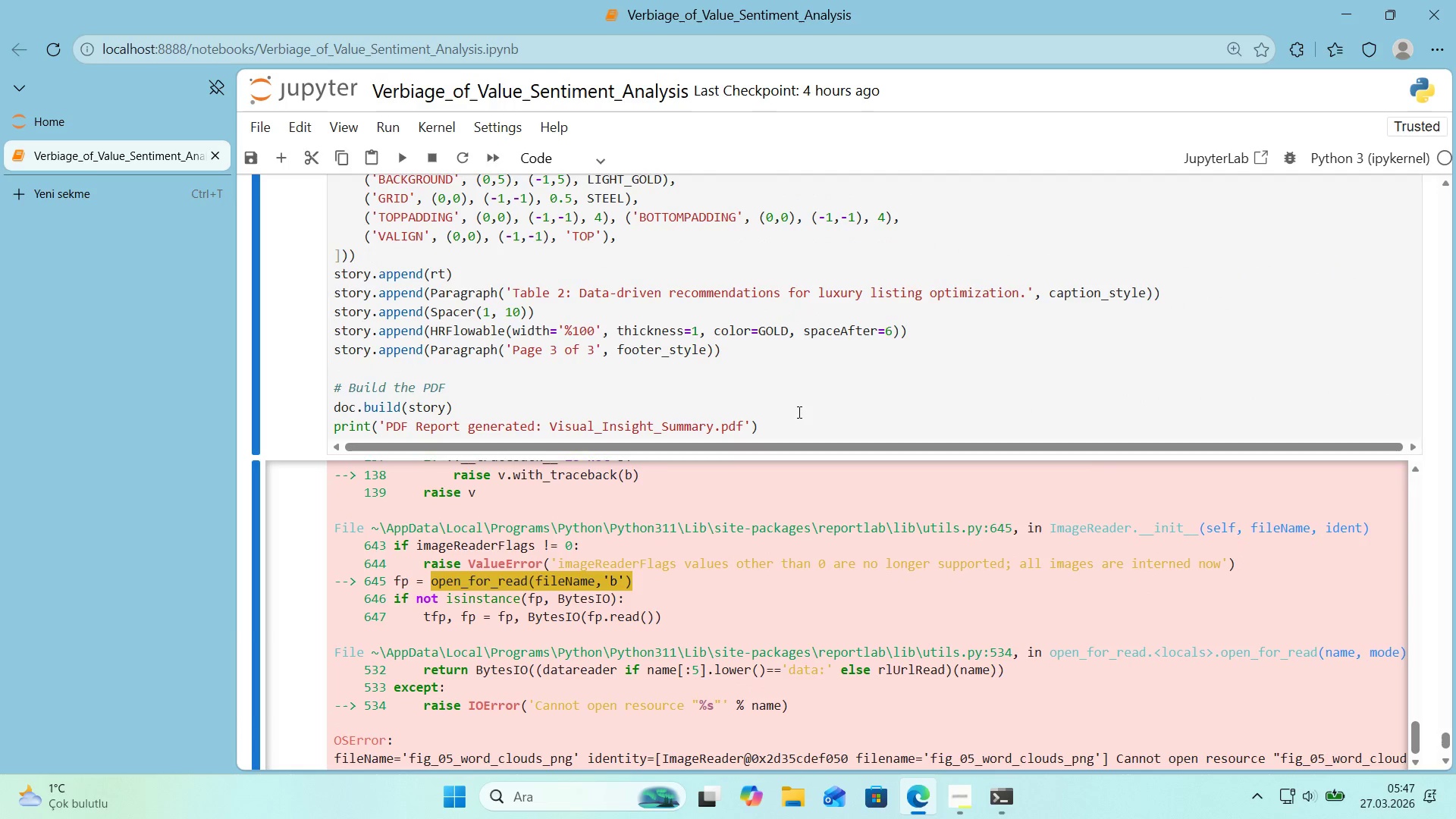 
key(Control+ControlLeft)
 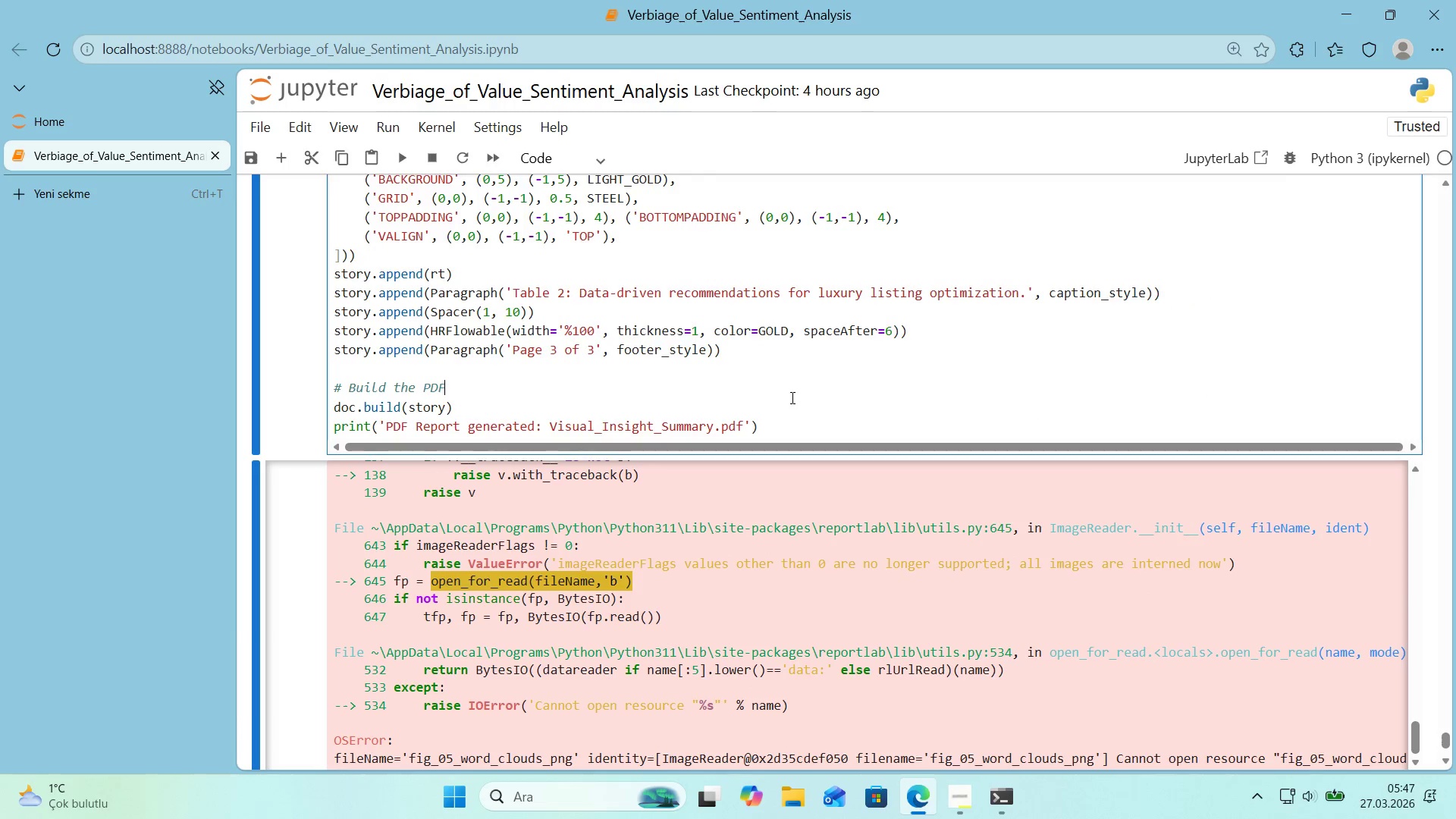 
key(Control+F)
 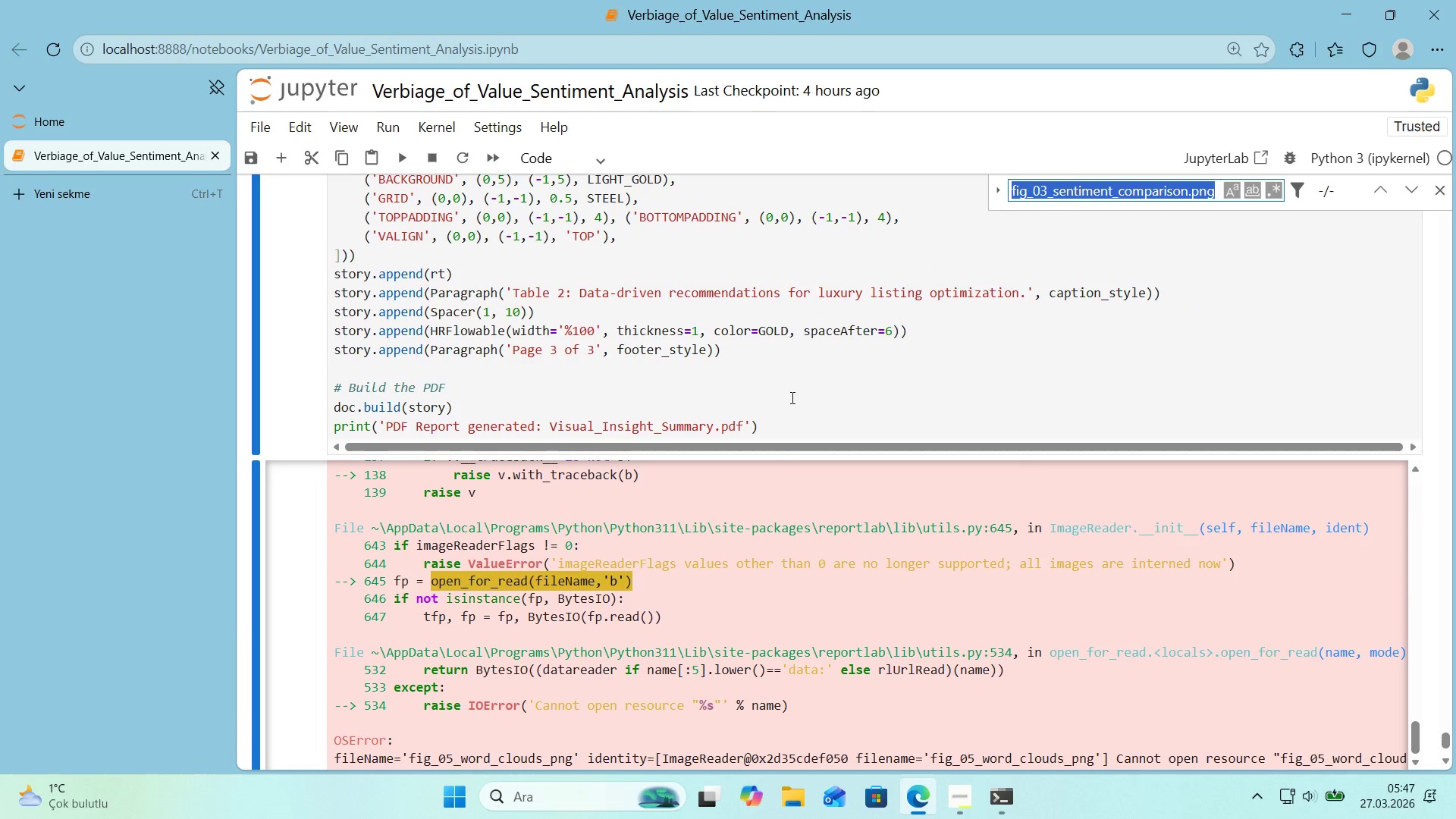 
key(Control+ControlLeft)
 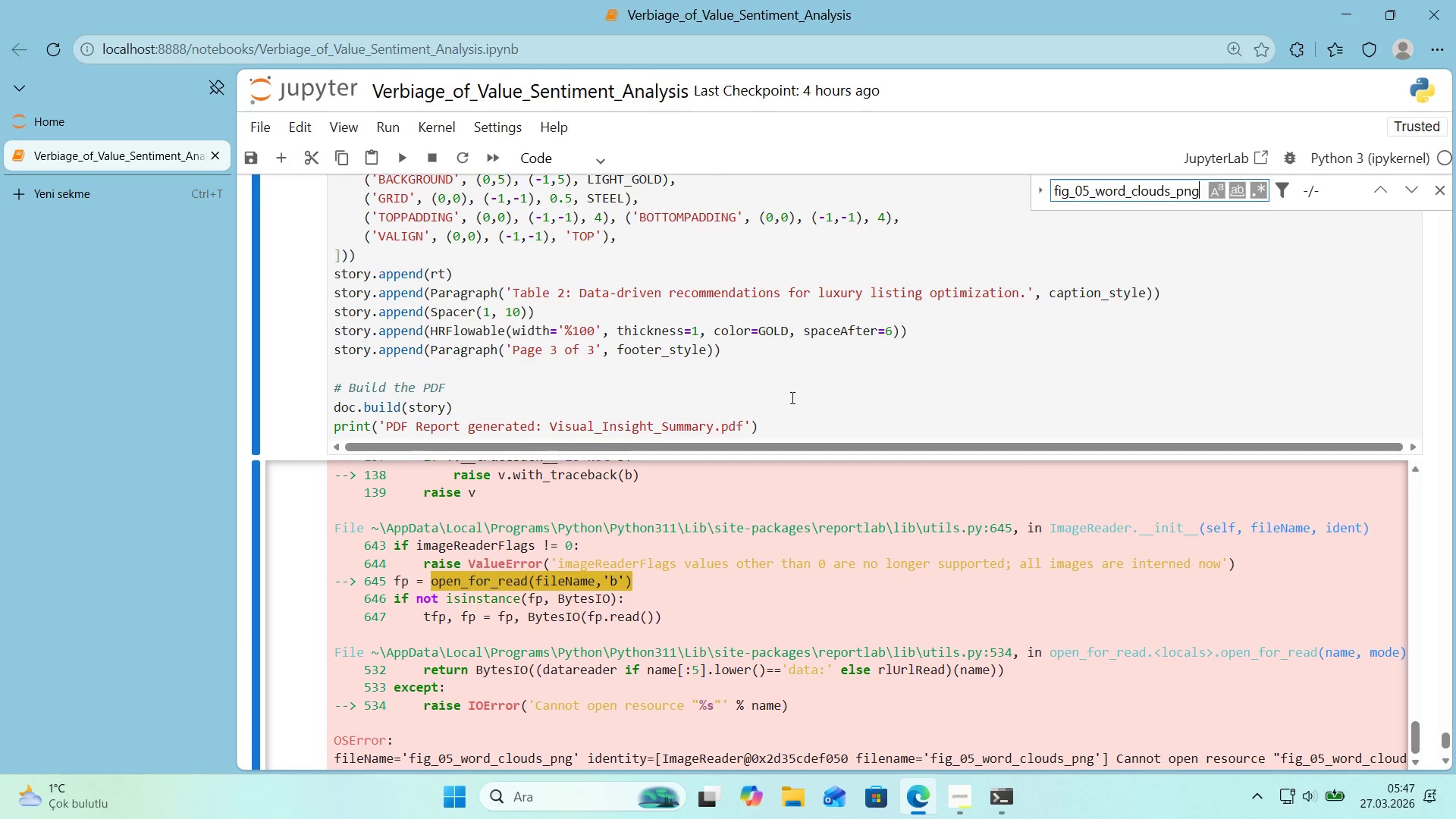 
key(Control+V)
 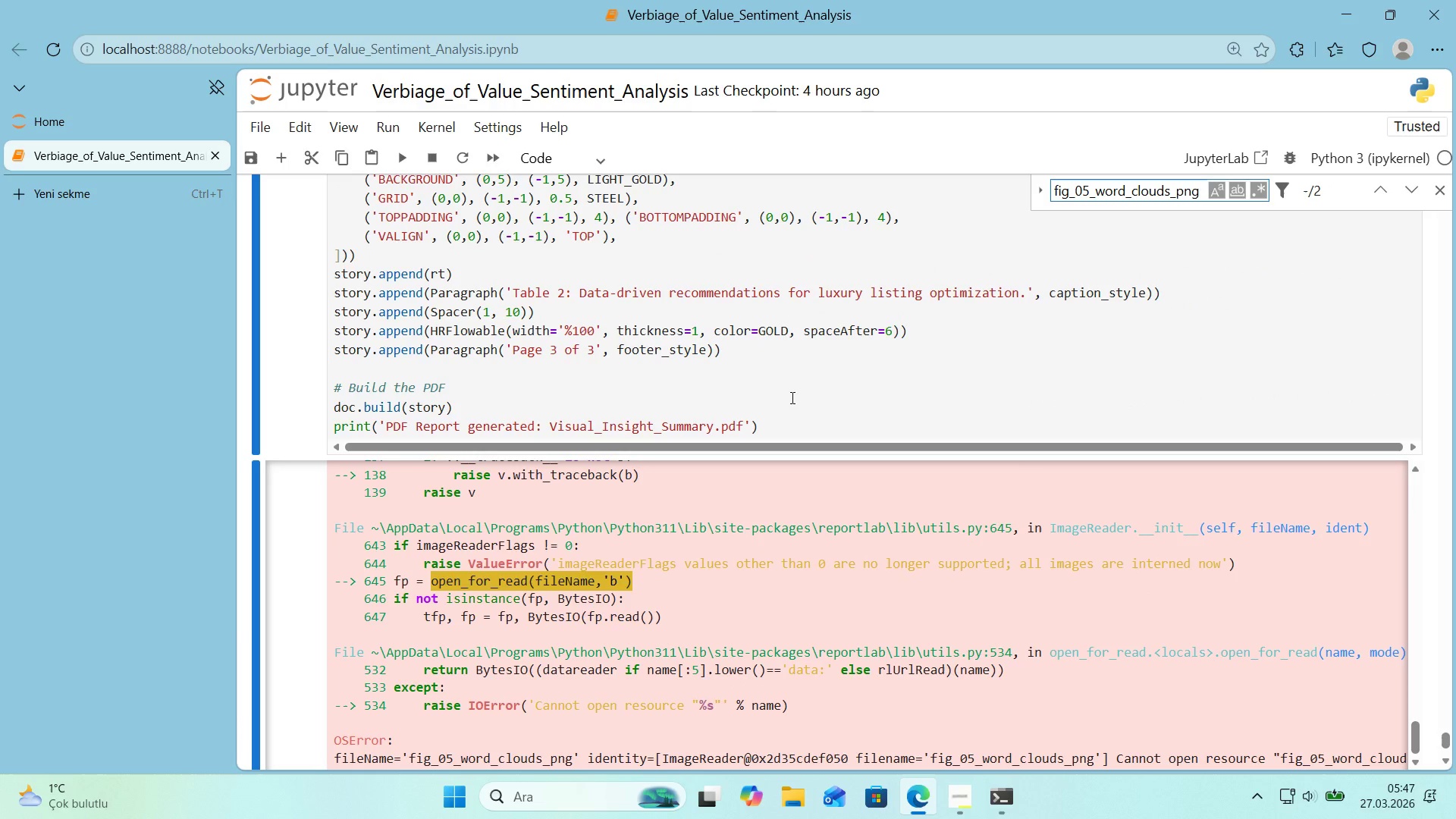 
key(Enter)
 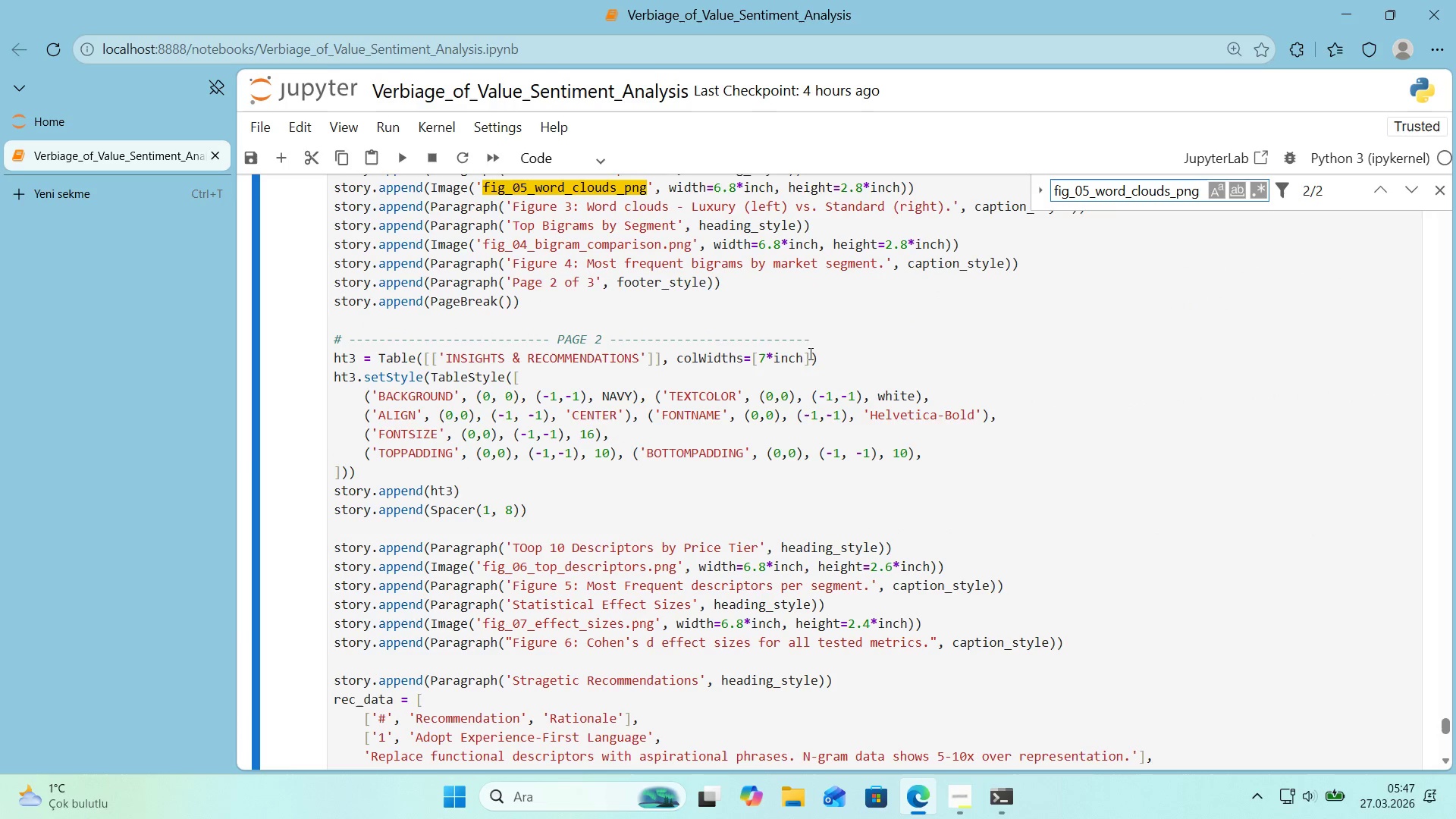 
scroll: coordinate [812, 337], scroll_direction: up, amount: 2.0
 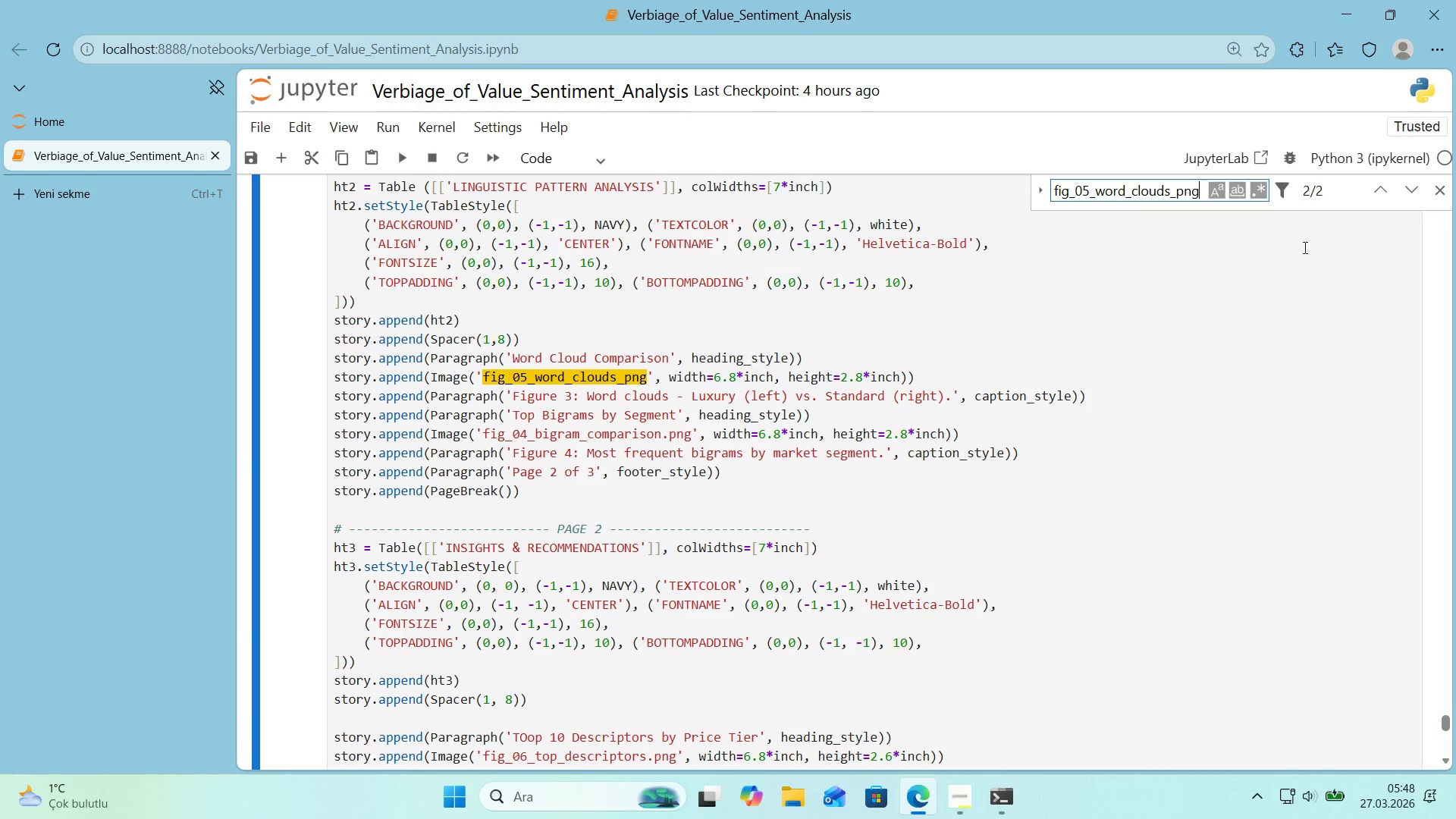 
left_click([1376, 190])
 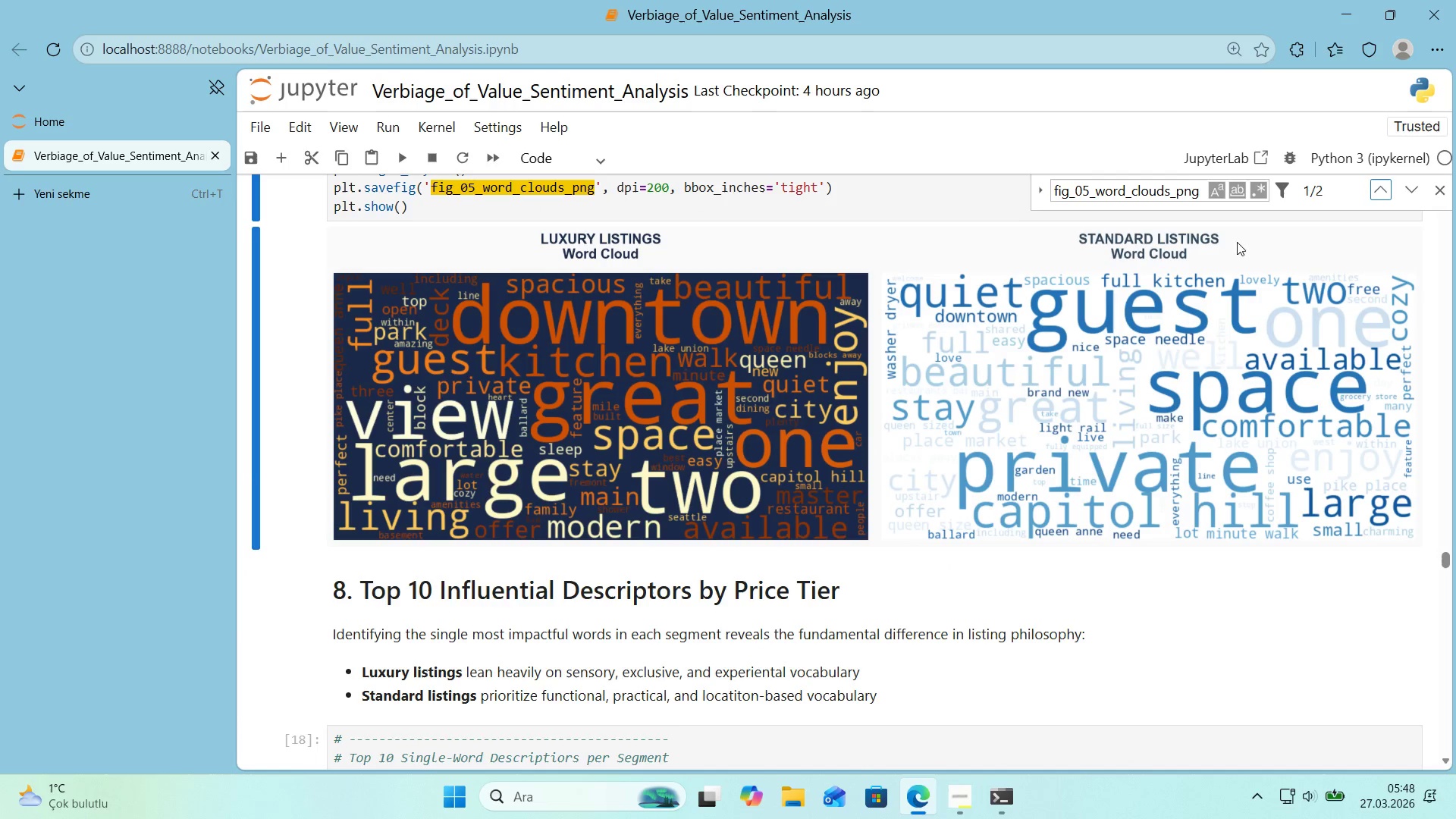 
scroll: coordinate [1103, 278], scroll_direction: up, amount: 1.0
 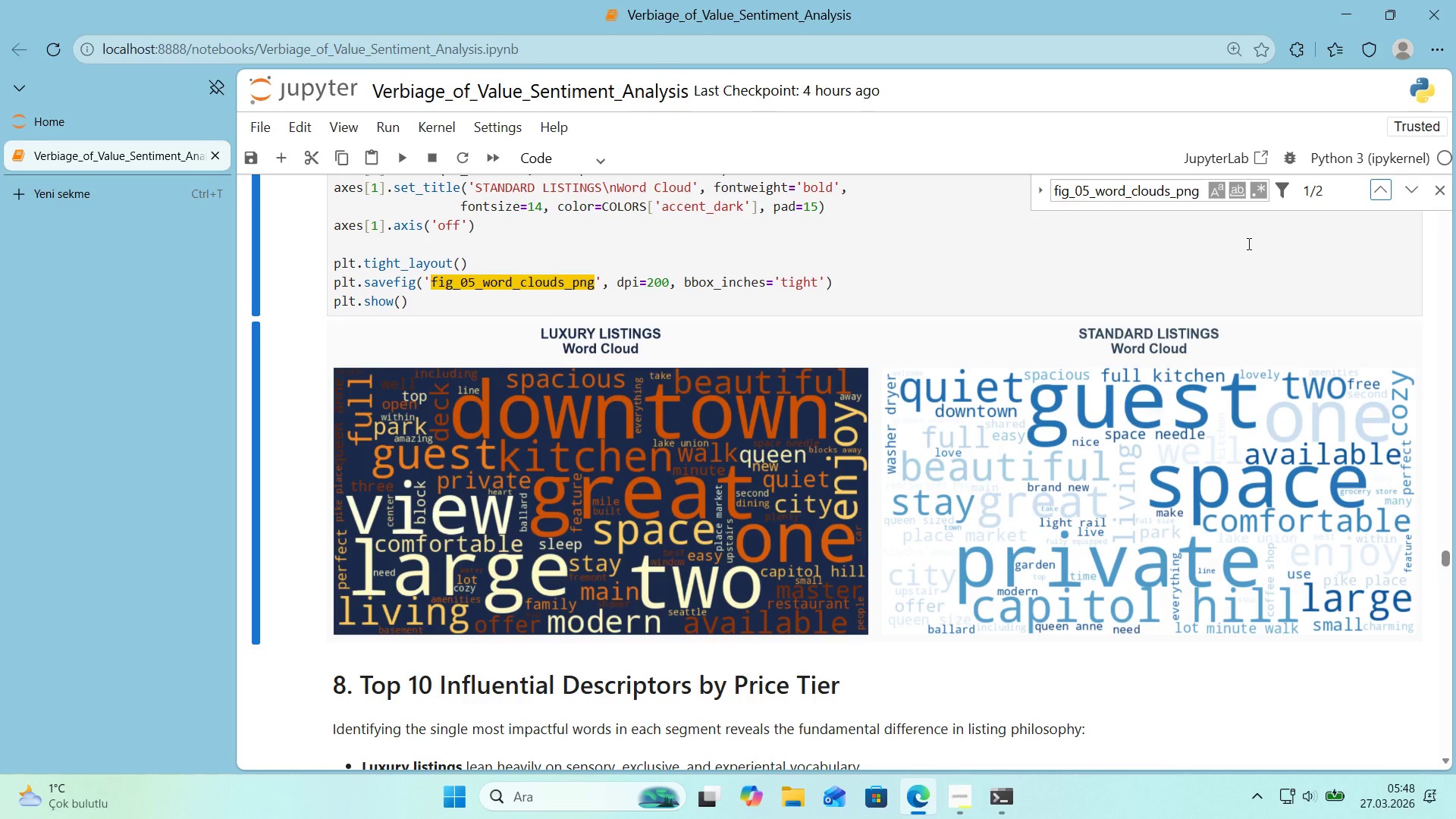 
left_click([1441, 196])
 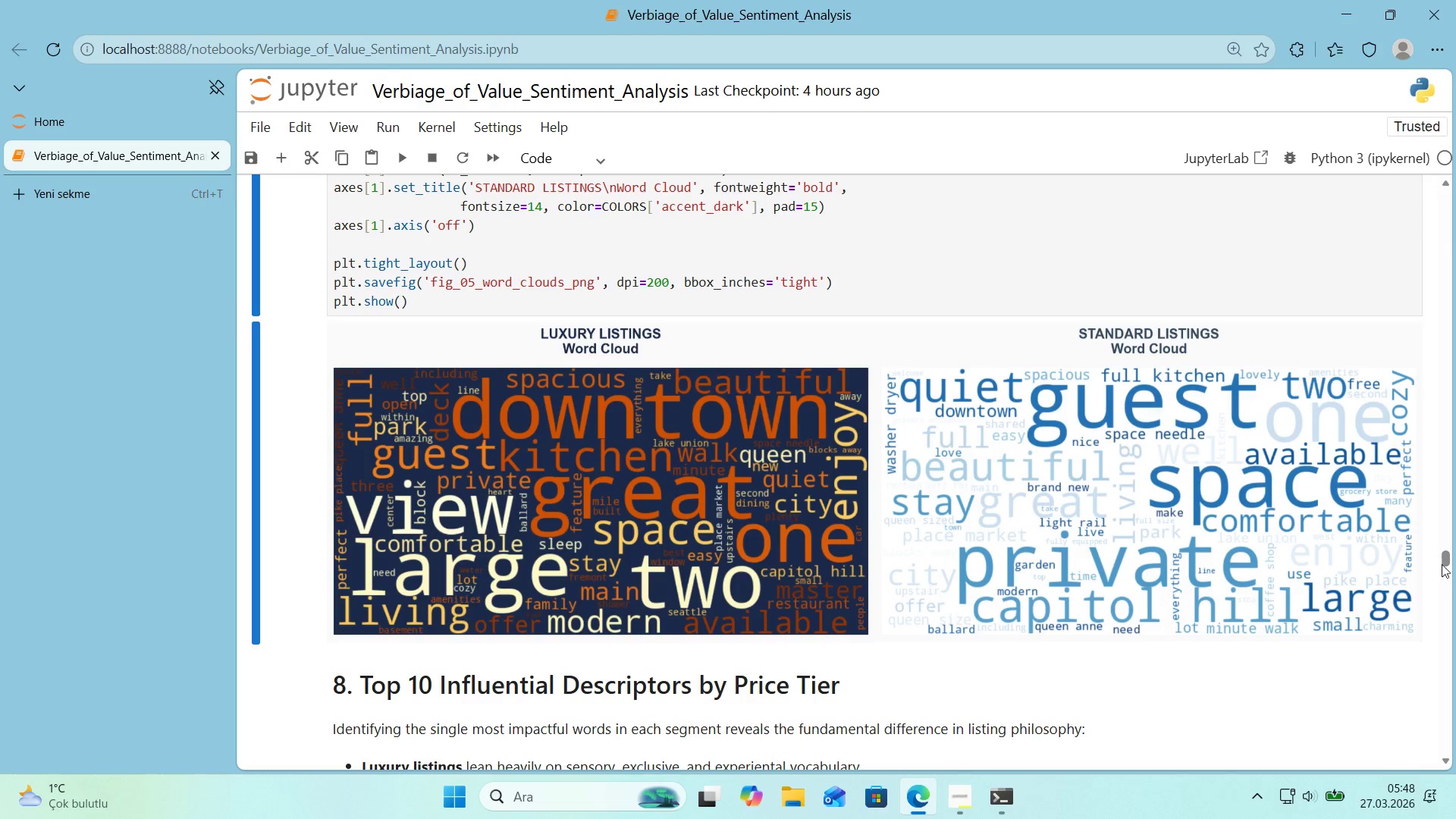 
left_click_drag(start_coordinate=[1442, 563], to_coordinate=[1446, 785])
 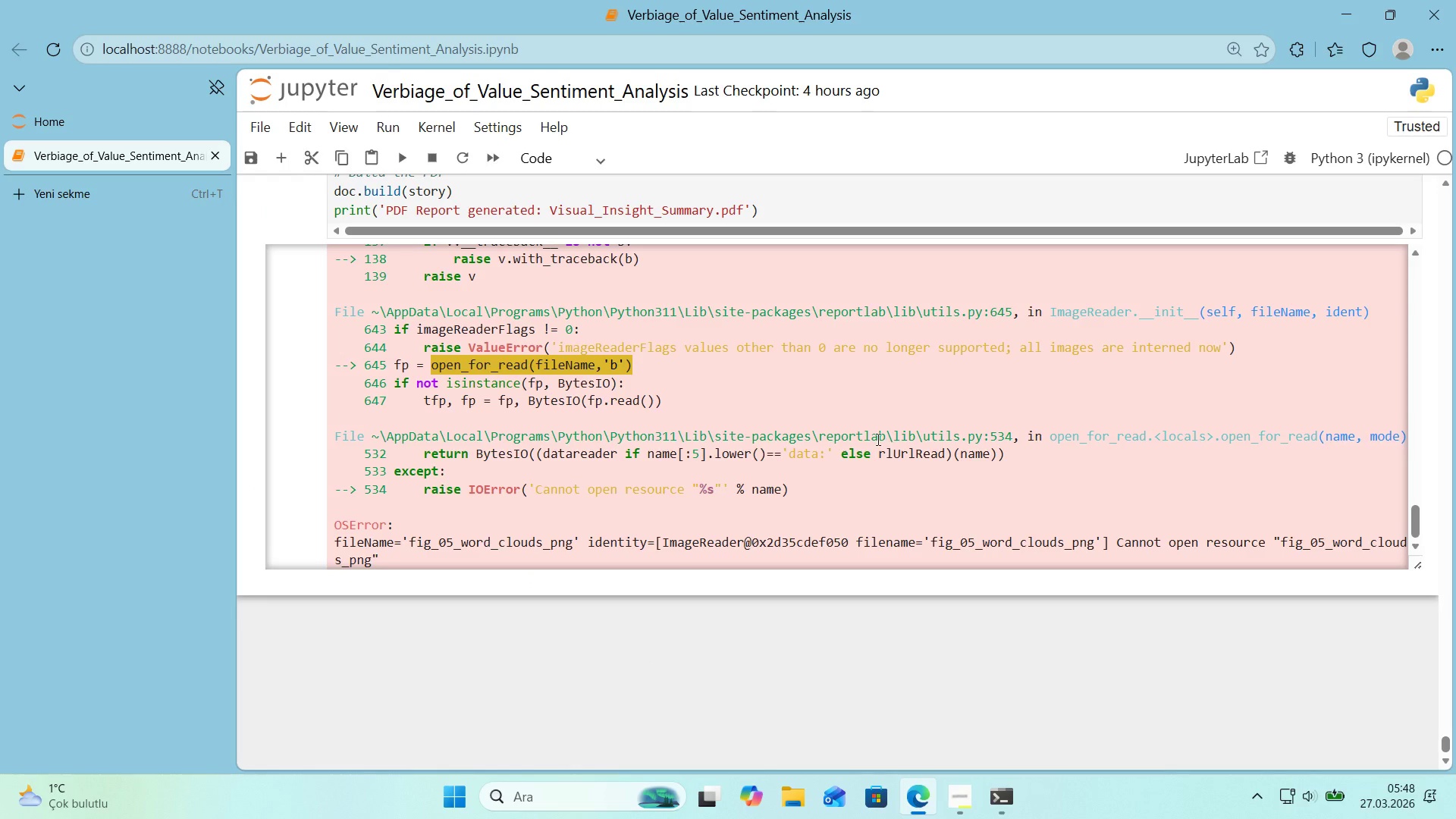 
scroll: coordinate [877, 439], scroll_direction: down, amount: 4.0
 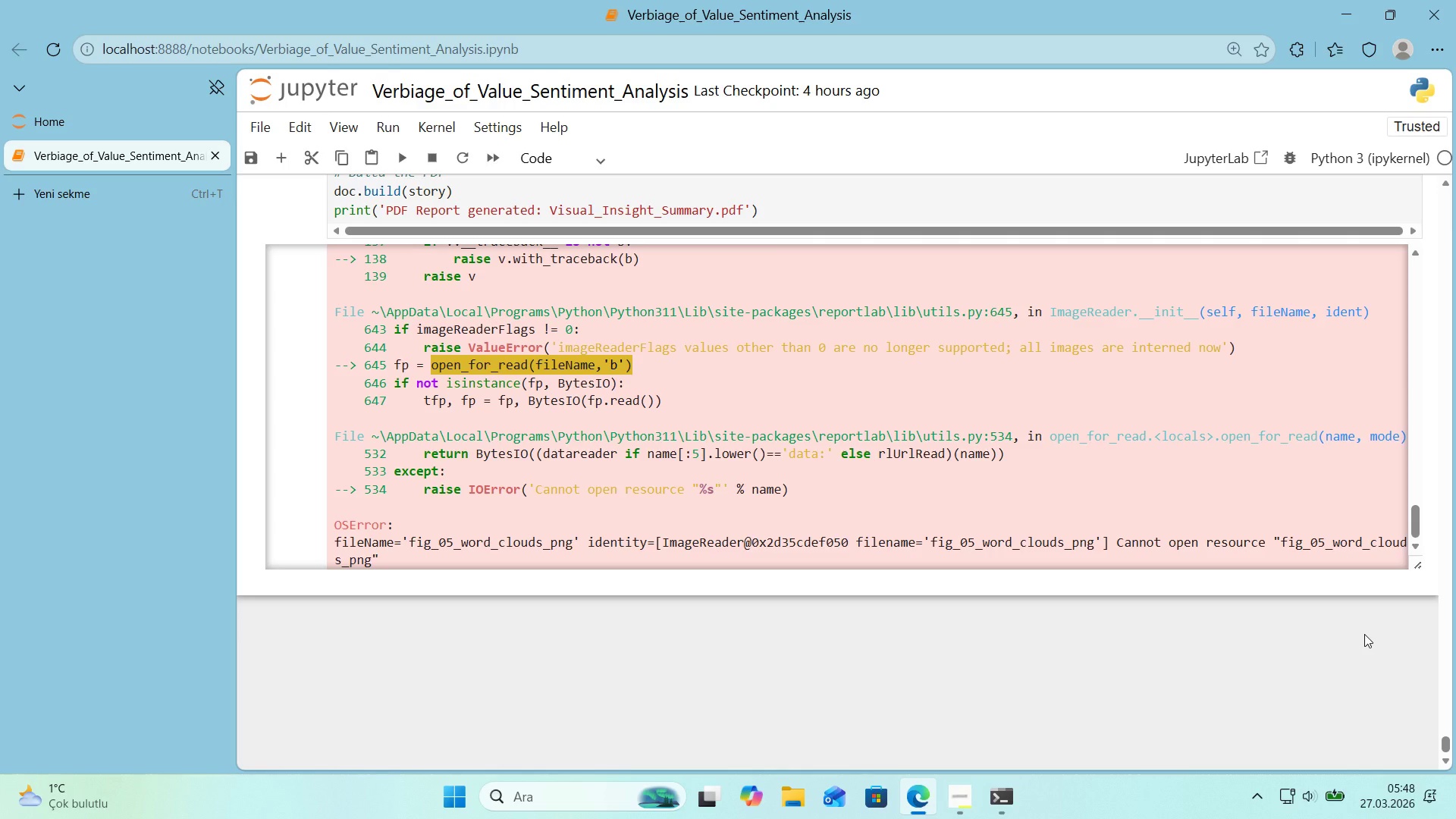 
wait(43.18)
 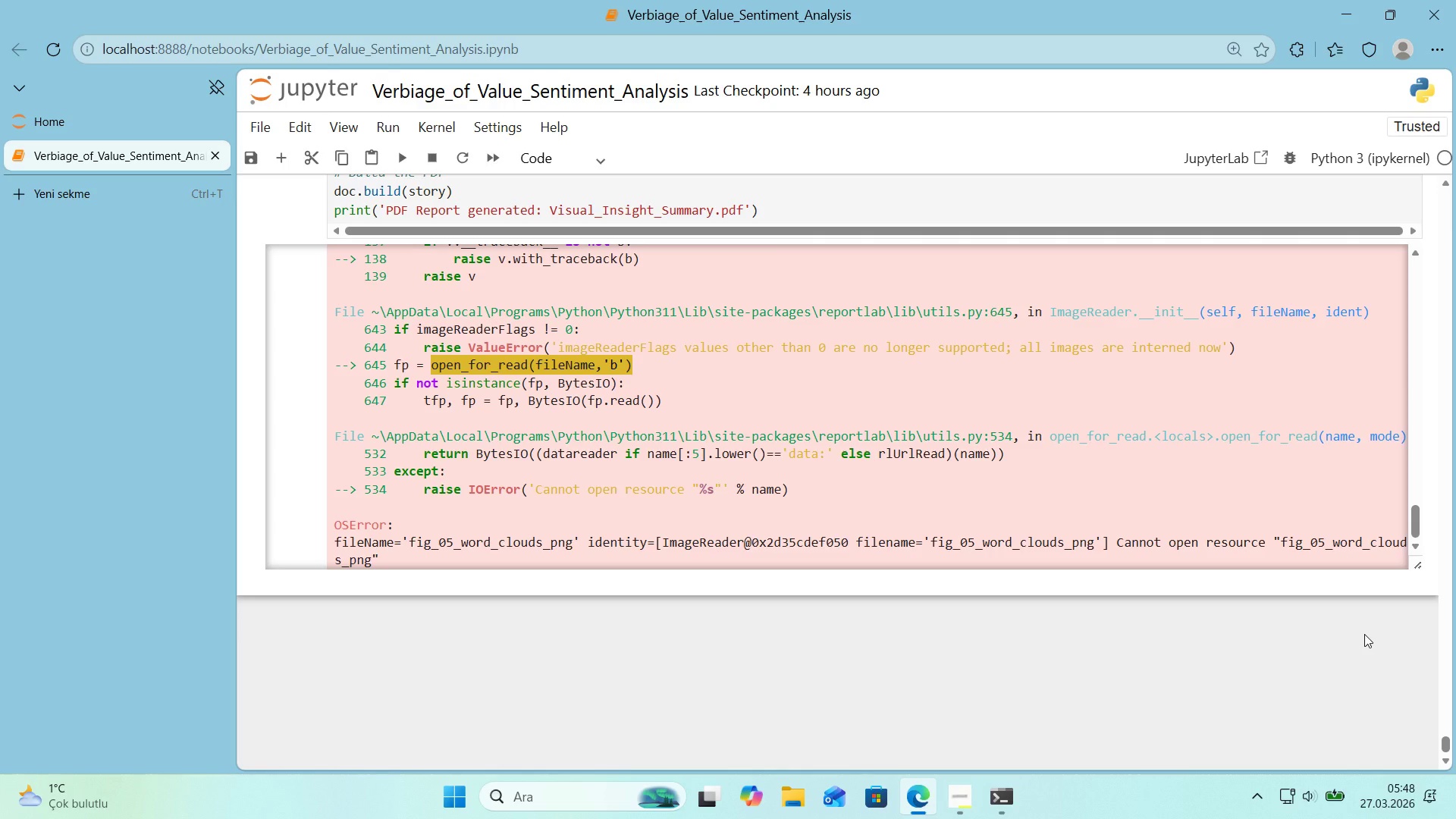 
left_click([153, 120])
 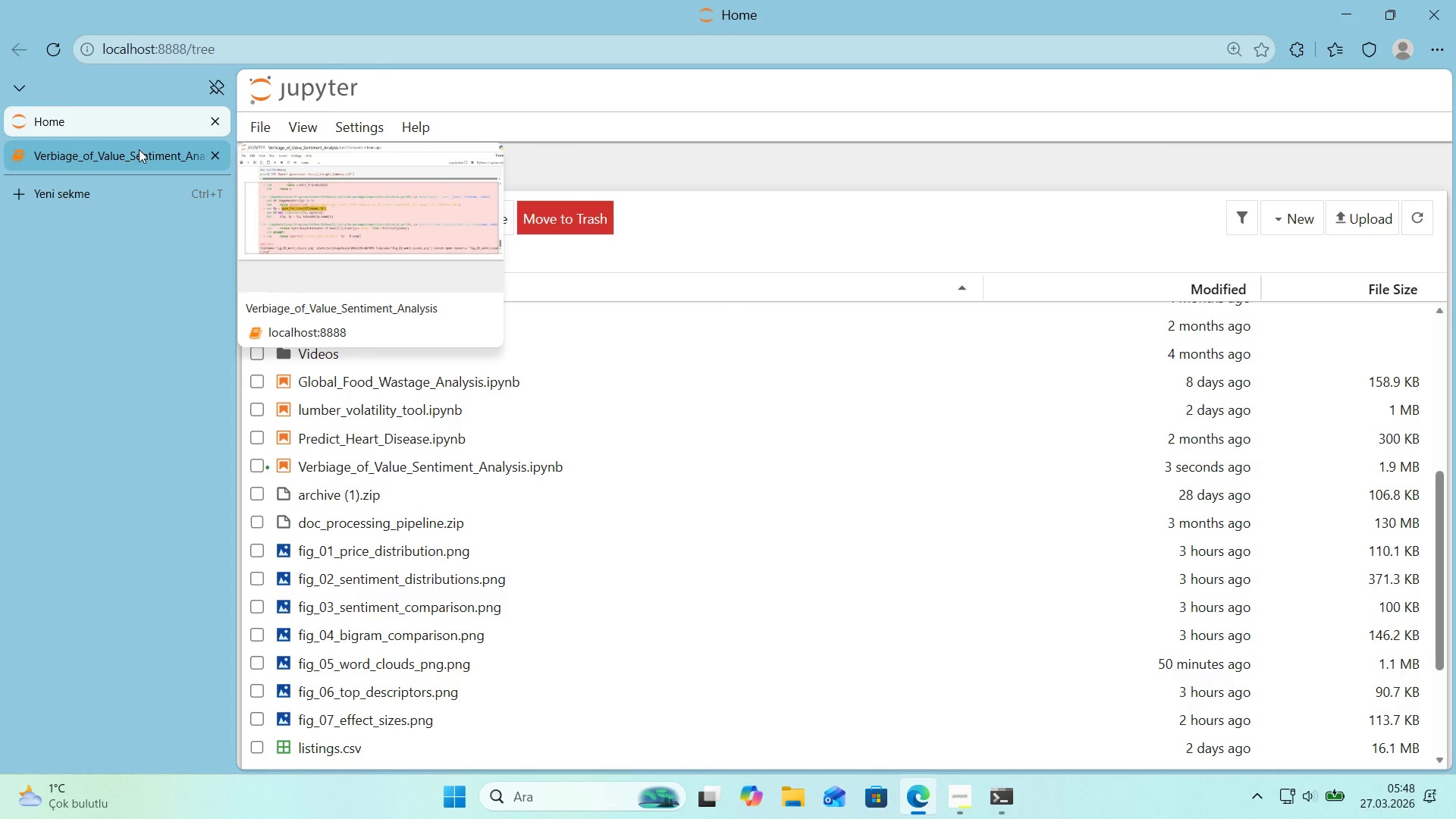 
left_click([139, 149])
 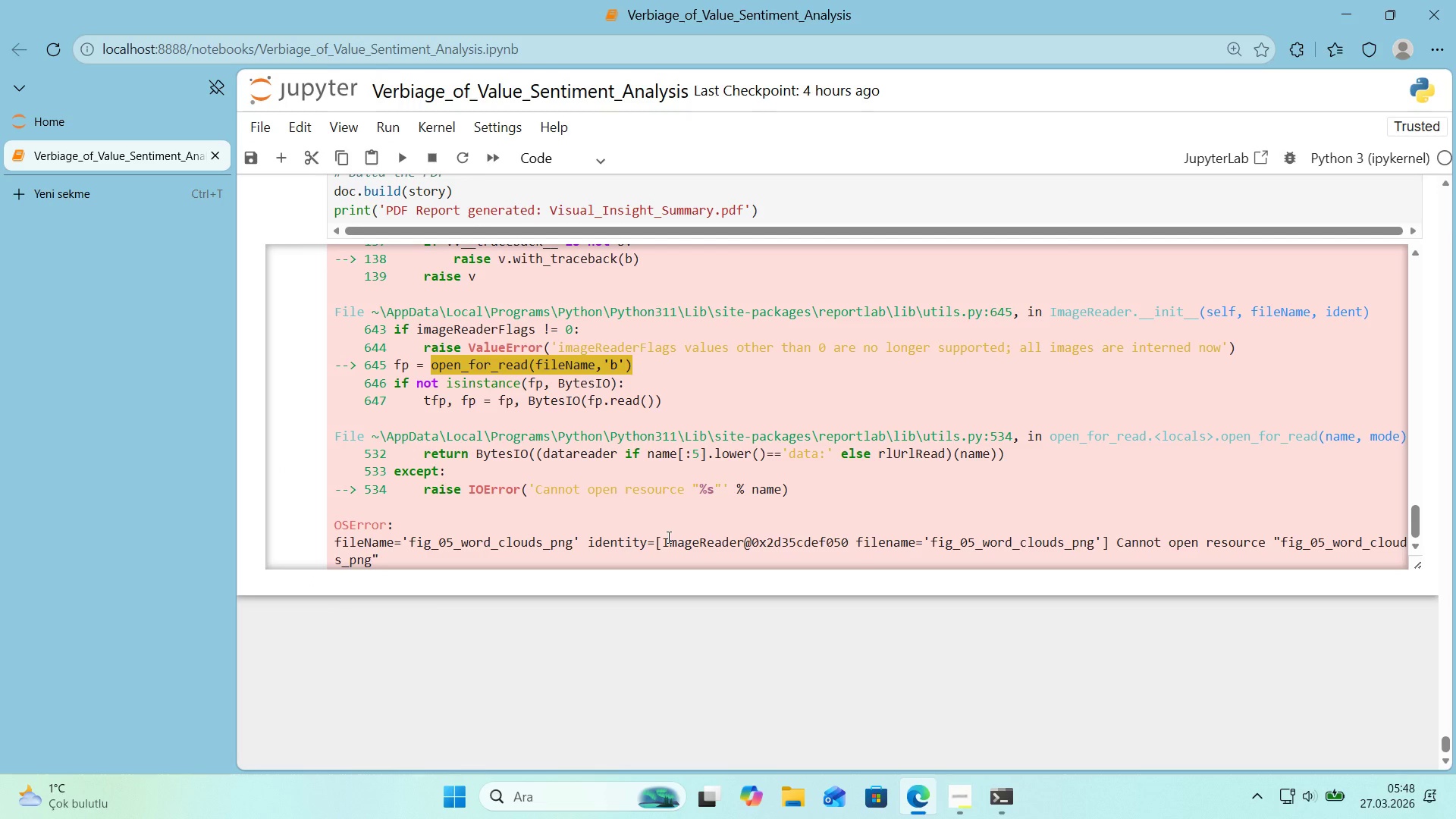 
scroll: coordinate [646, 527], scroll_direction: down, amount: 1.0
 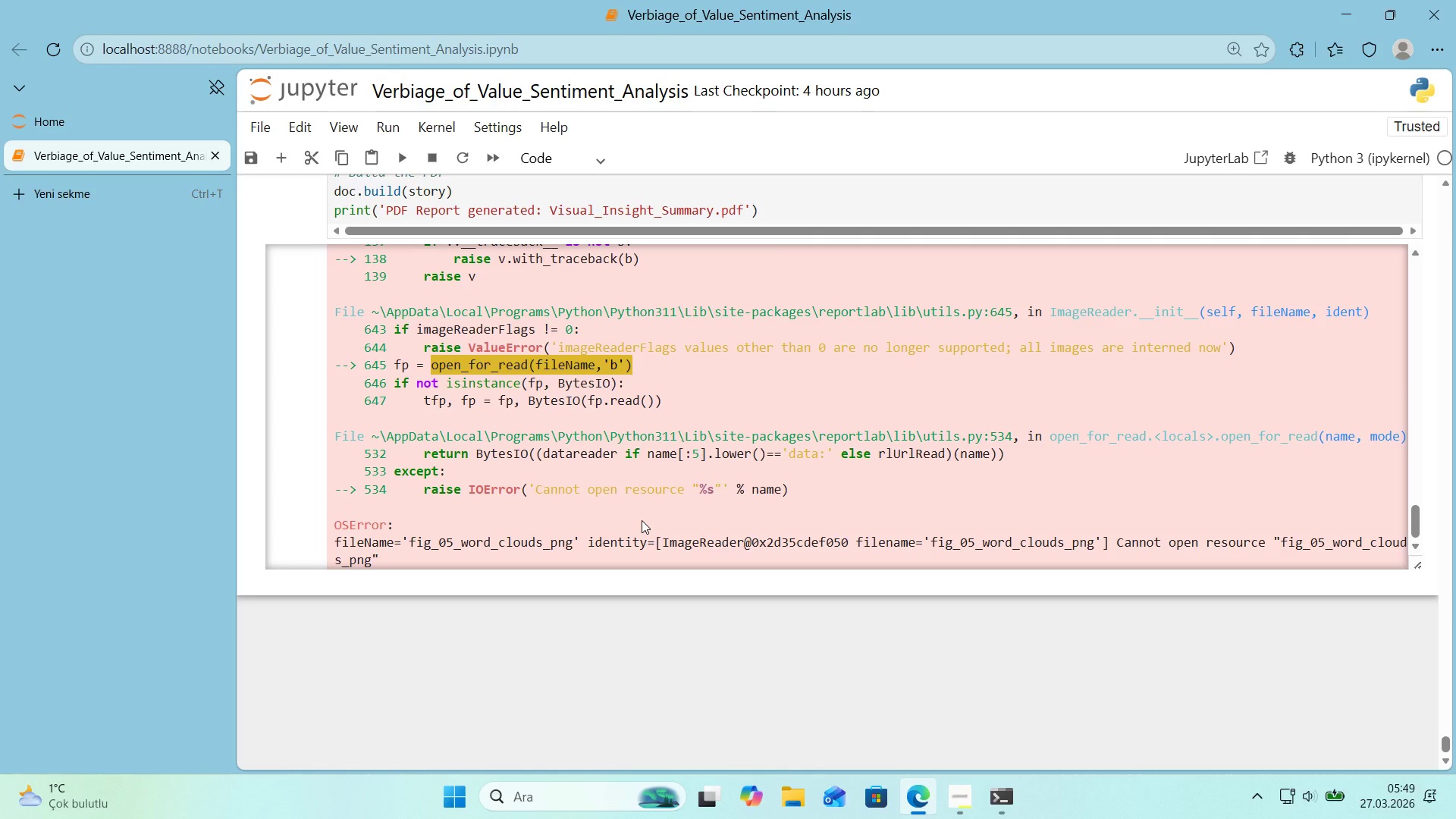 
wait(13.48)
 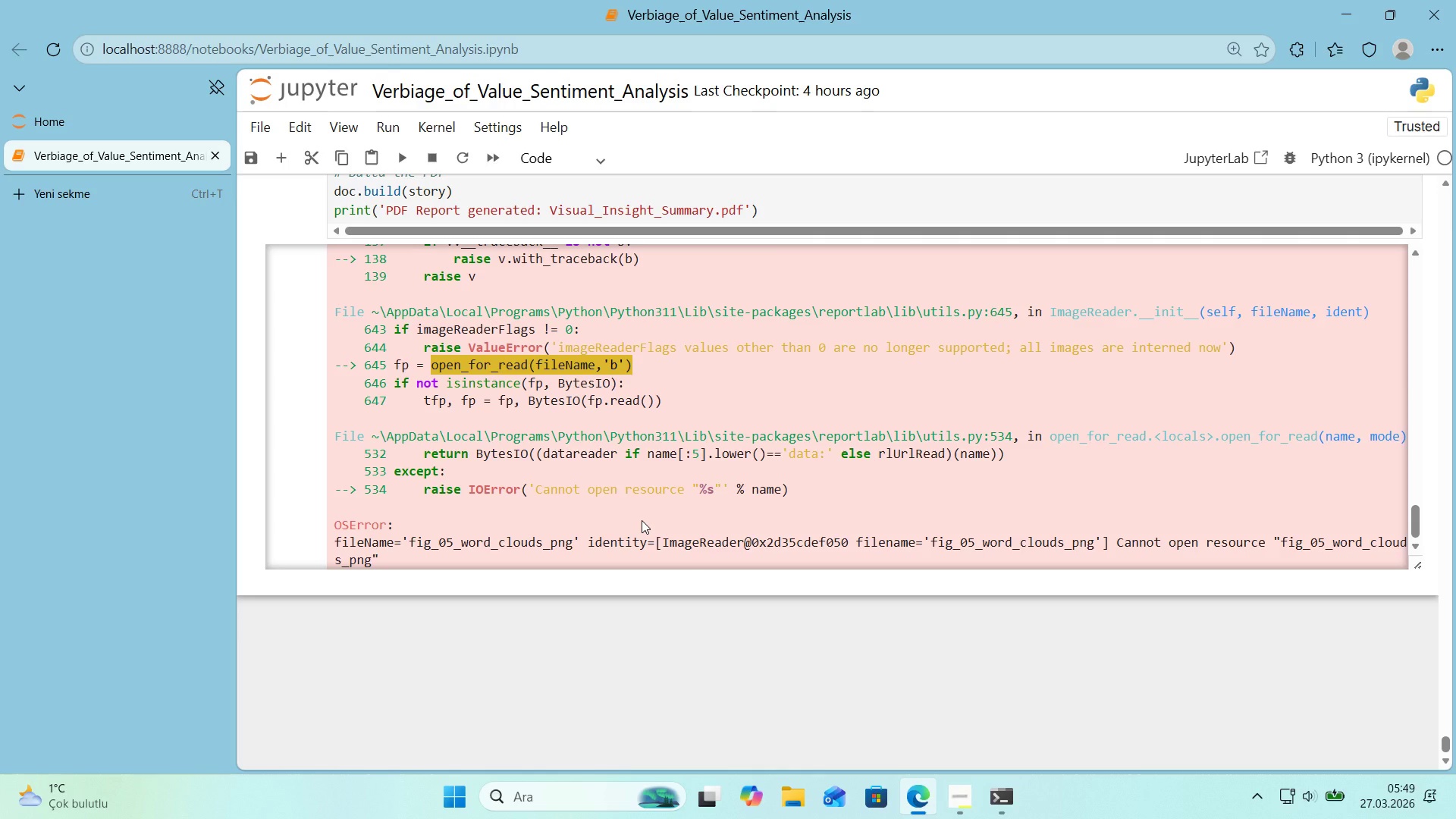 
left_click([568, 544])
 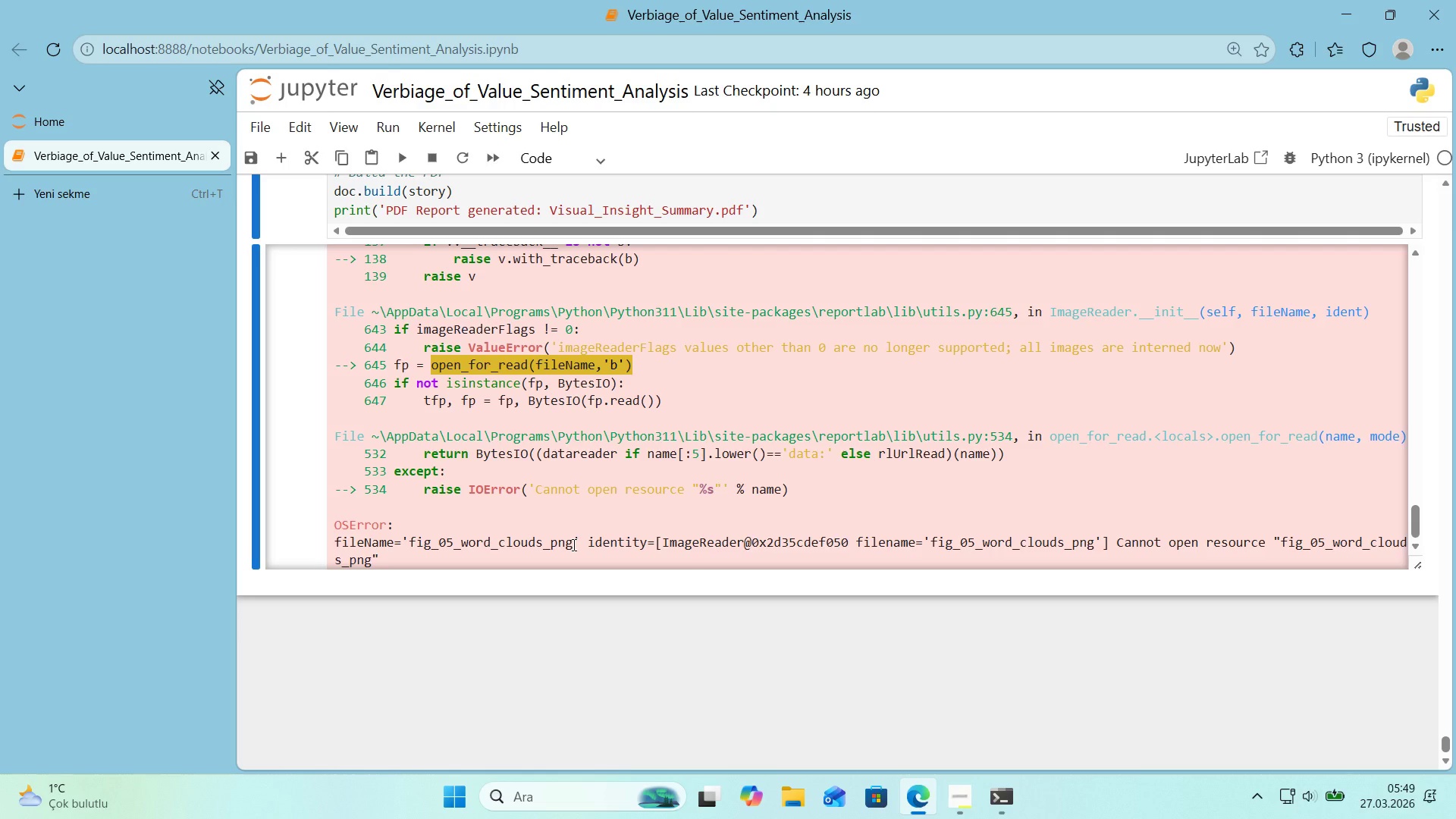 
left_click_drag(start_coordinate=[573, 544], to_coordinate=[413, 545])
 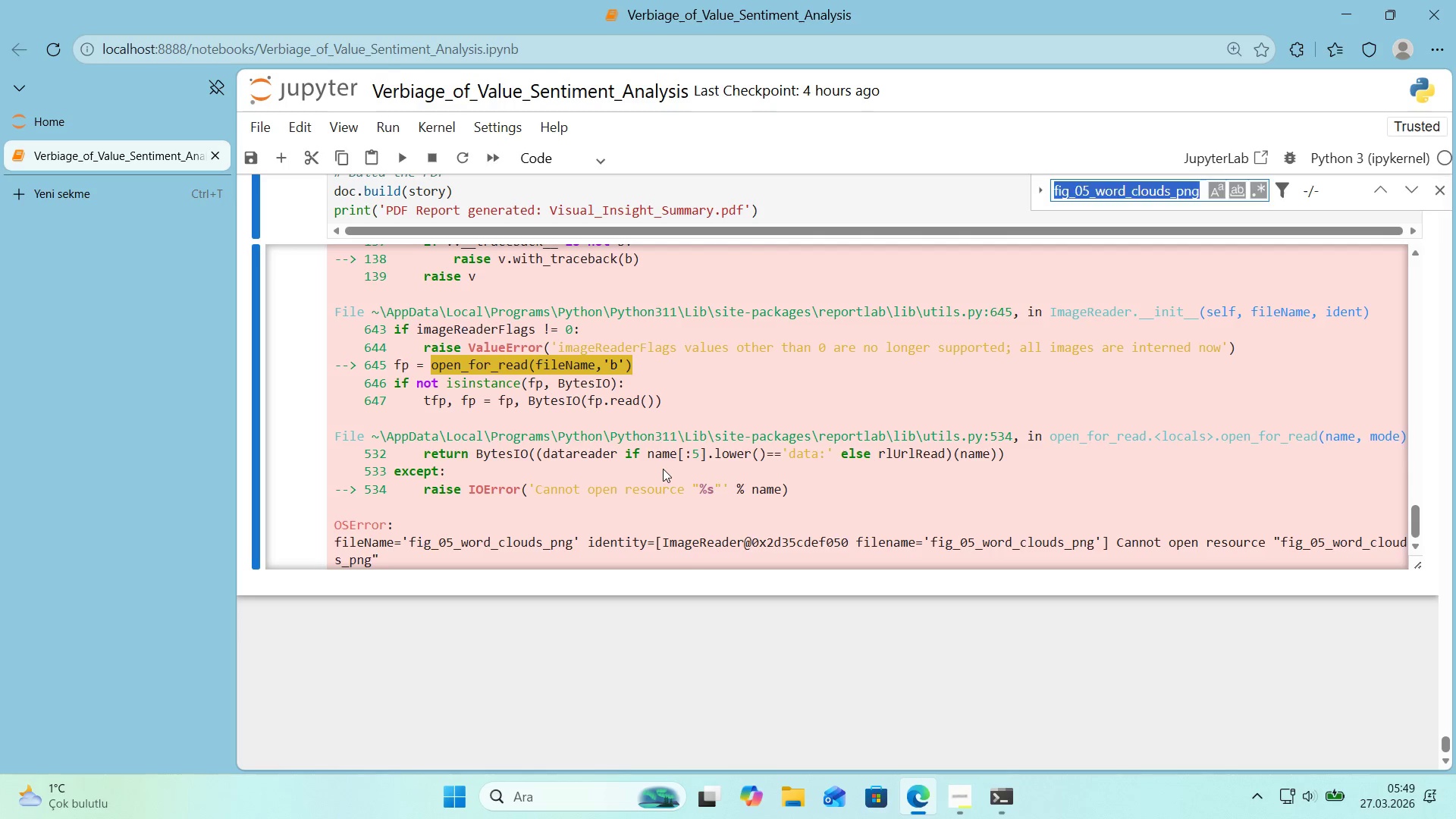 
key(Control+ControlLeft)
 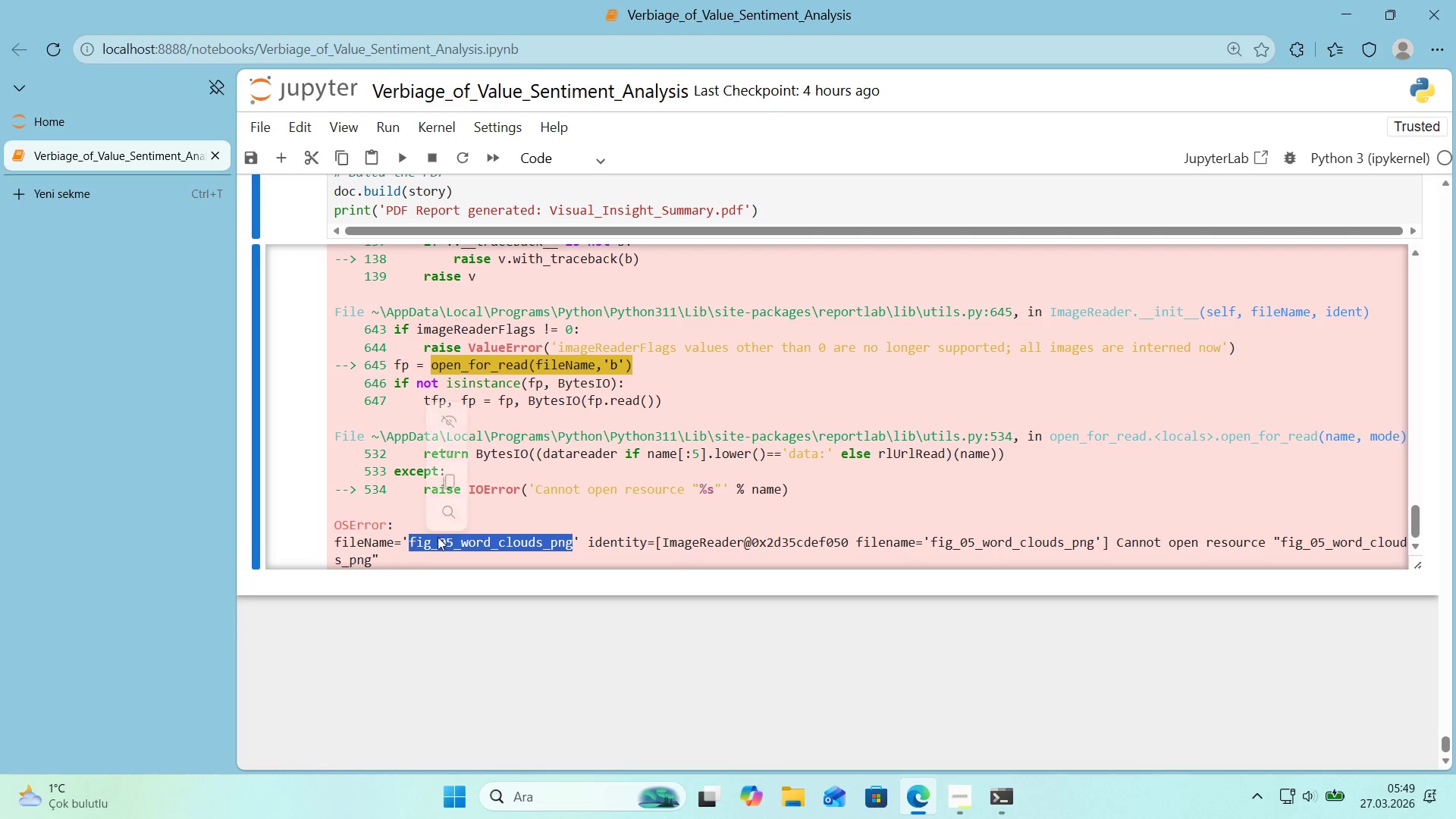 
key(Control+C)
 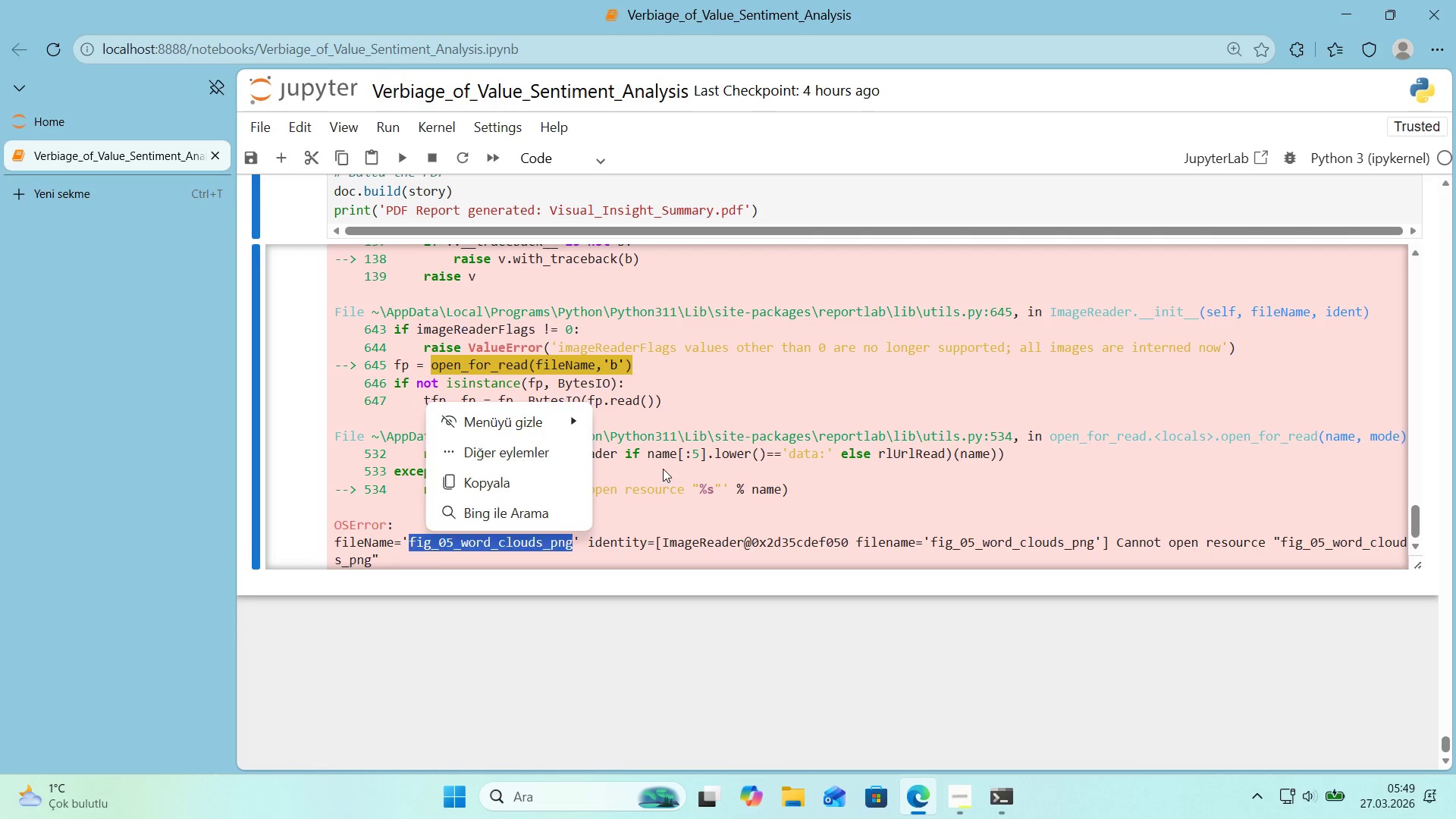 
left_click([663, 469])
 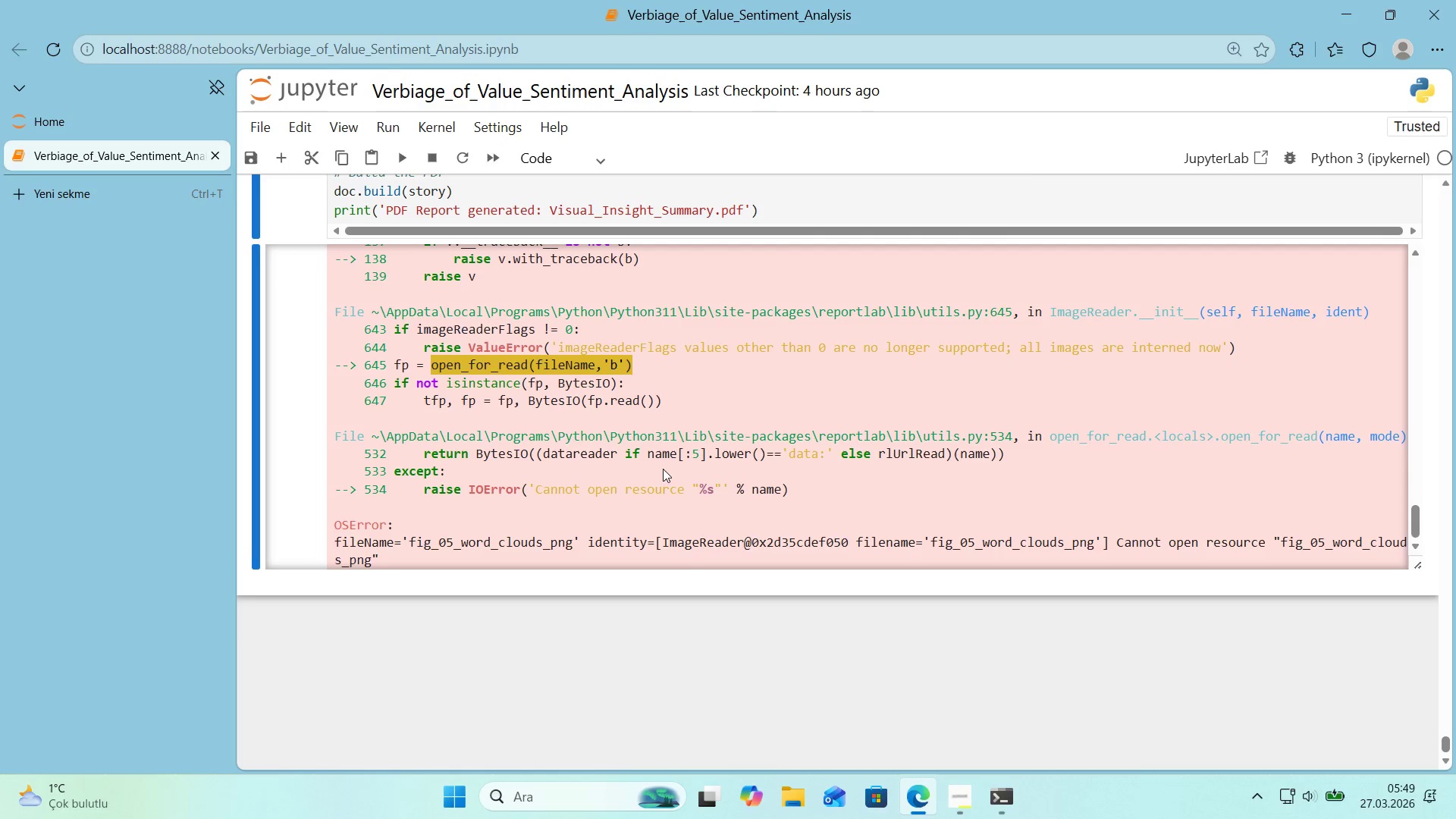 
key(Control+F)
 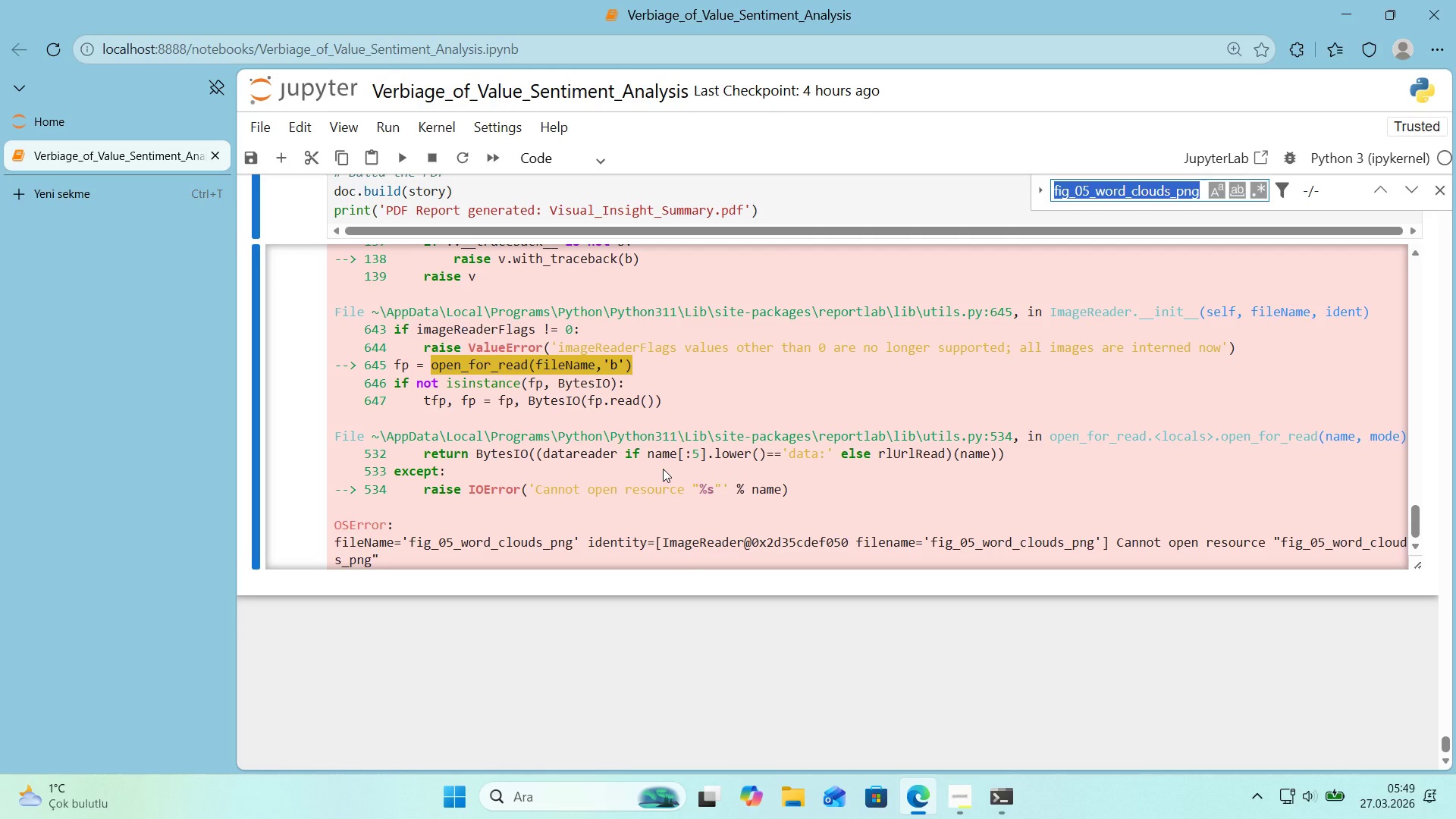 
key(Control+ControlLeft)
 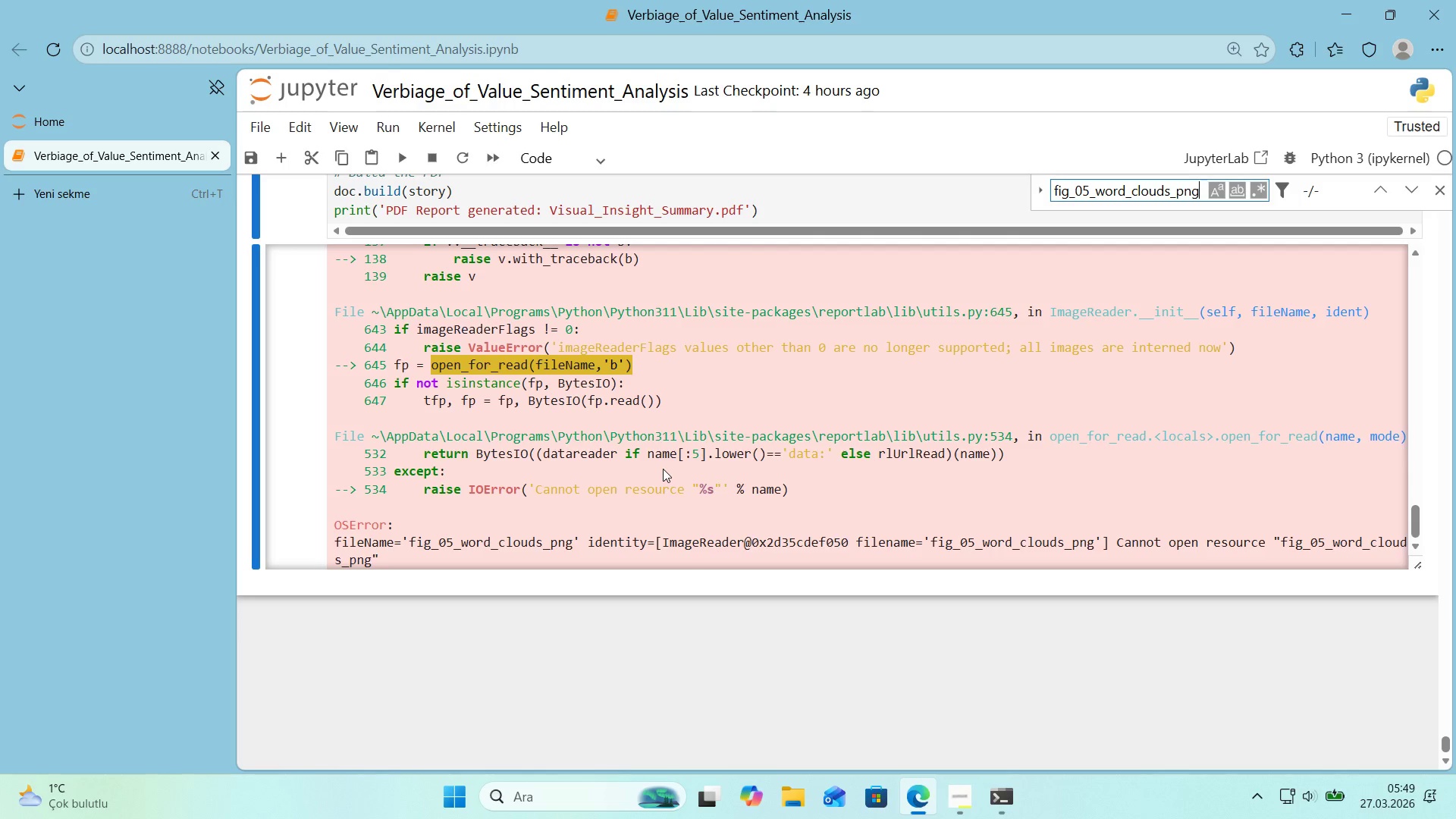 
key(Control+V)
 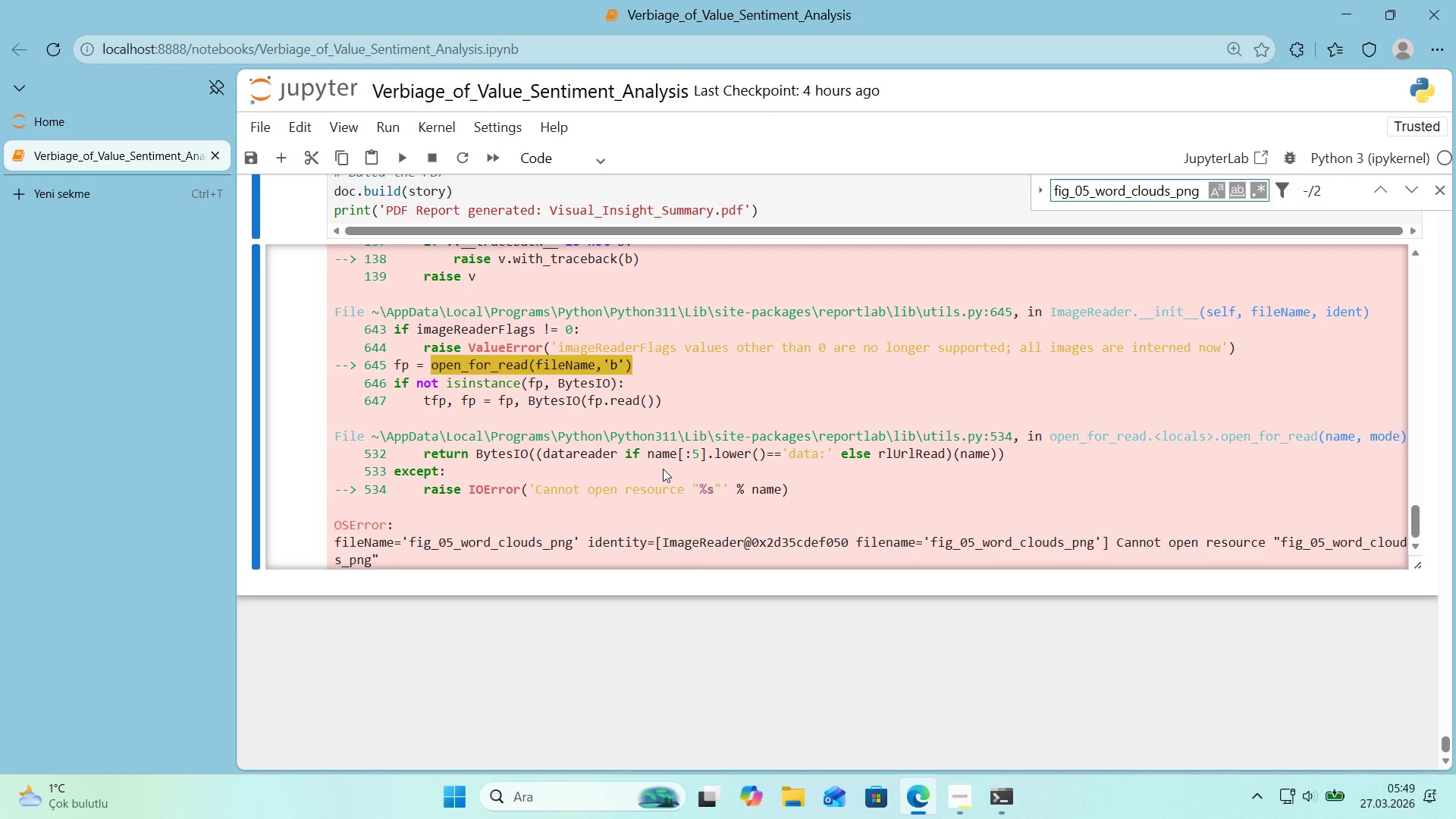 
key(Enter)
 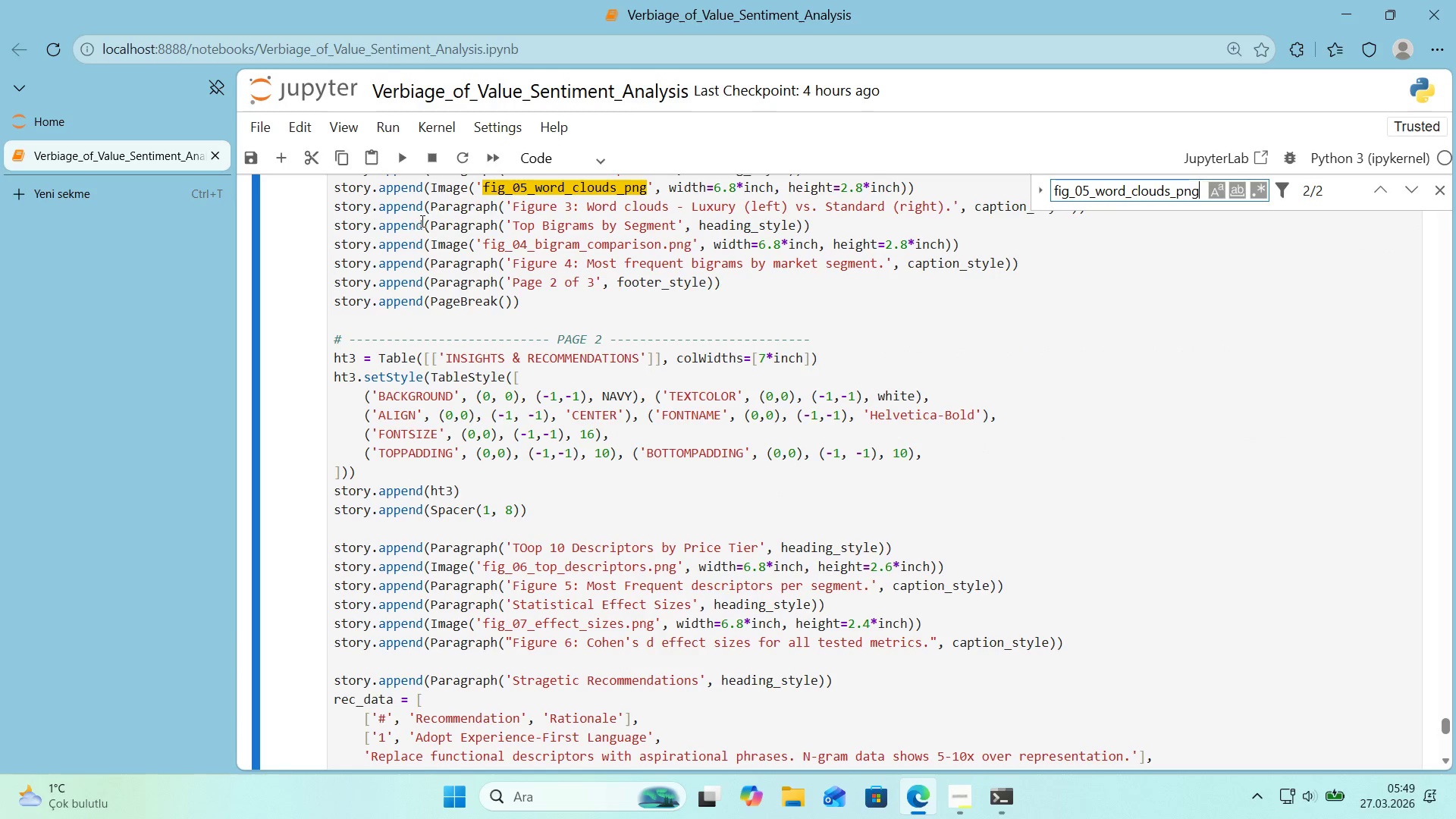 
scroll: coordinate [633, 237], scroll_direction: up, amount: 1.0
 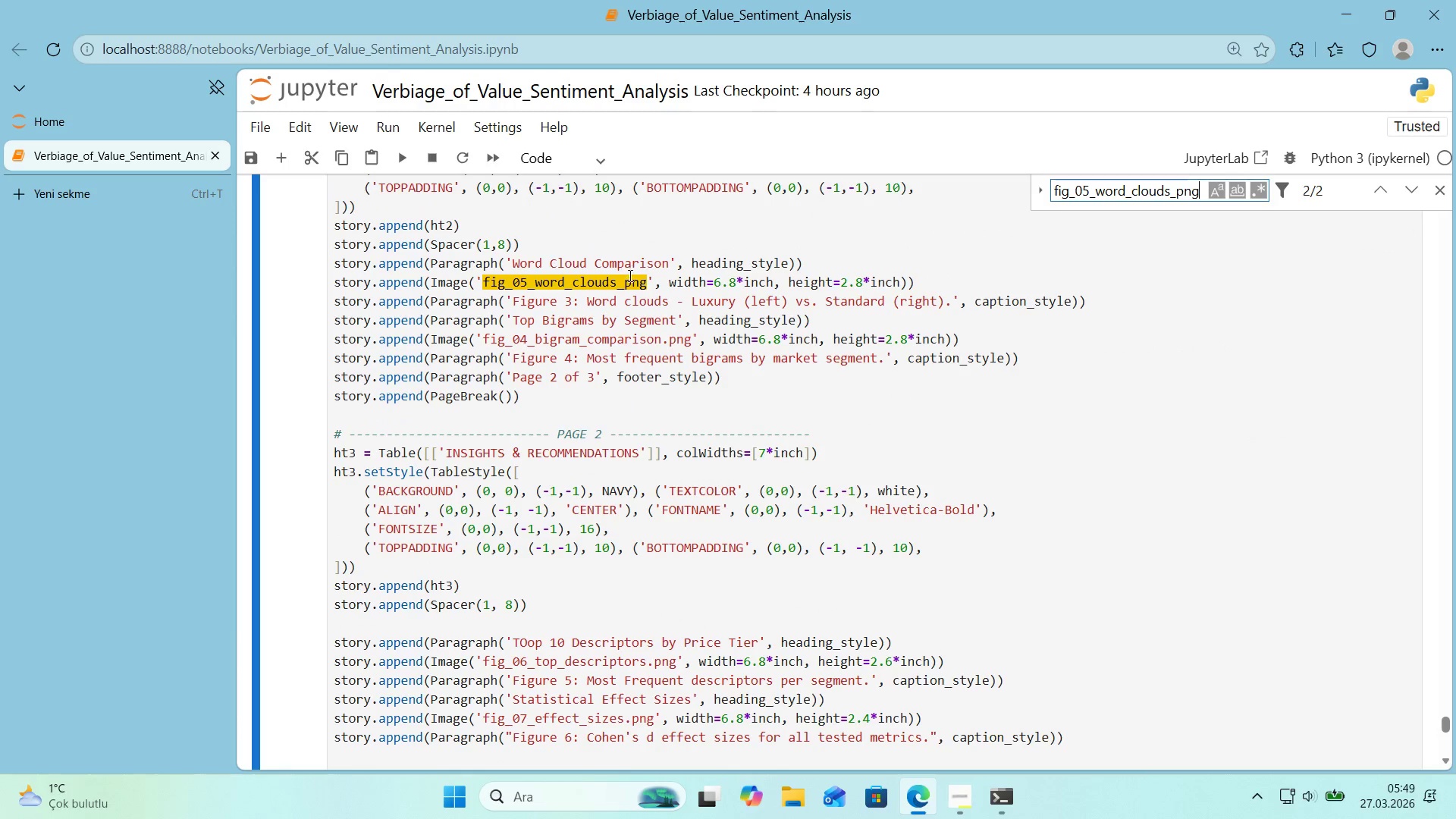 
left_click([626, 283])
 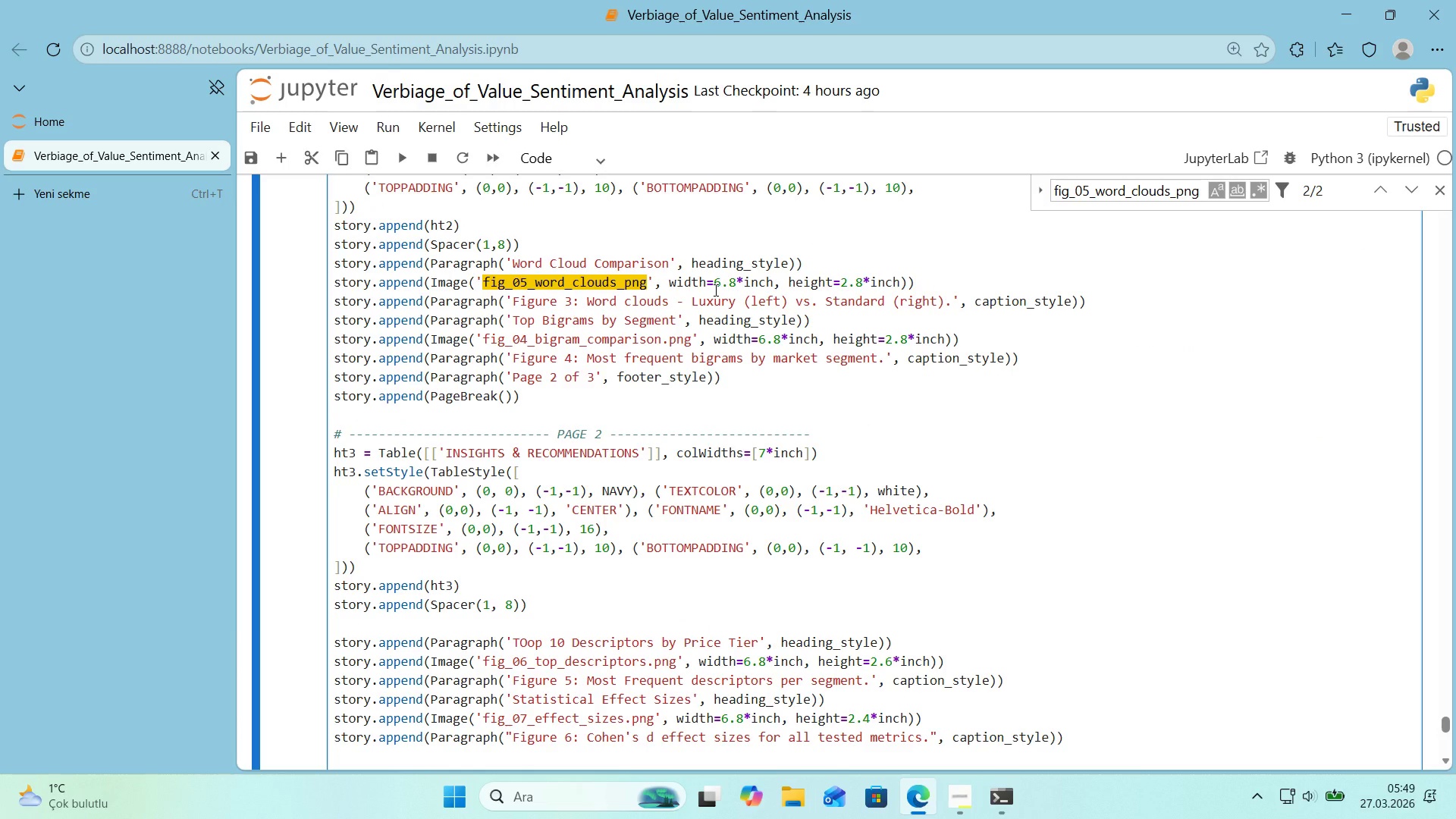 
key(Backspace)
 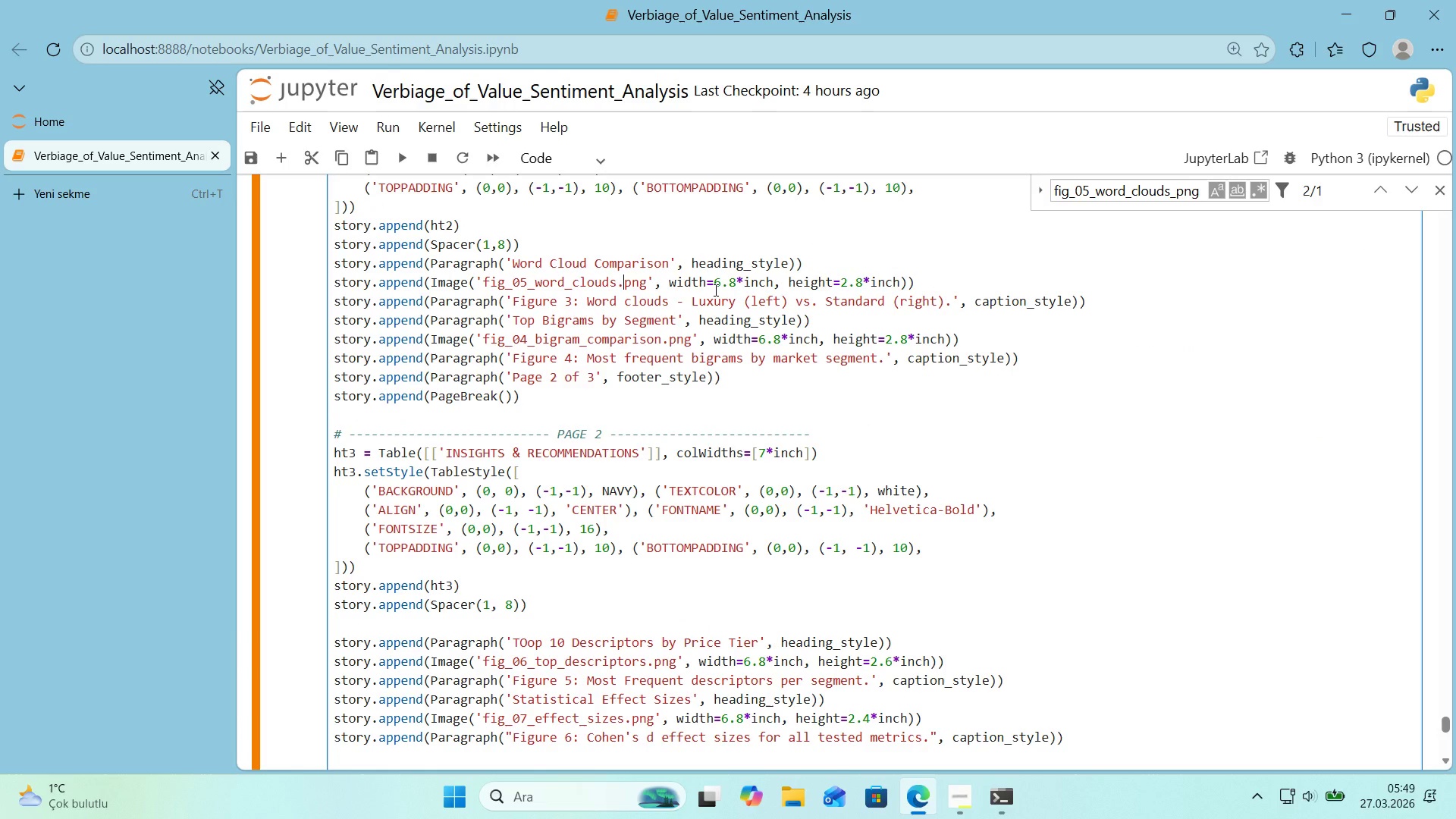 
key(Period)
 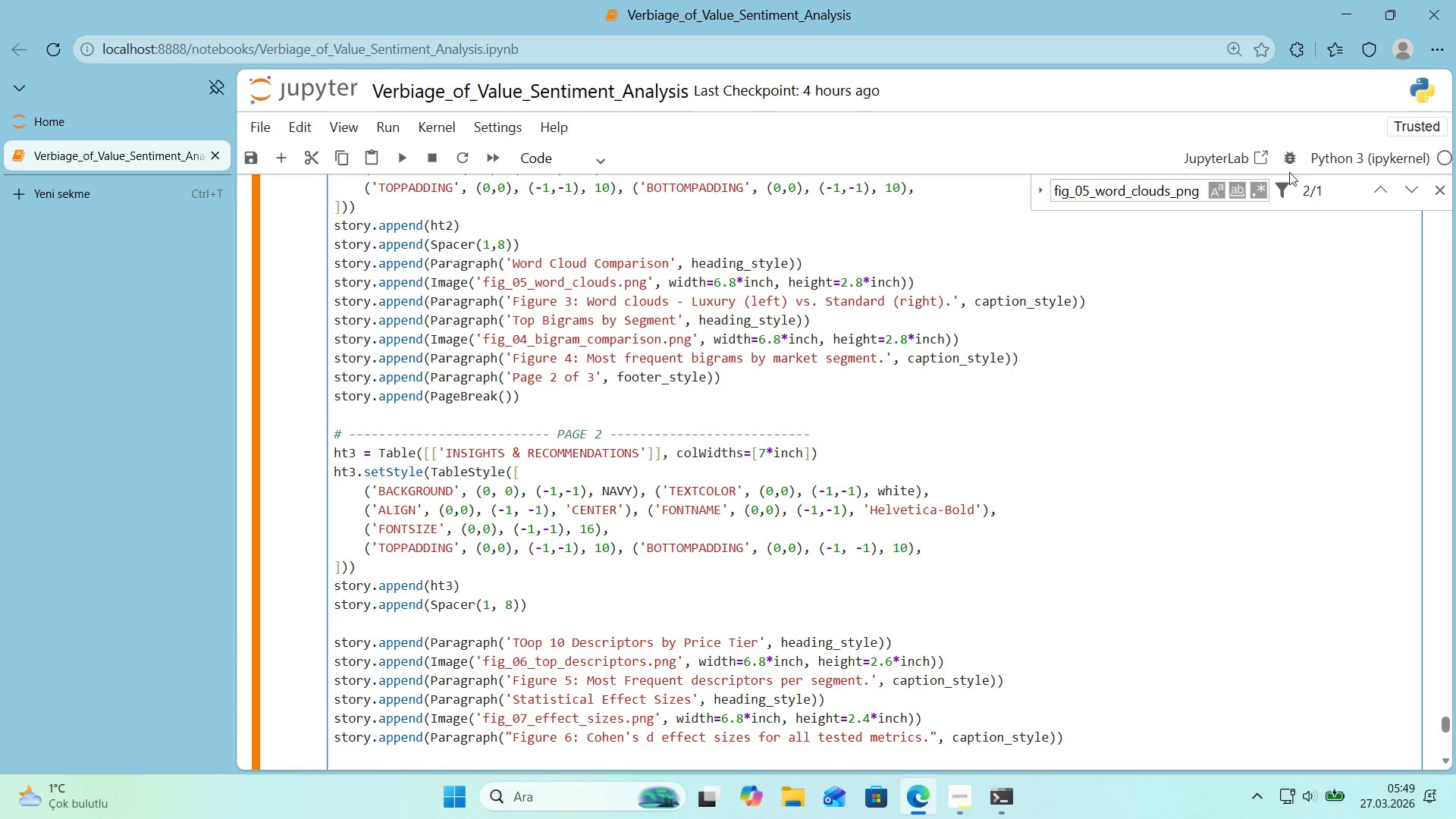 
left_click([1381, 183])
 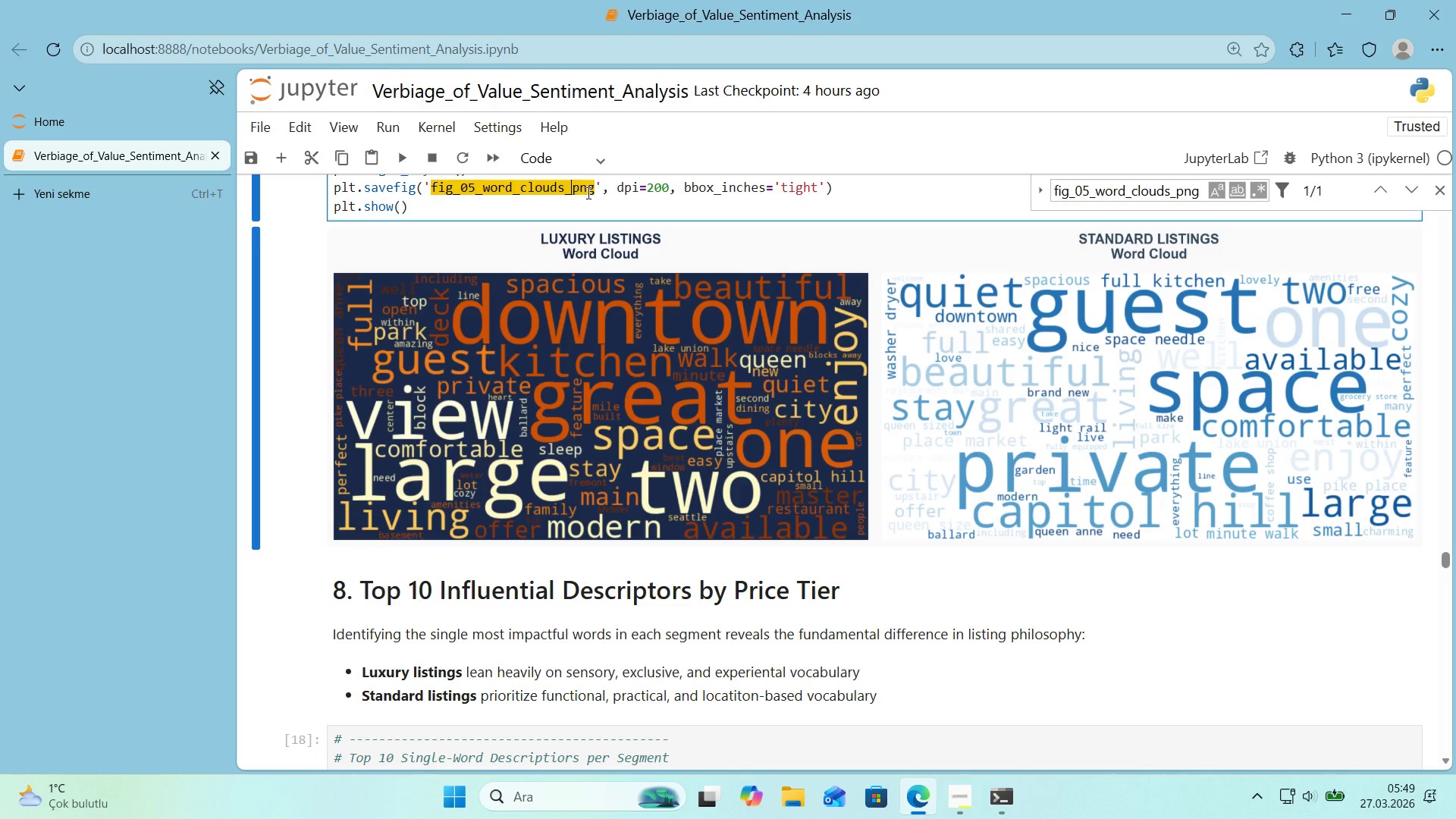 
key(Backspace)
 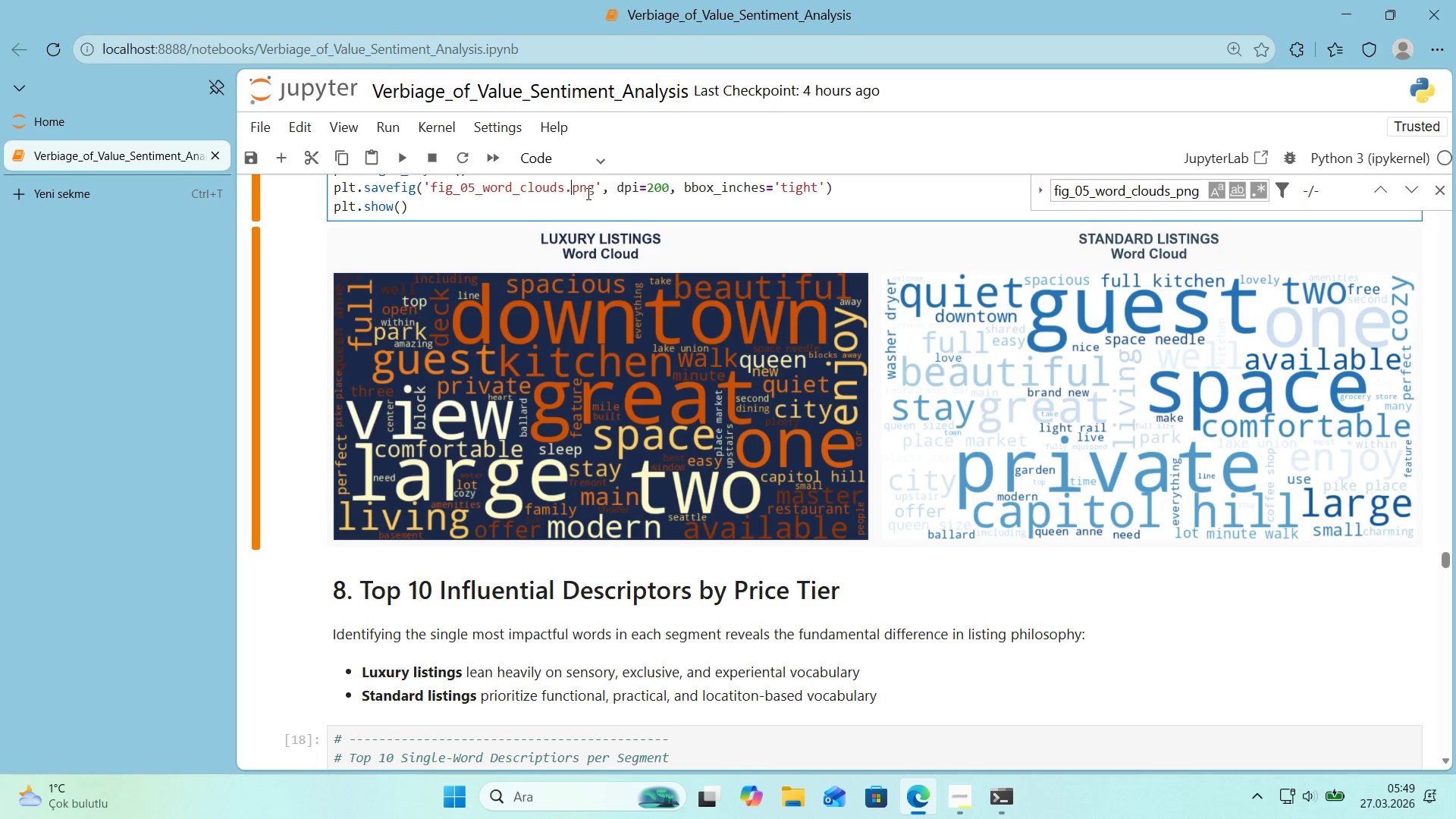 
key(Period)
 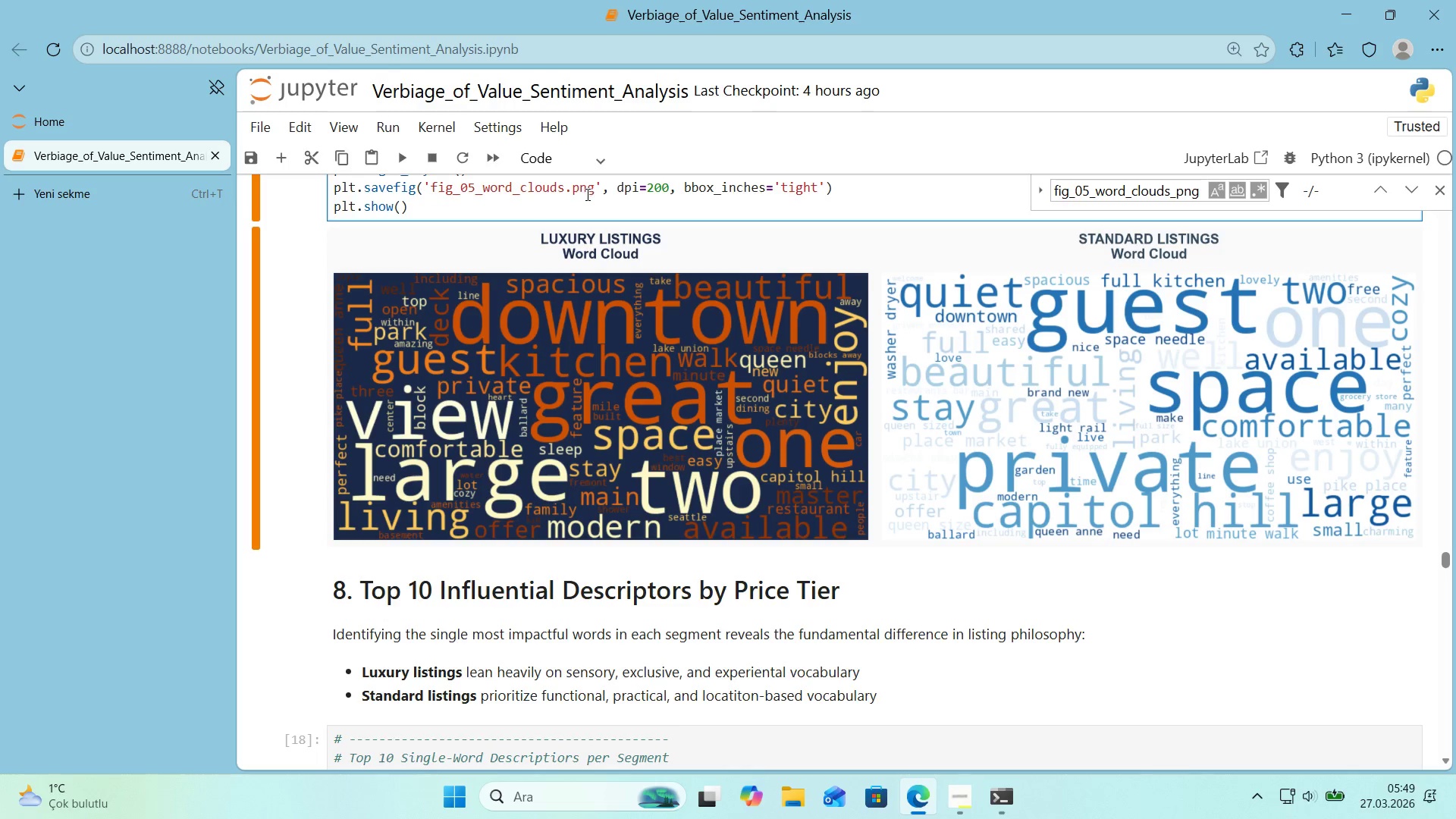 
left_click([586, 194])
 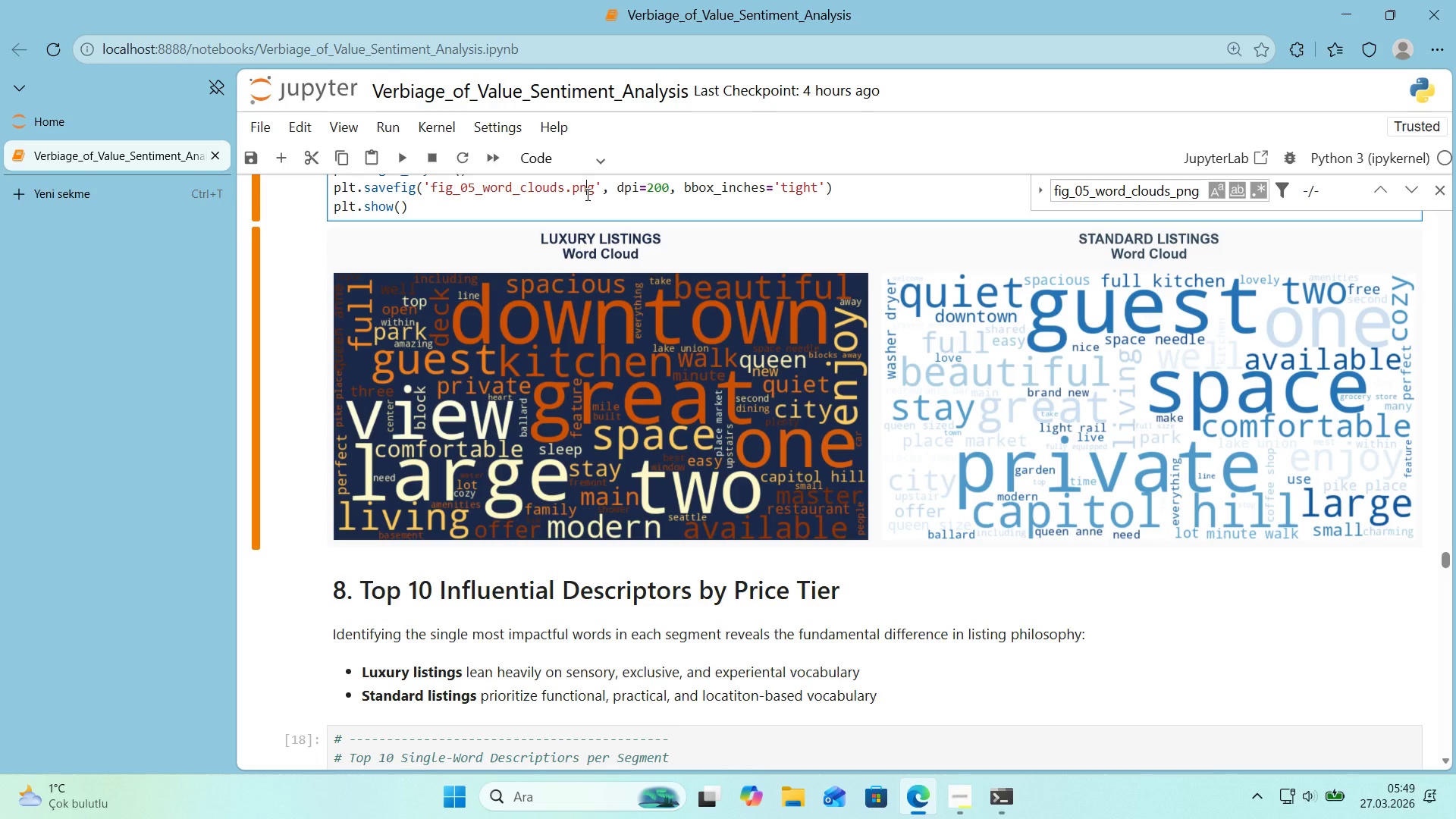 
key(Shift+Enter)
 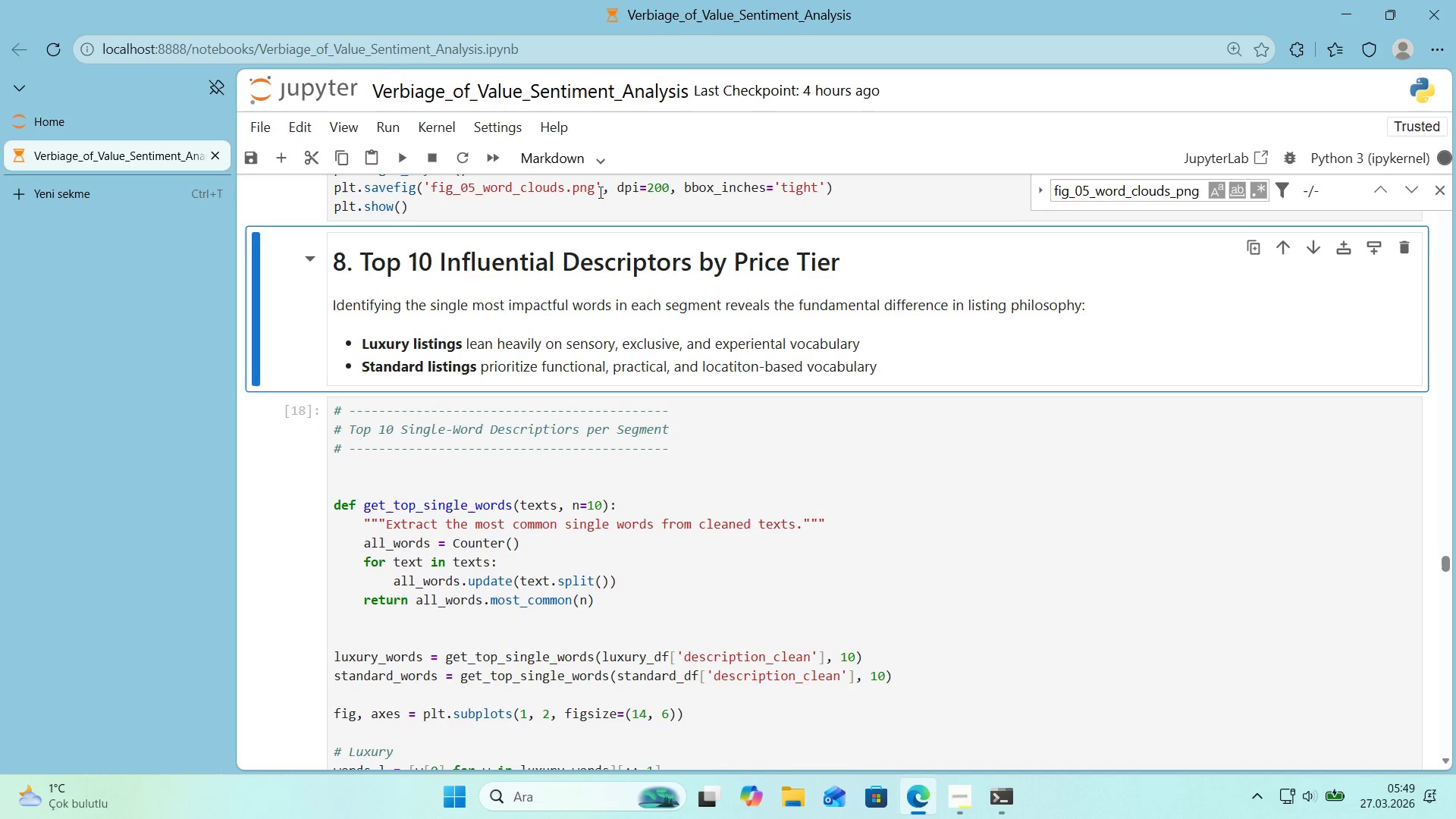 
scroll: coordinate [633, 222], scroll_direction: up, amount: 2.0
 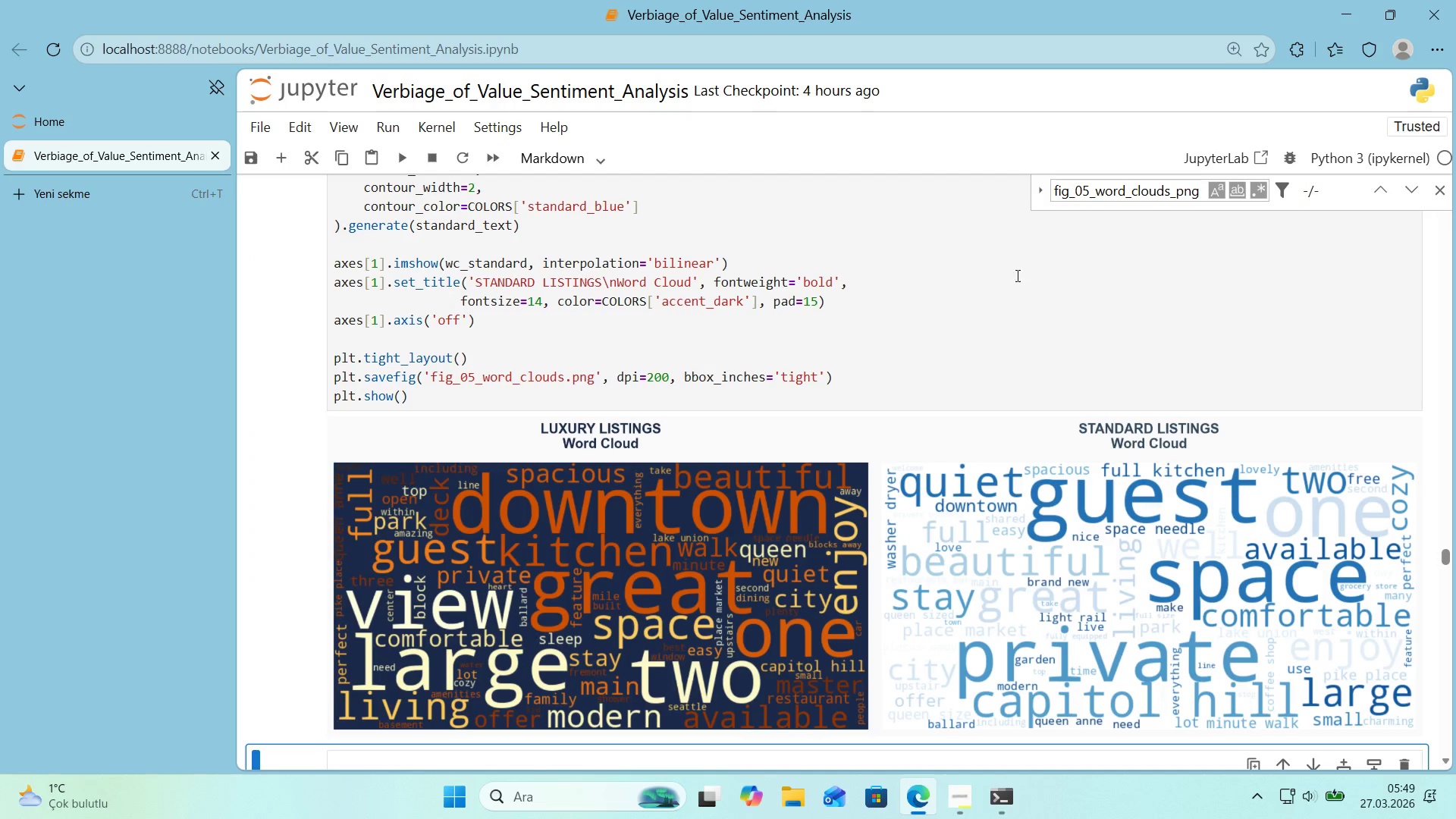 
left_click([1200, 196])
 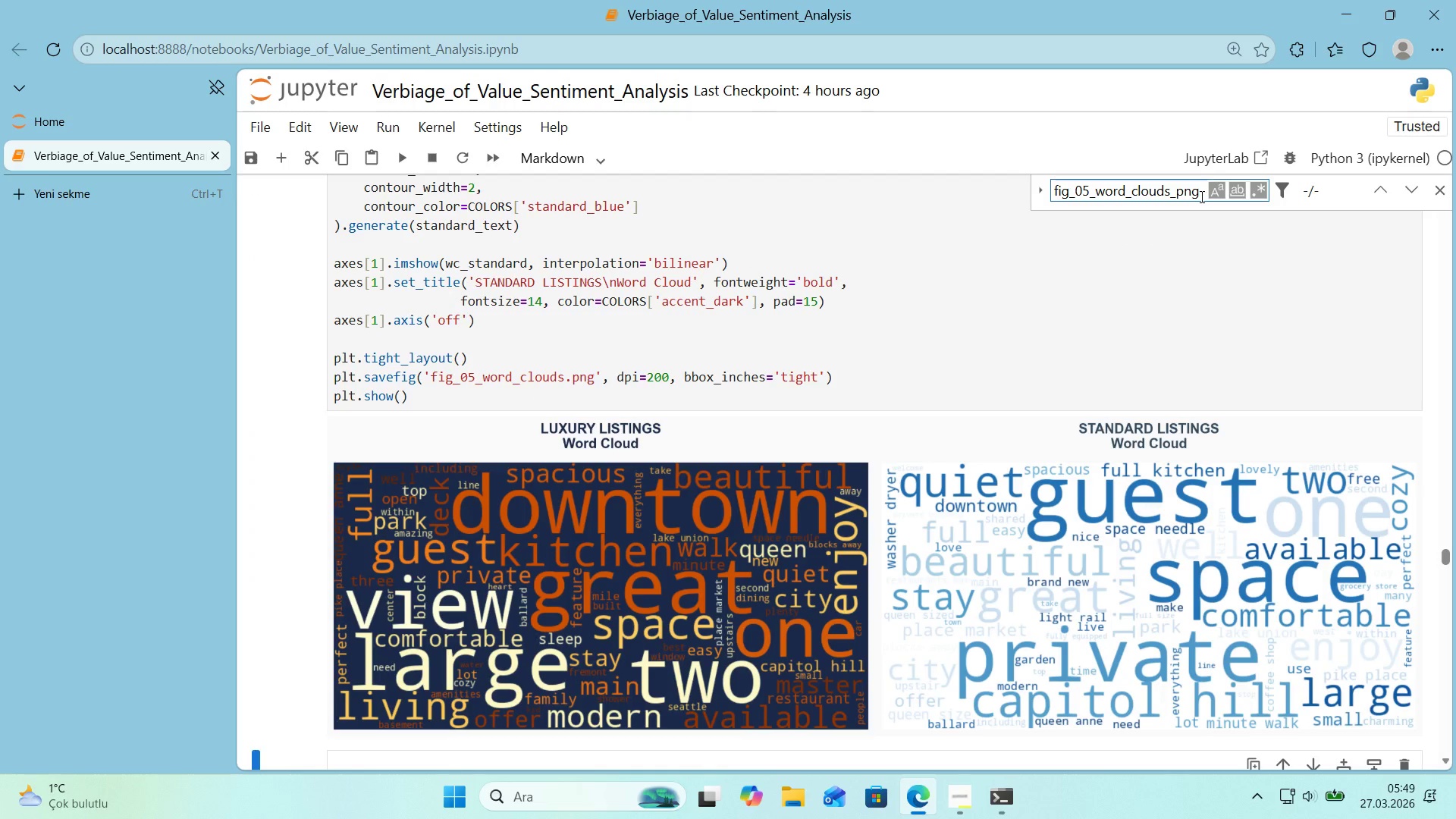 
key(Enter)
 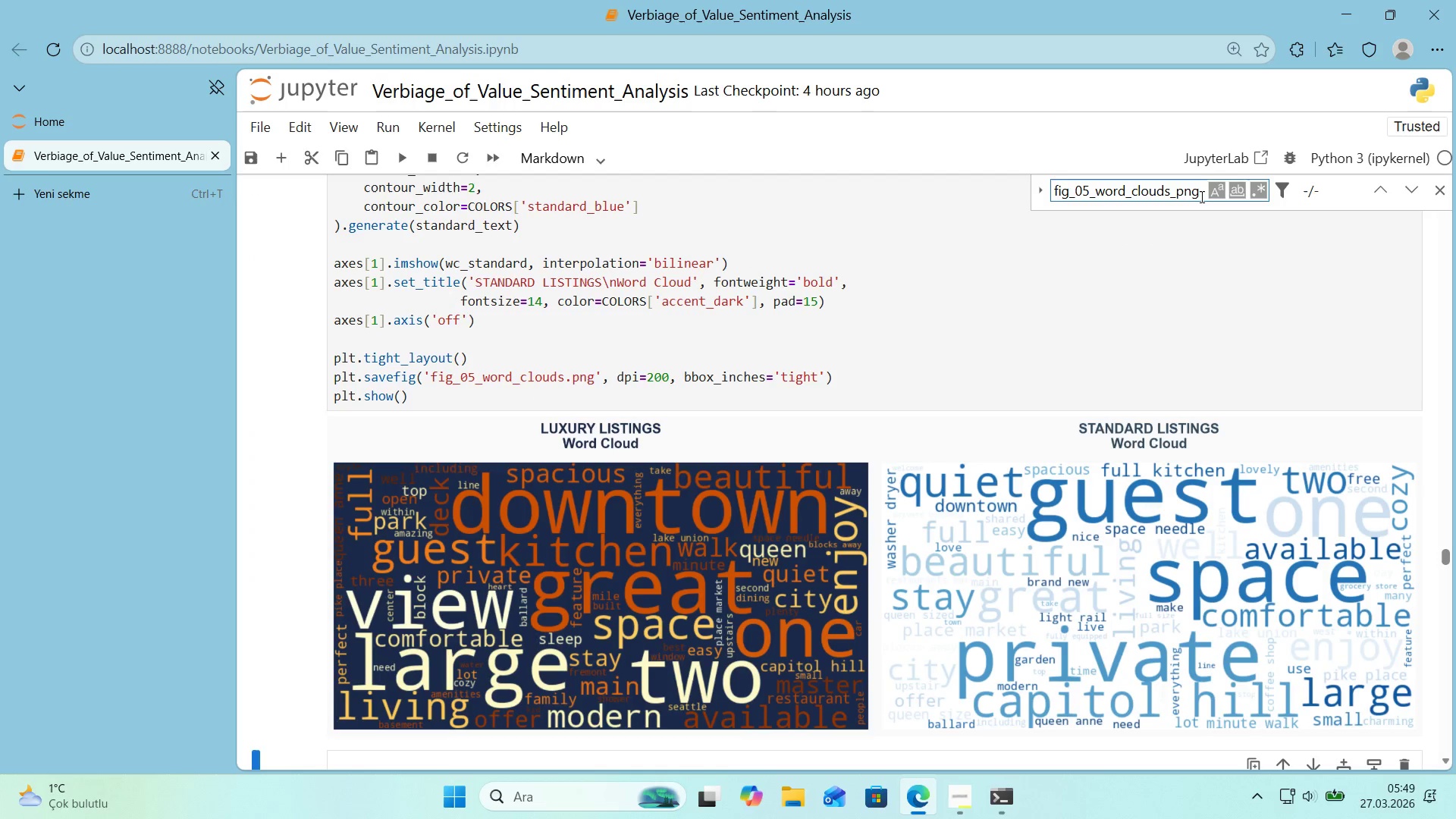 
key(ArrowLeft)
 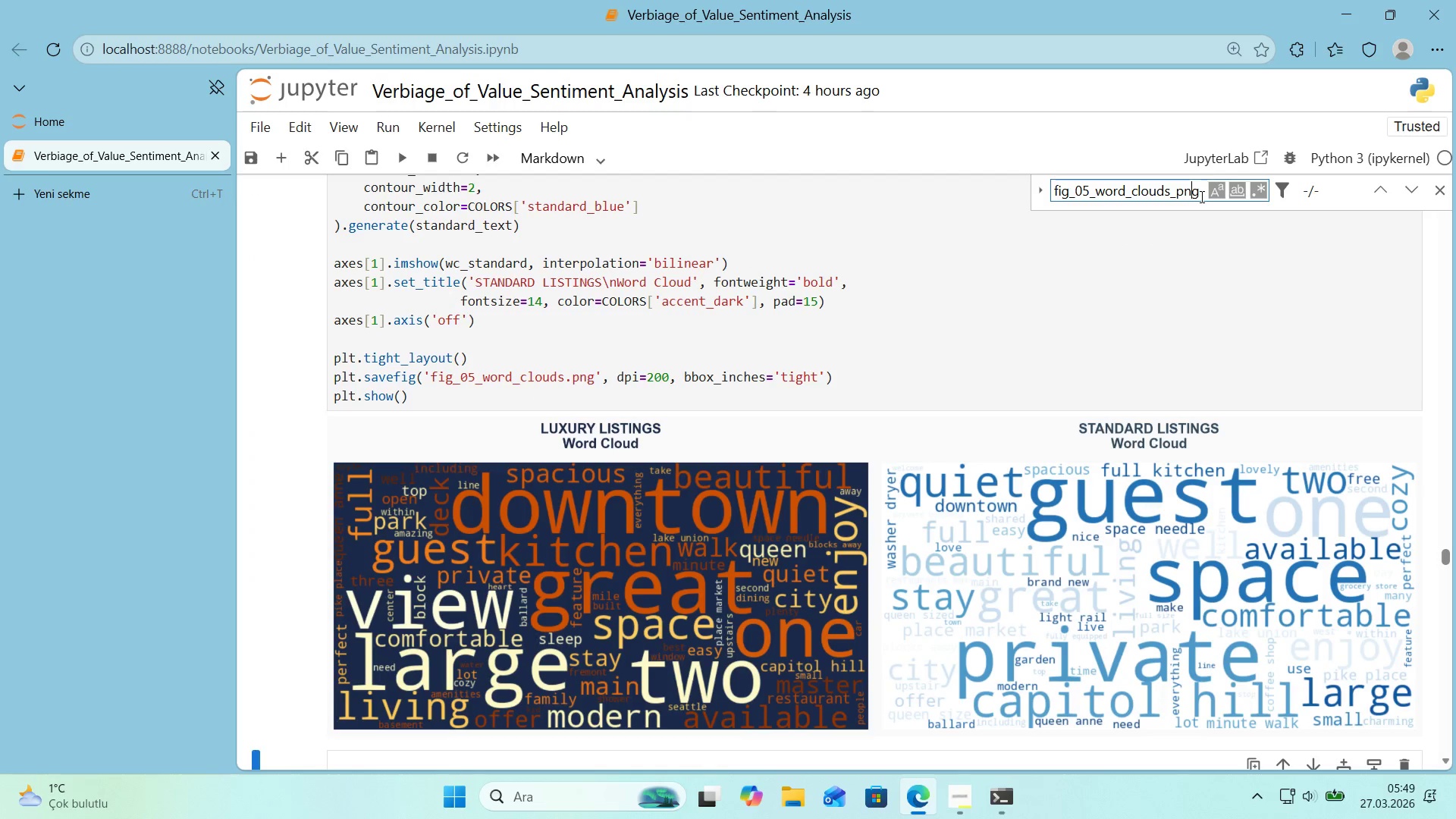 
key(ArrowLeft)
 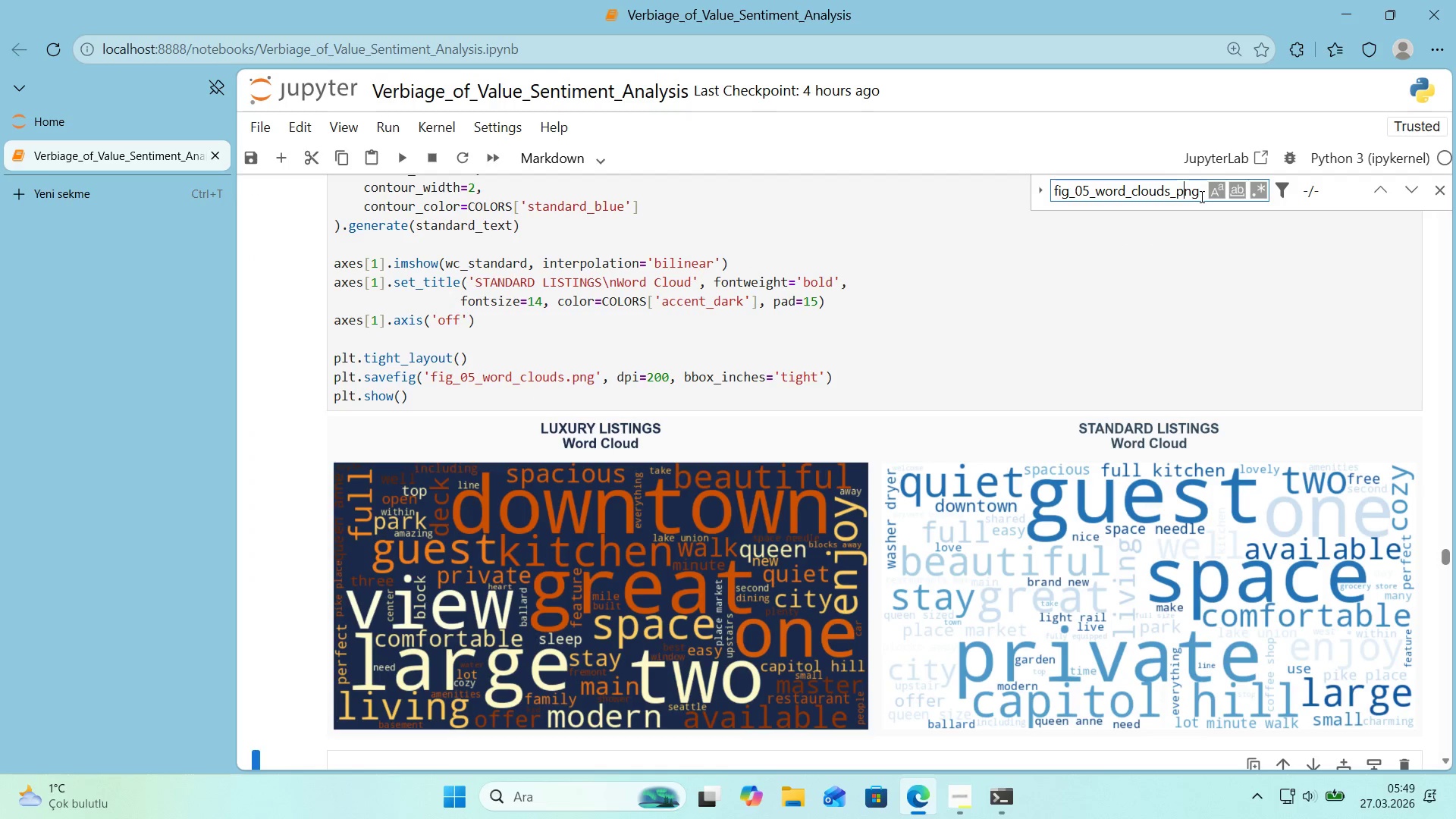 
key(ArrowLeft)
 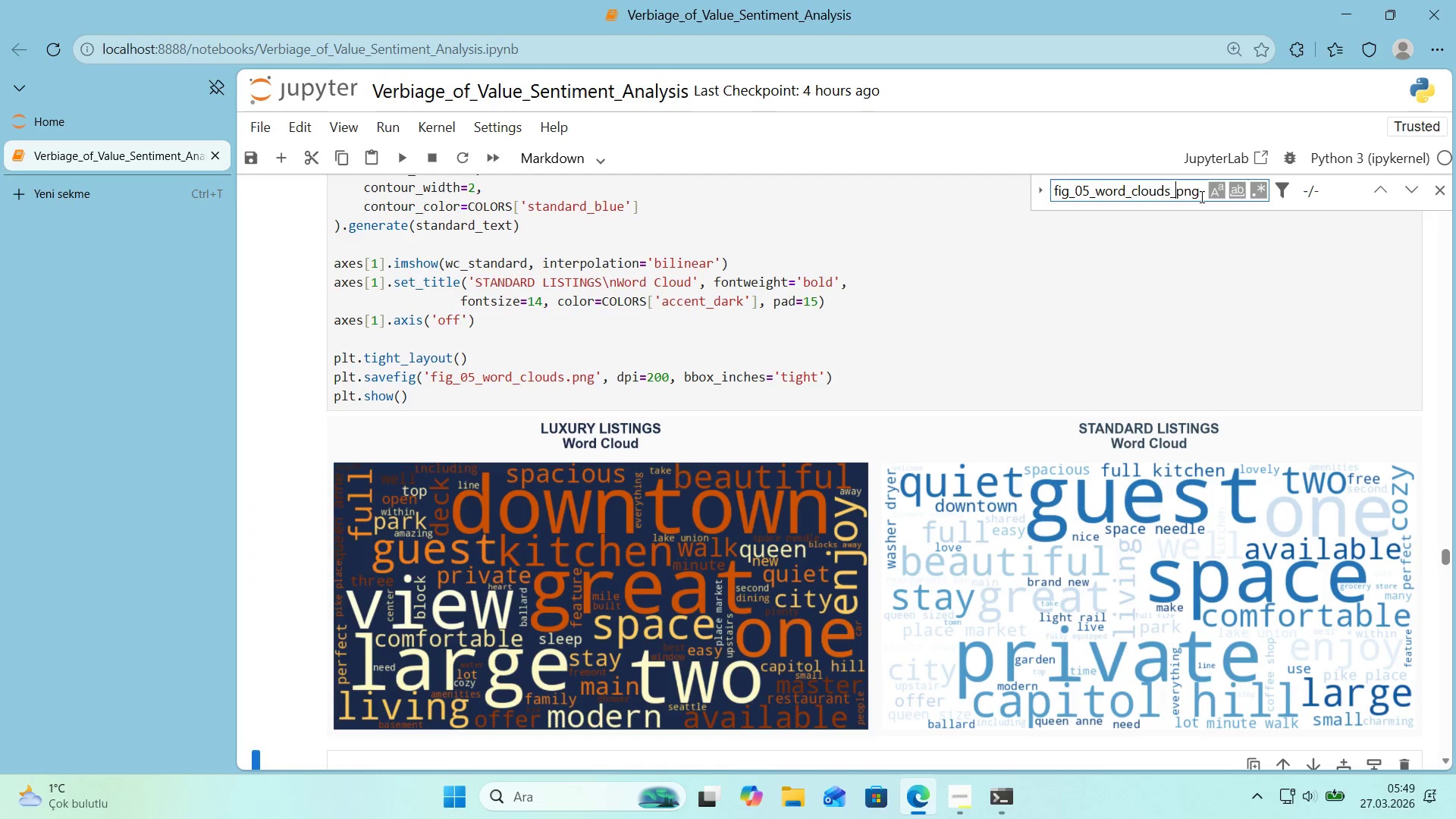 
key(ArrowLeft)
 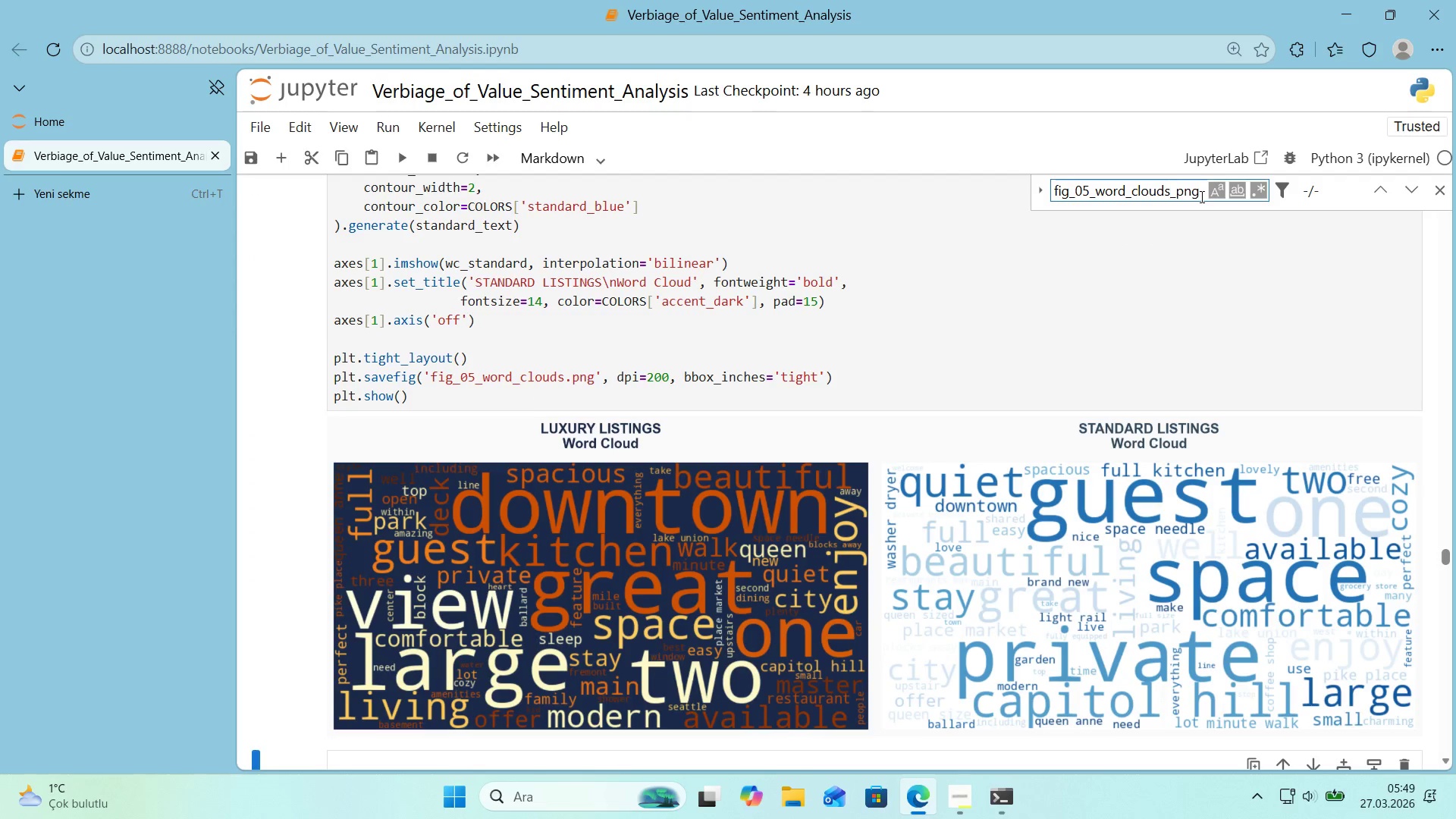 
key(ArrowRight)
 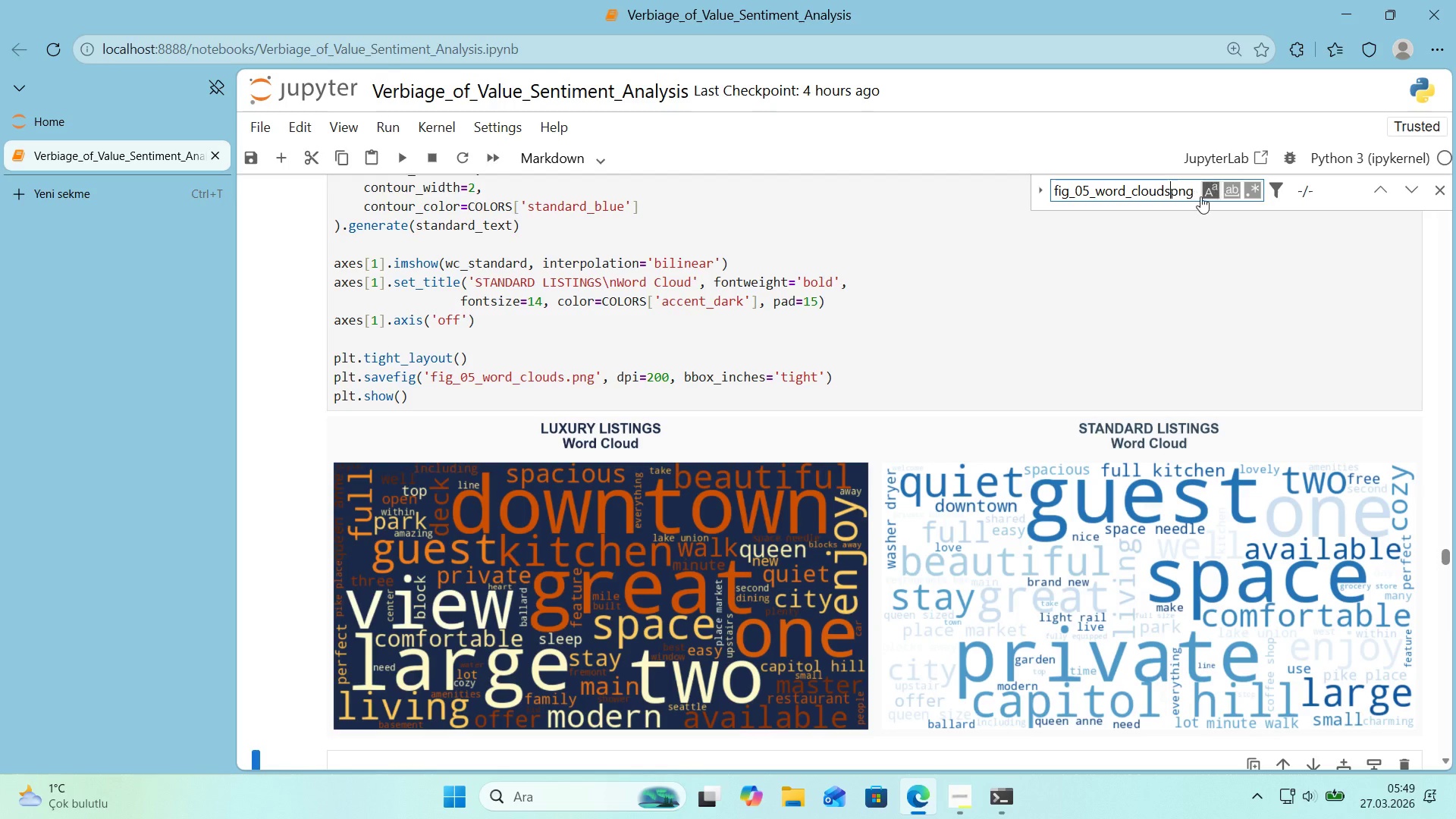 
key(Backspace)
 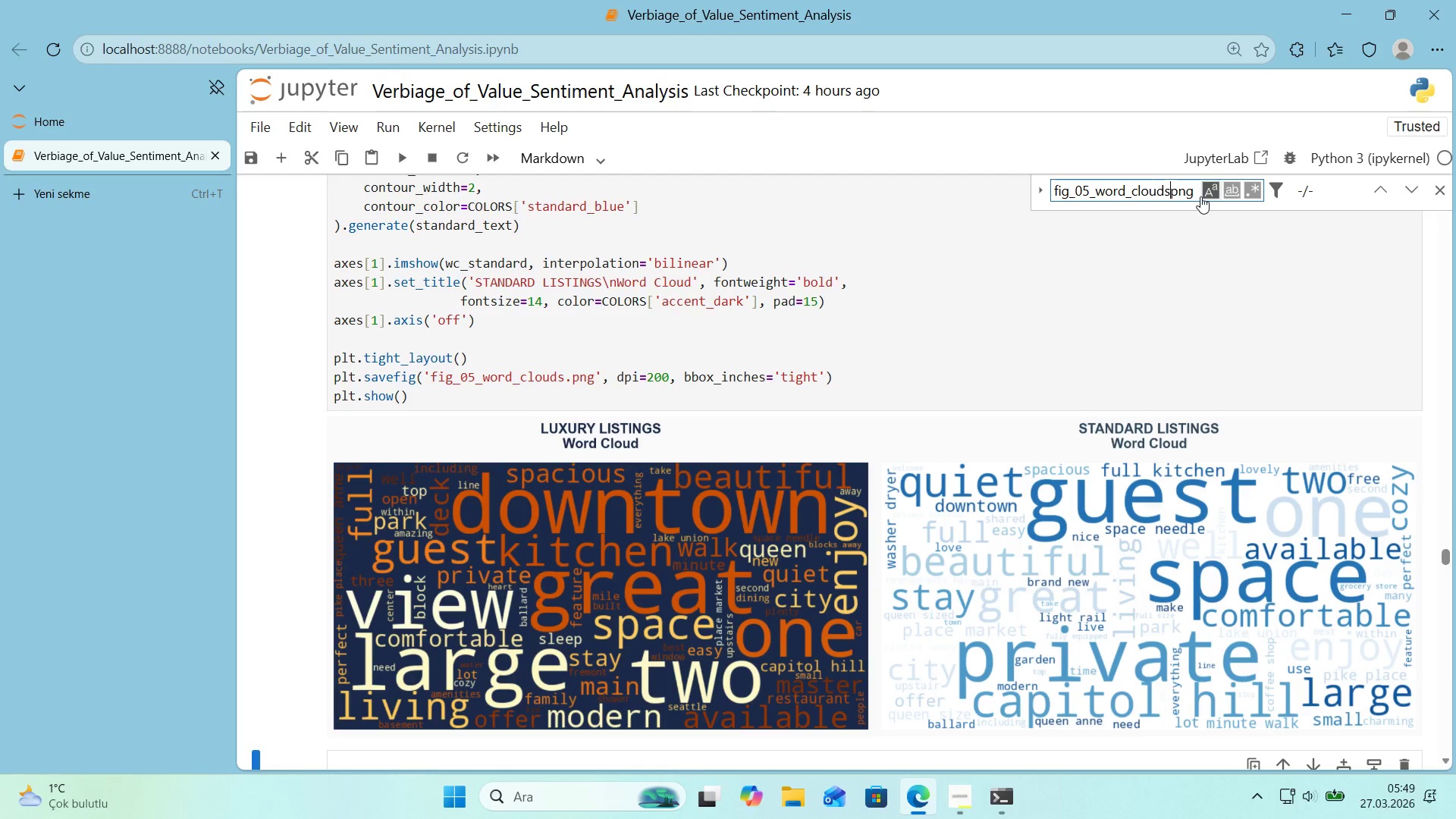 
key(Period)
 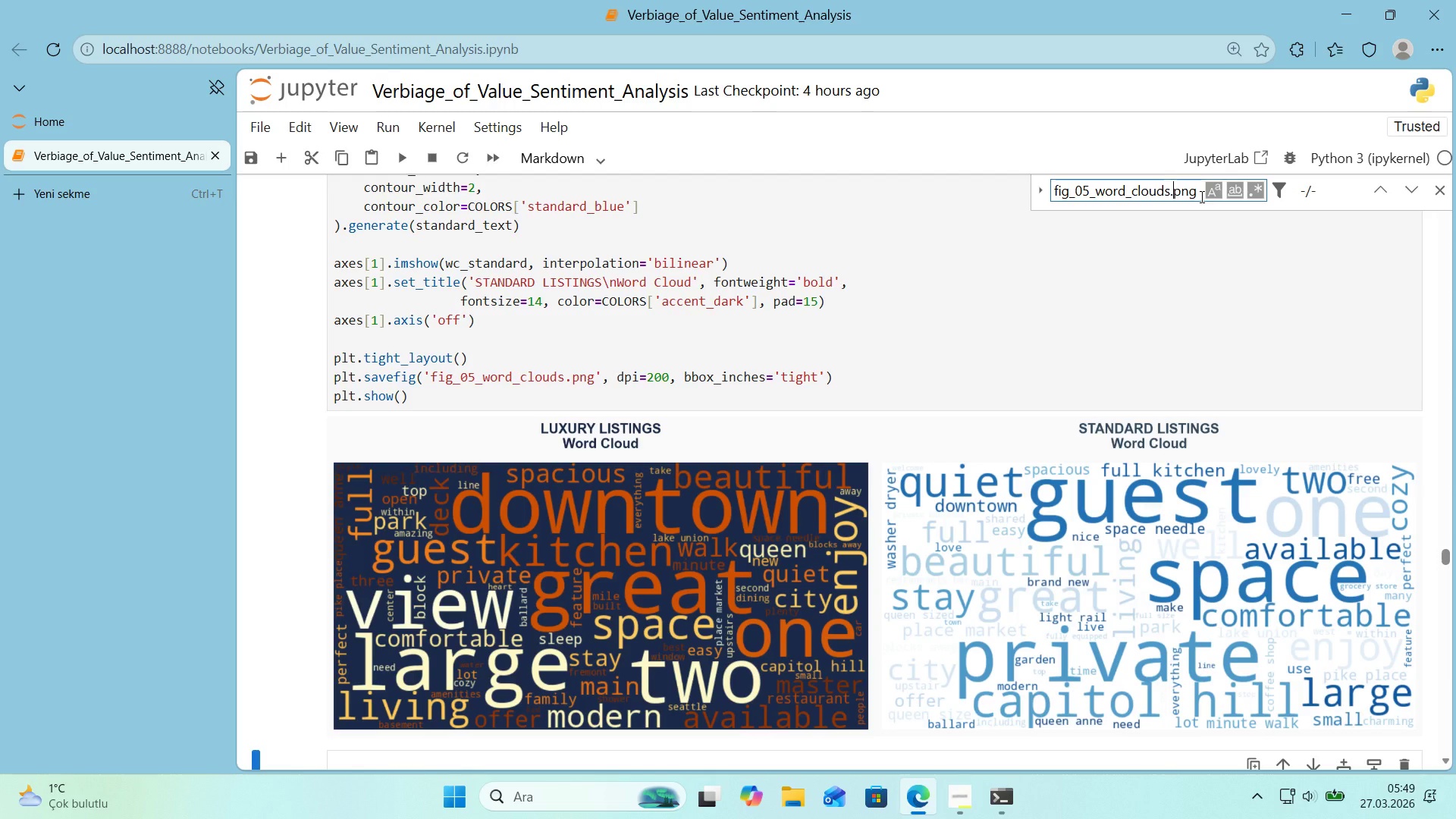 
key(Enter)
 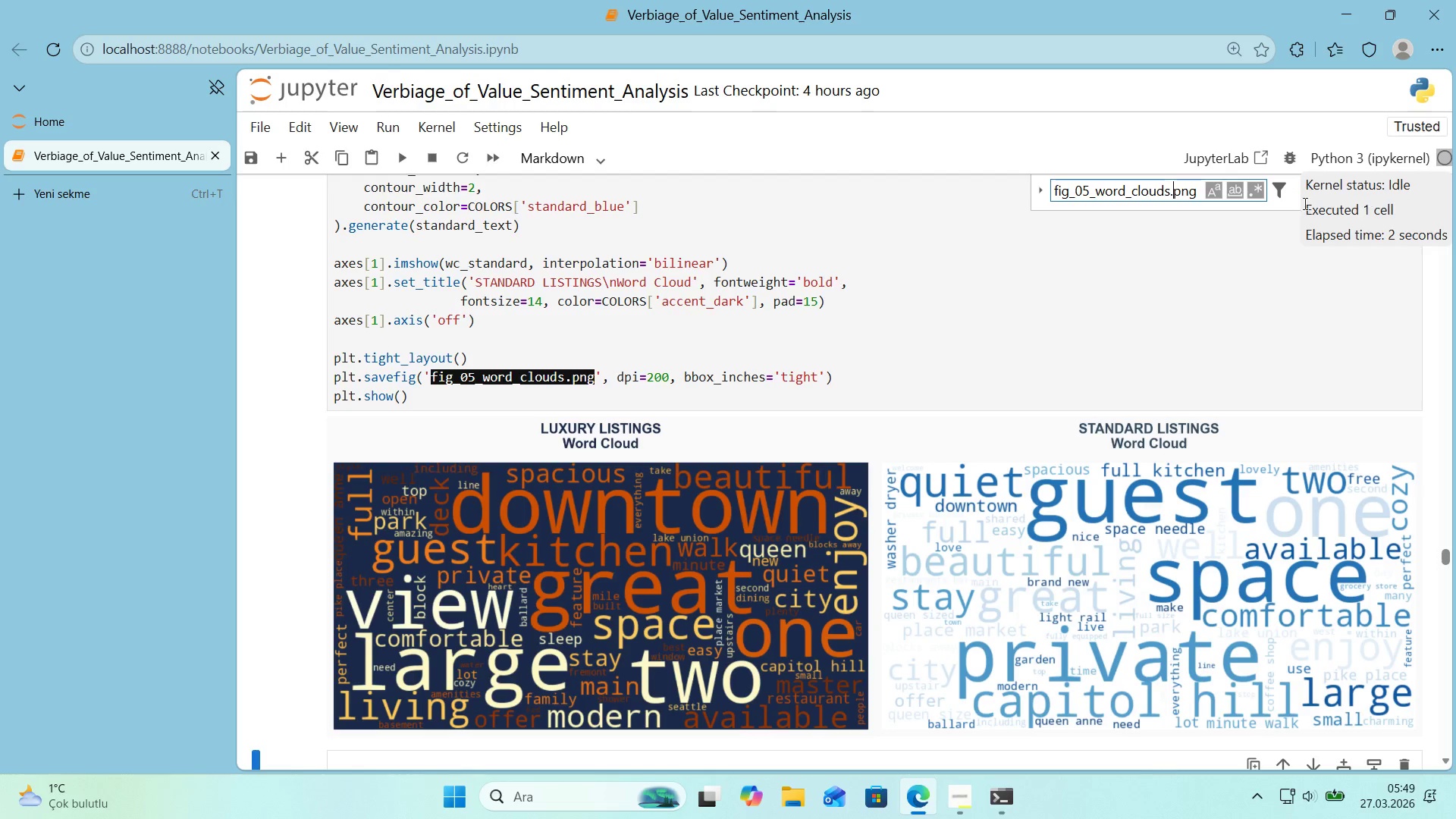 
left_click([1419, 193])
 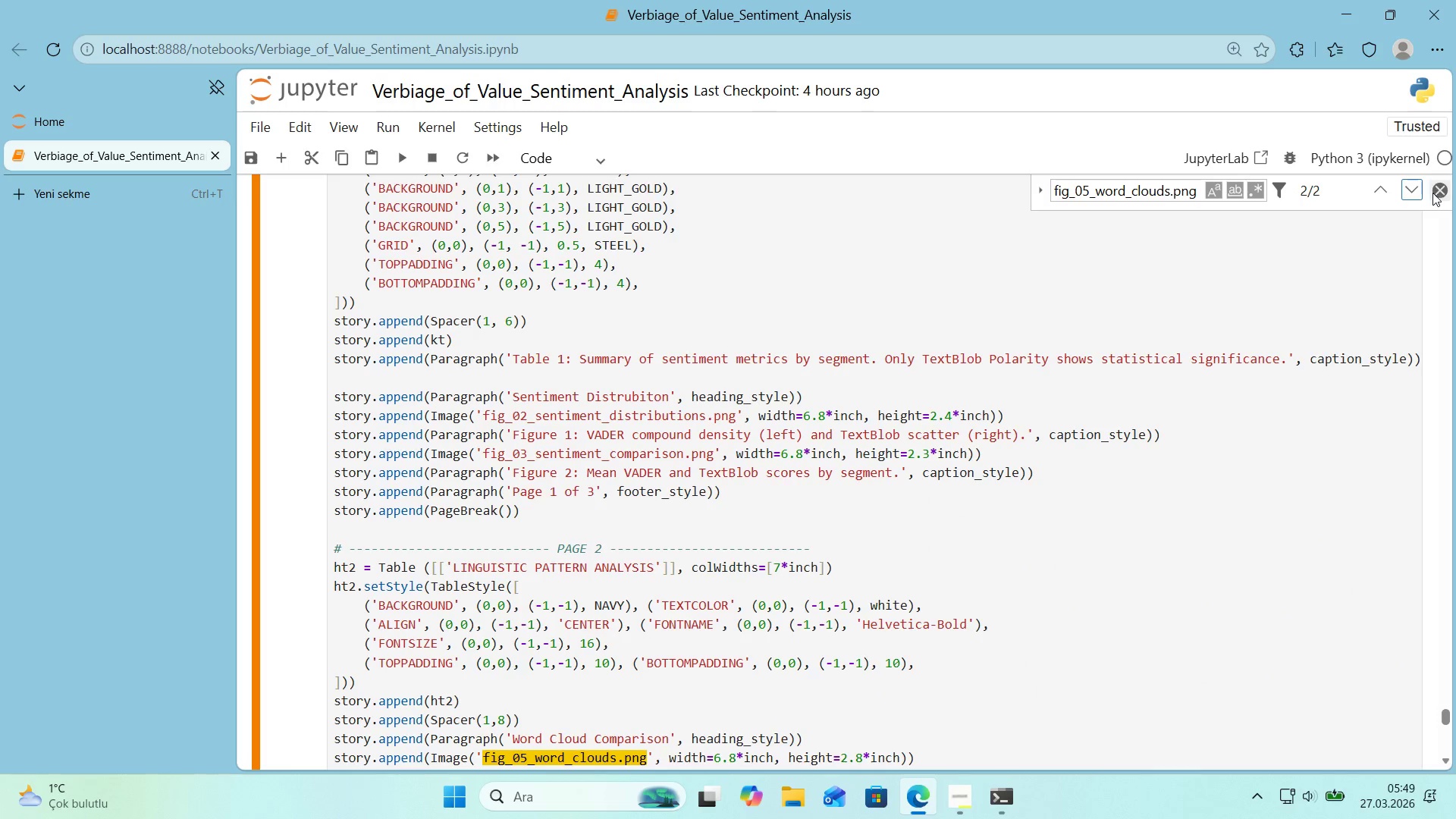 
left_click([1436, 193])
 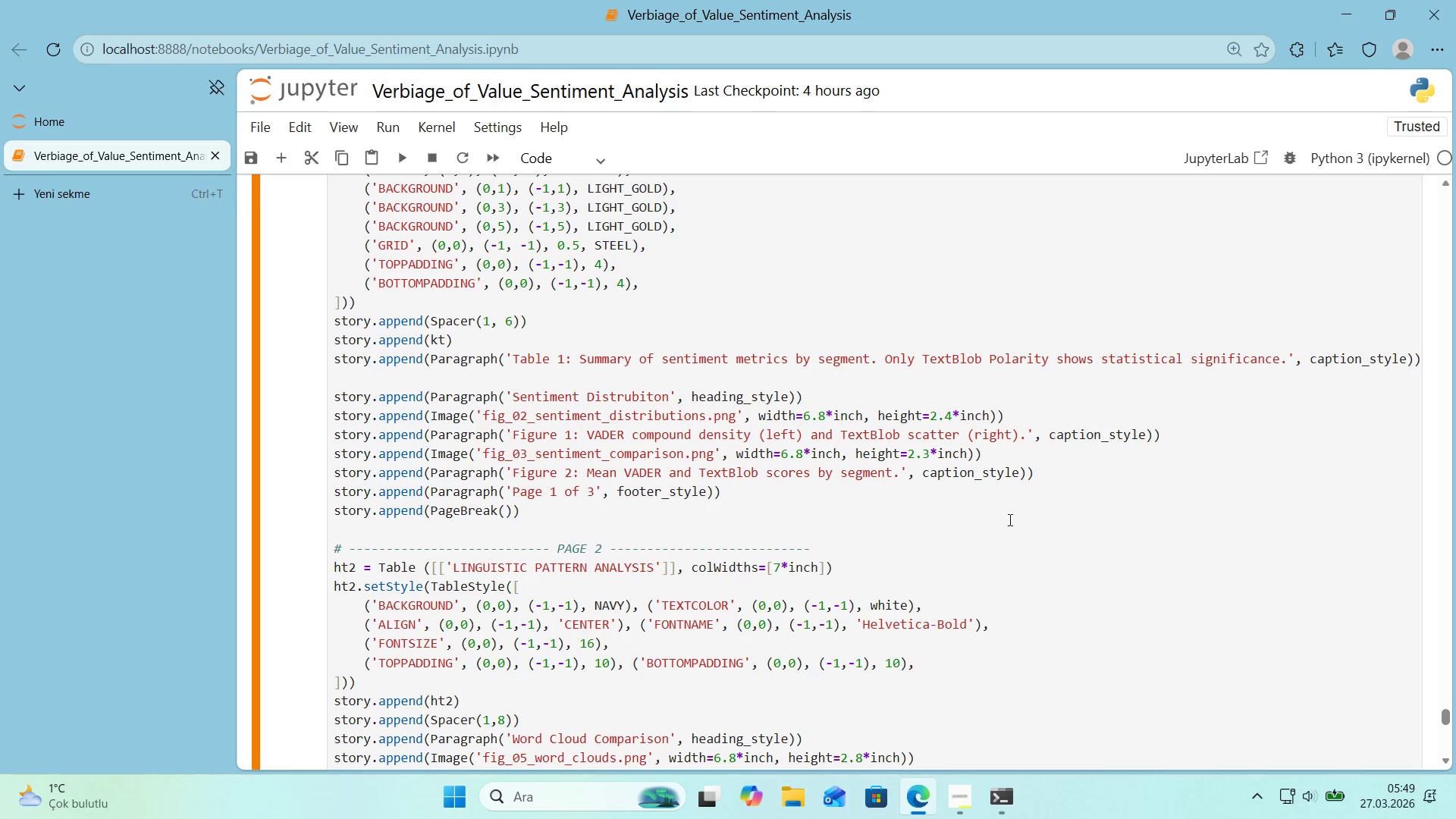 
left_click([1009, 516])
 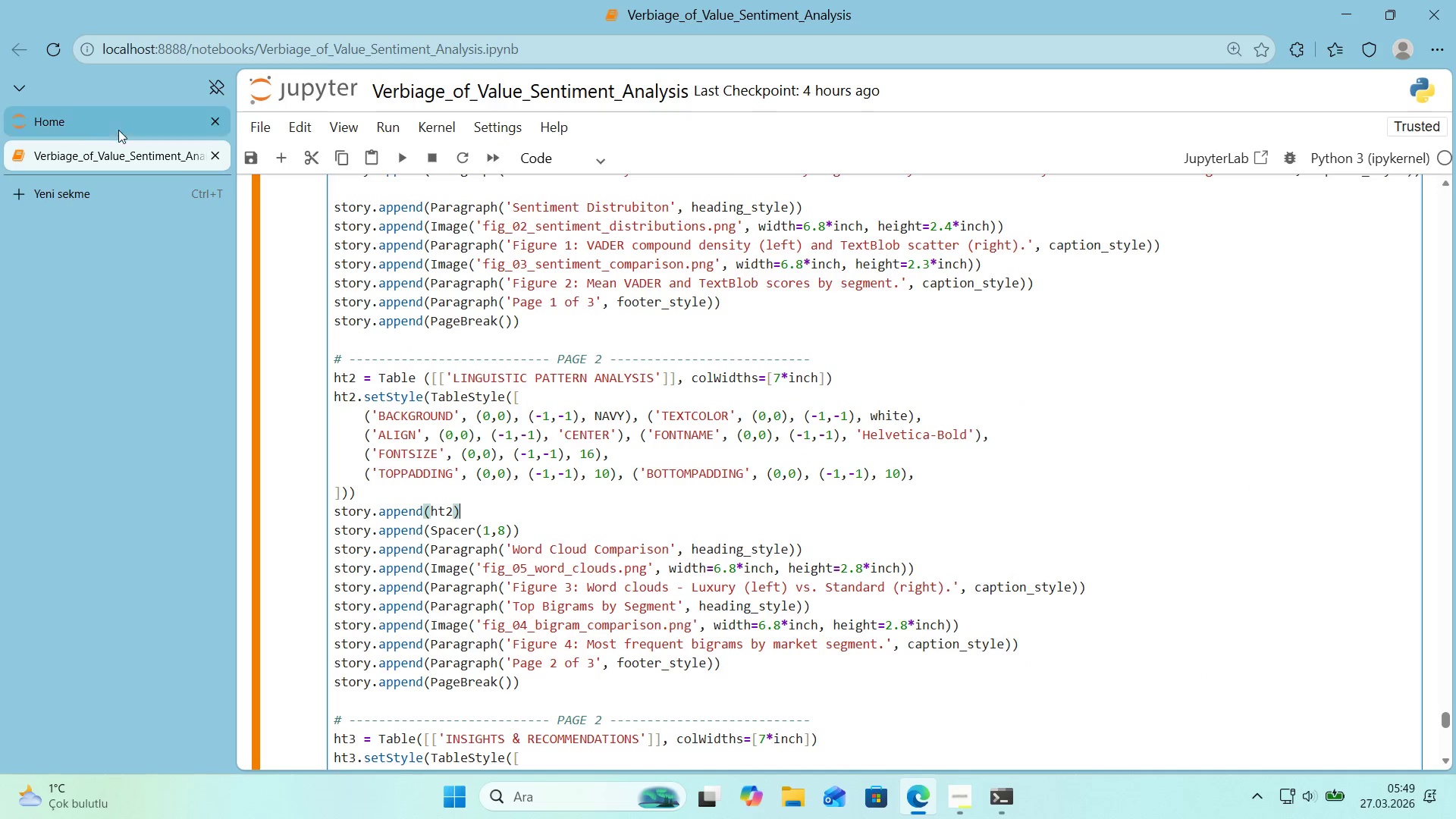 
scroll: coordinate [1009, 519], scroll_direction: down, amount: 2.0
 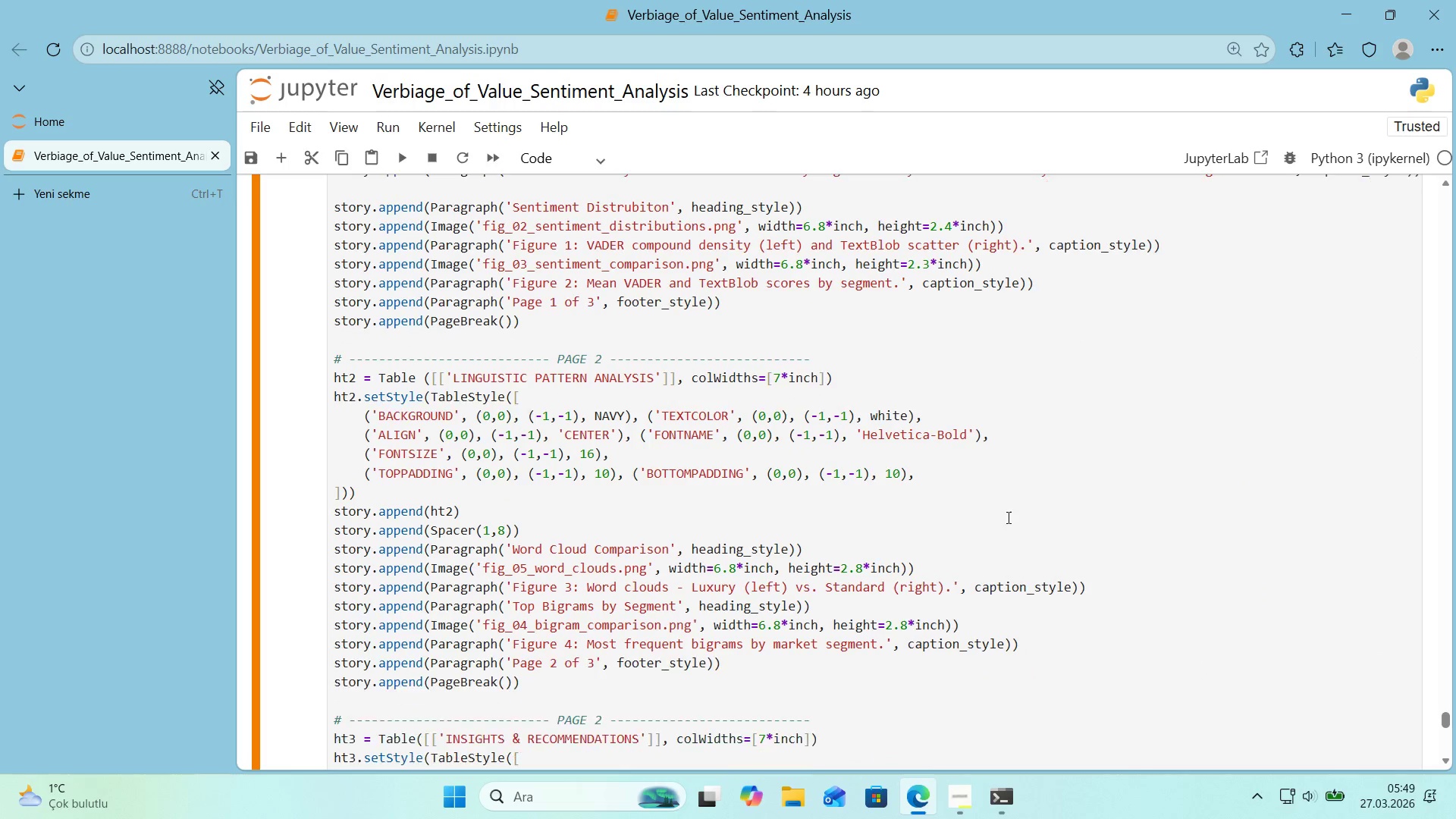 
left_click([80, 126])
 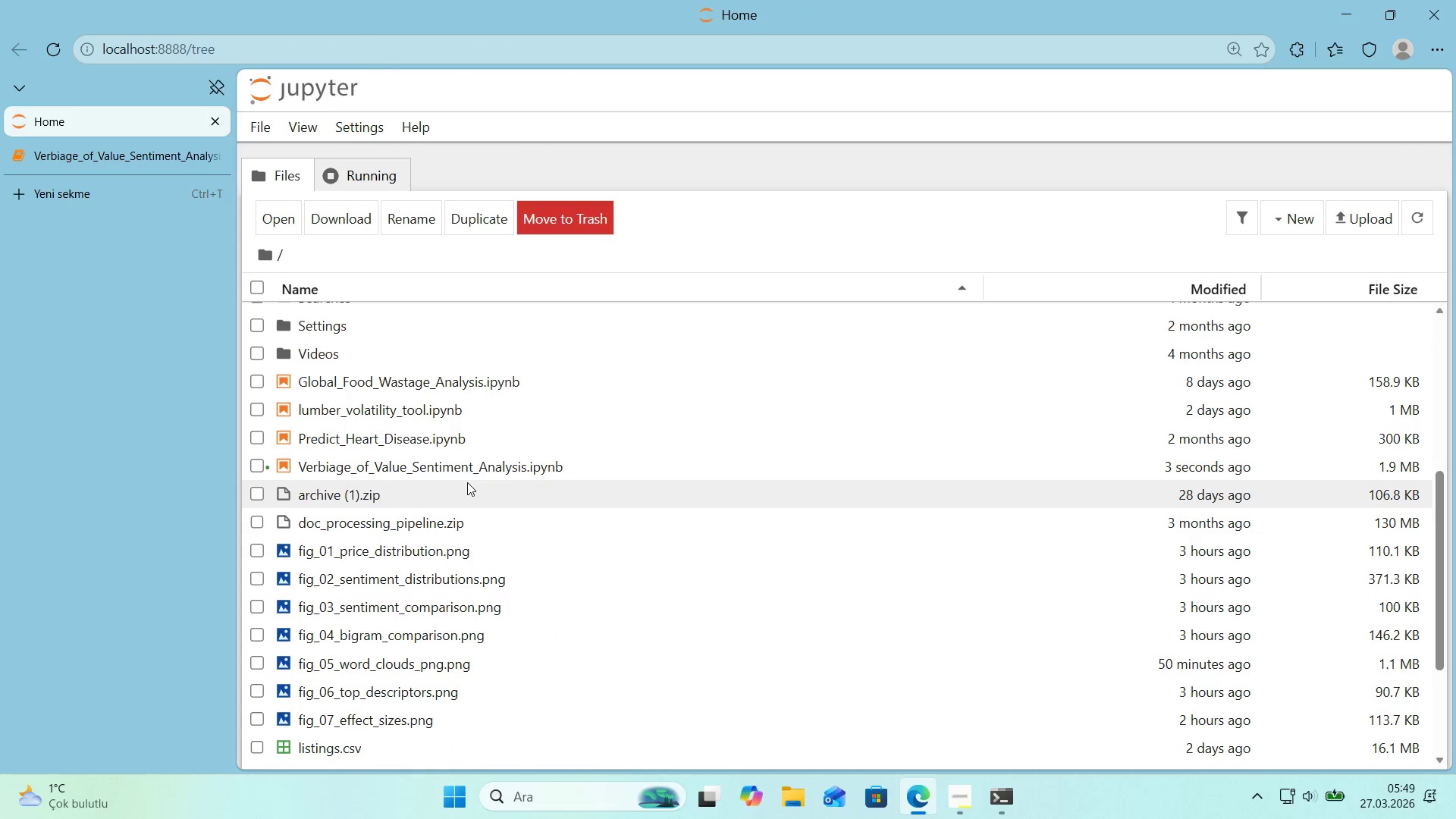 
mouse_move([440, 532])
 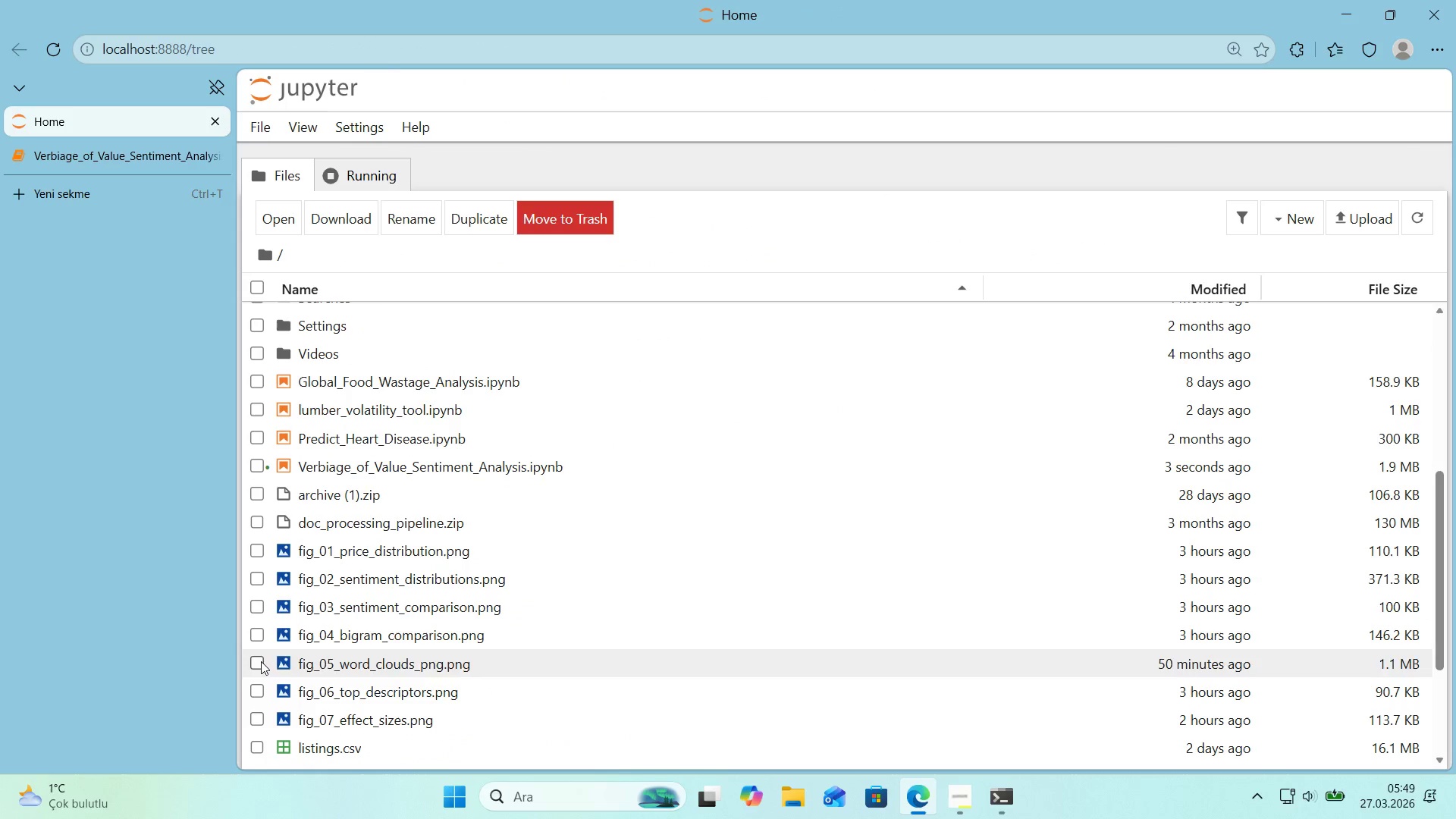 
left_click([261, 661])
 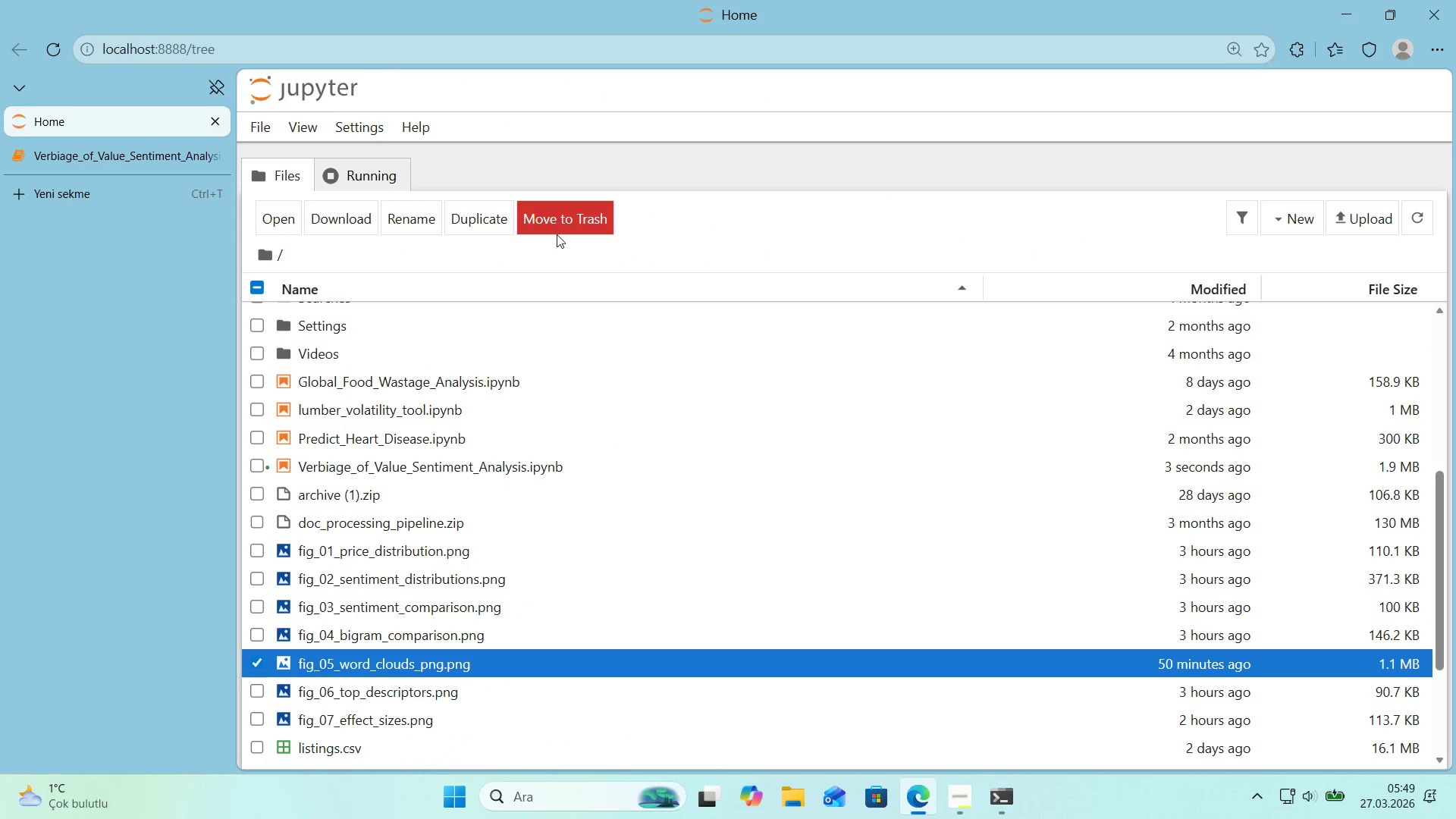 
left_click([560, 231])
 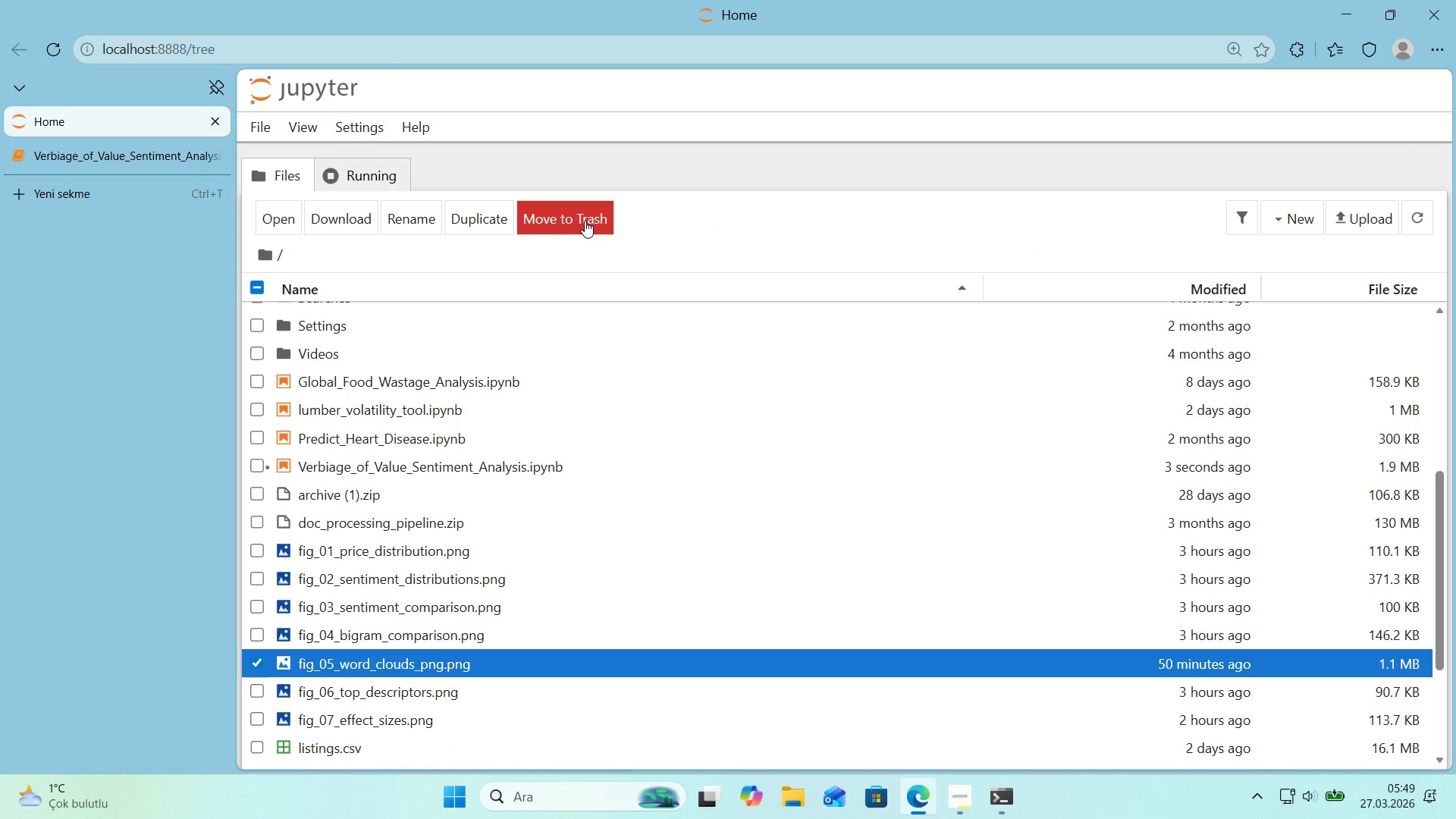 
left_click([585, 221])
 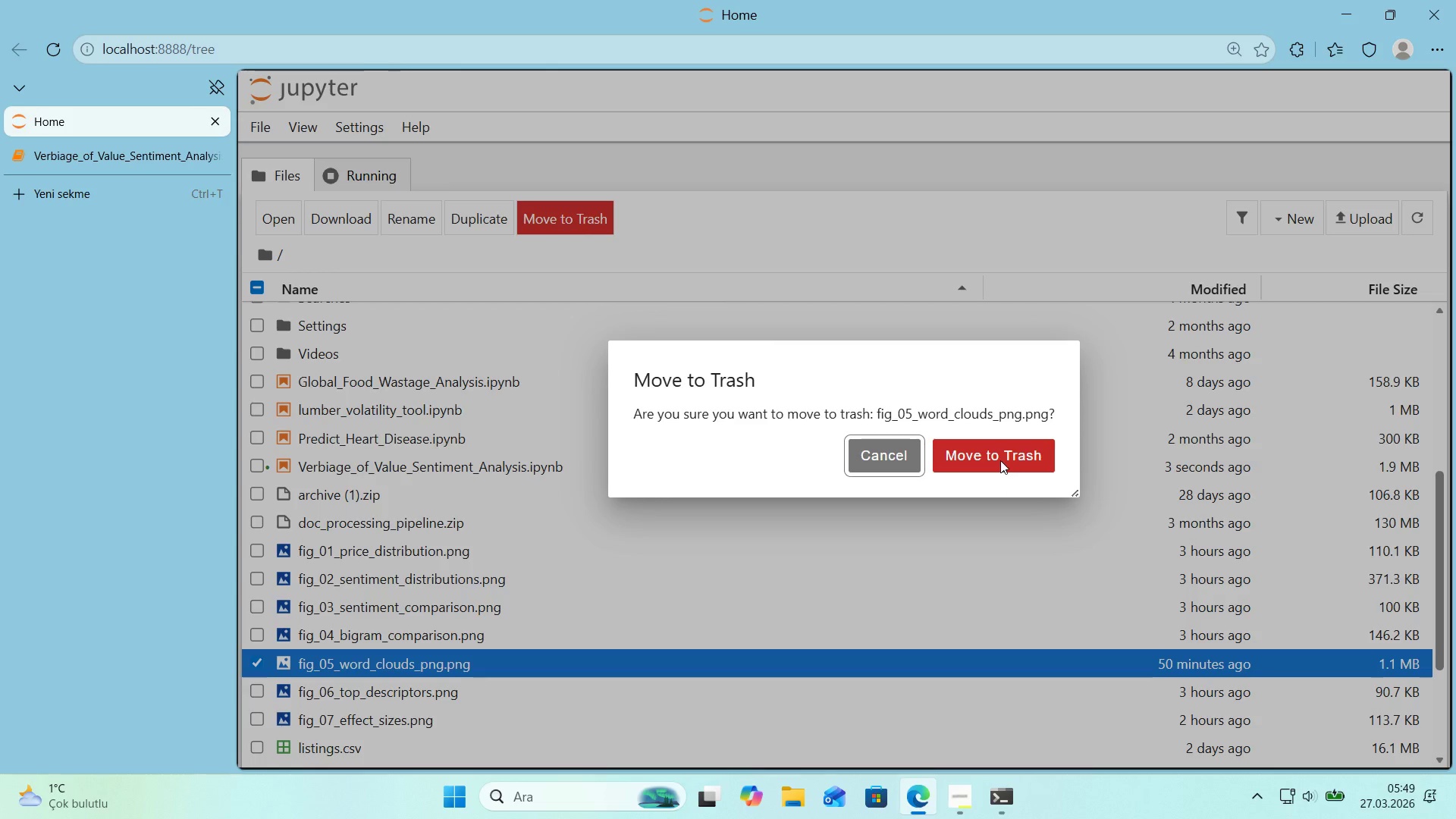 
left_click([1000, 460])
 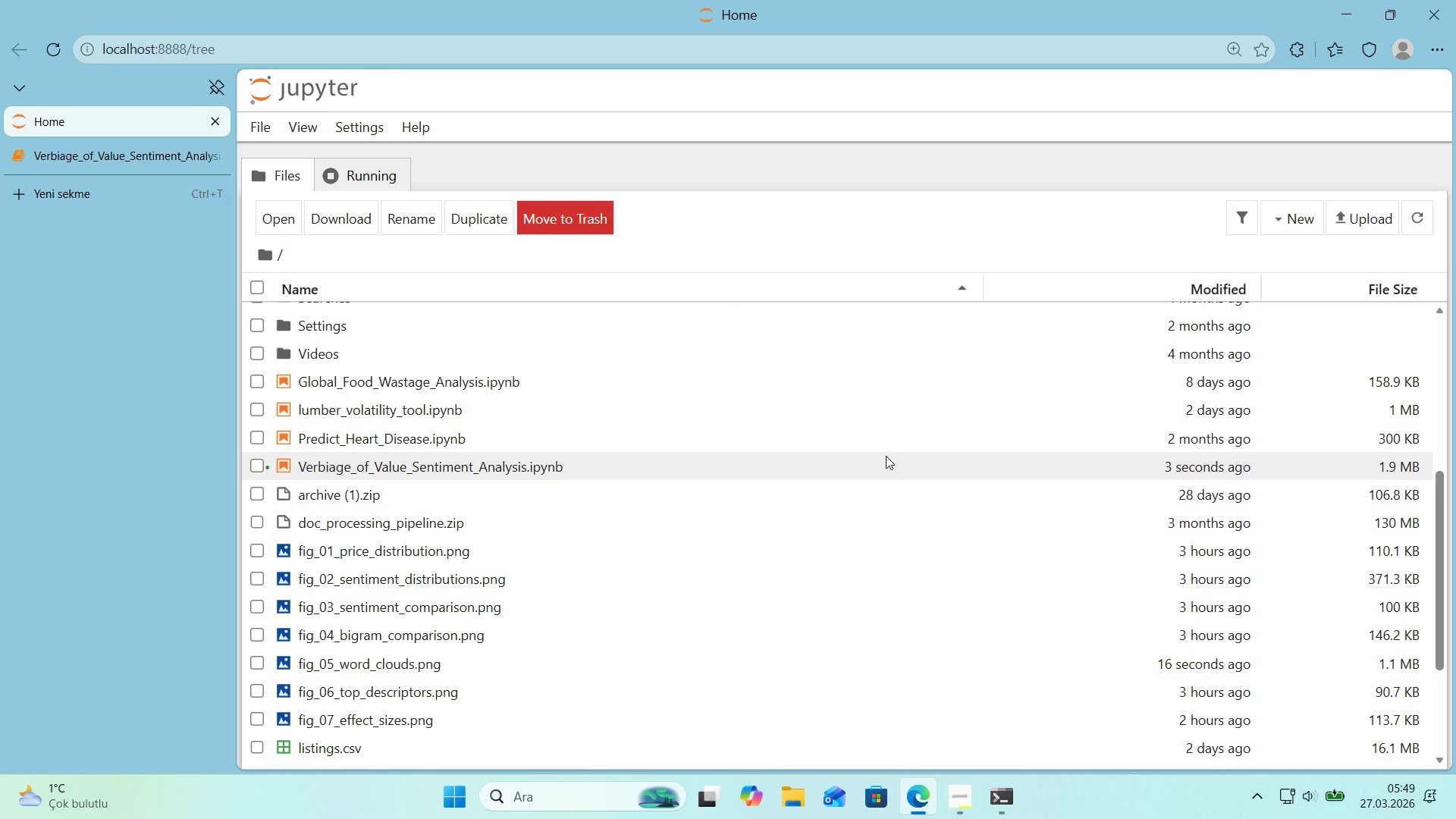 
mouse_move([749, 449])
 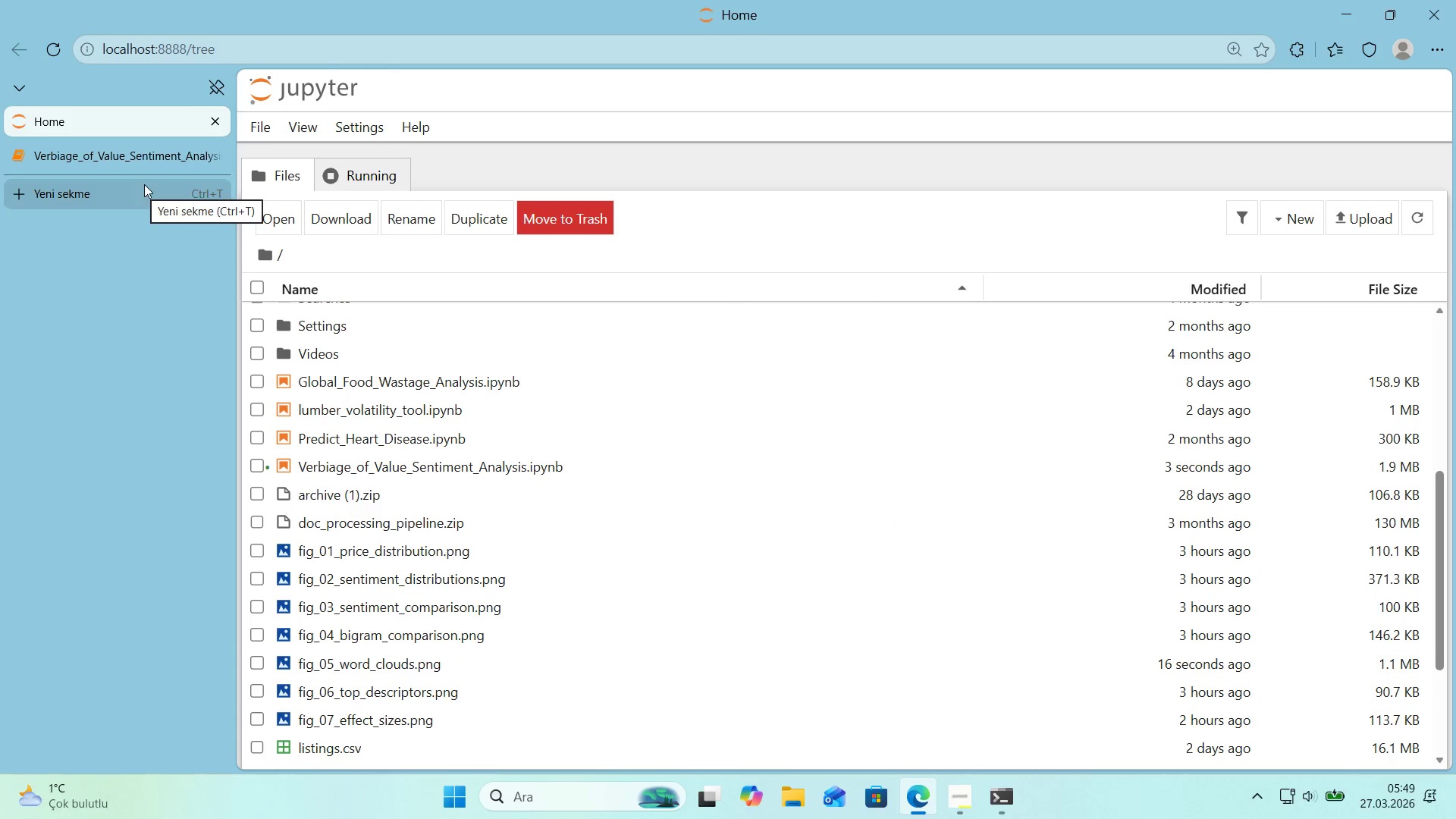 
left_click([125, 155])
 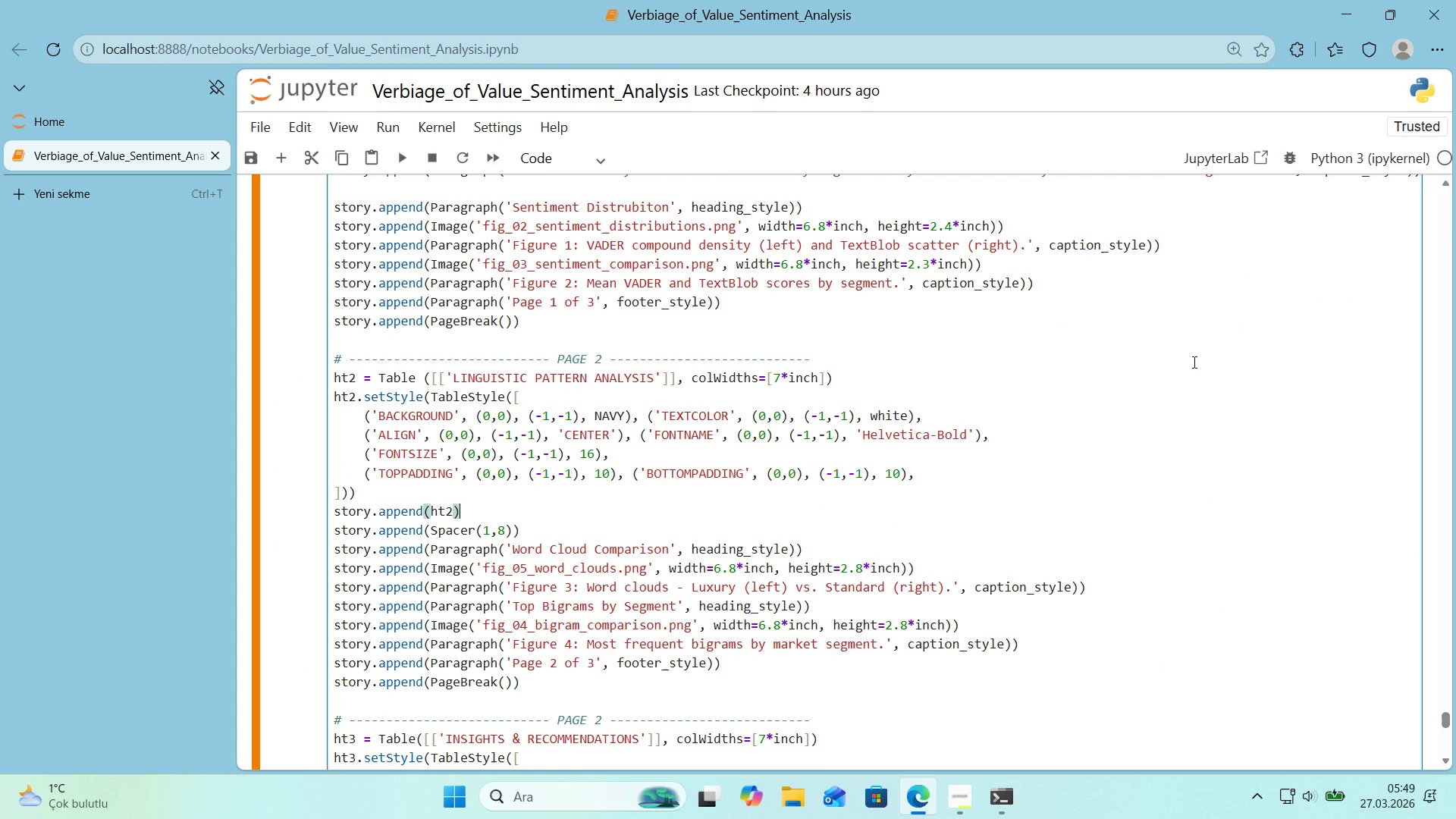 
left_click([1147, 403])
 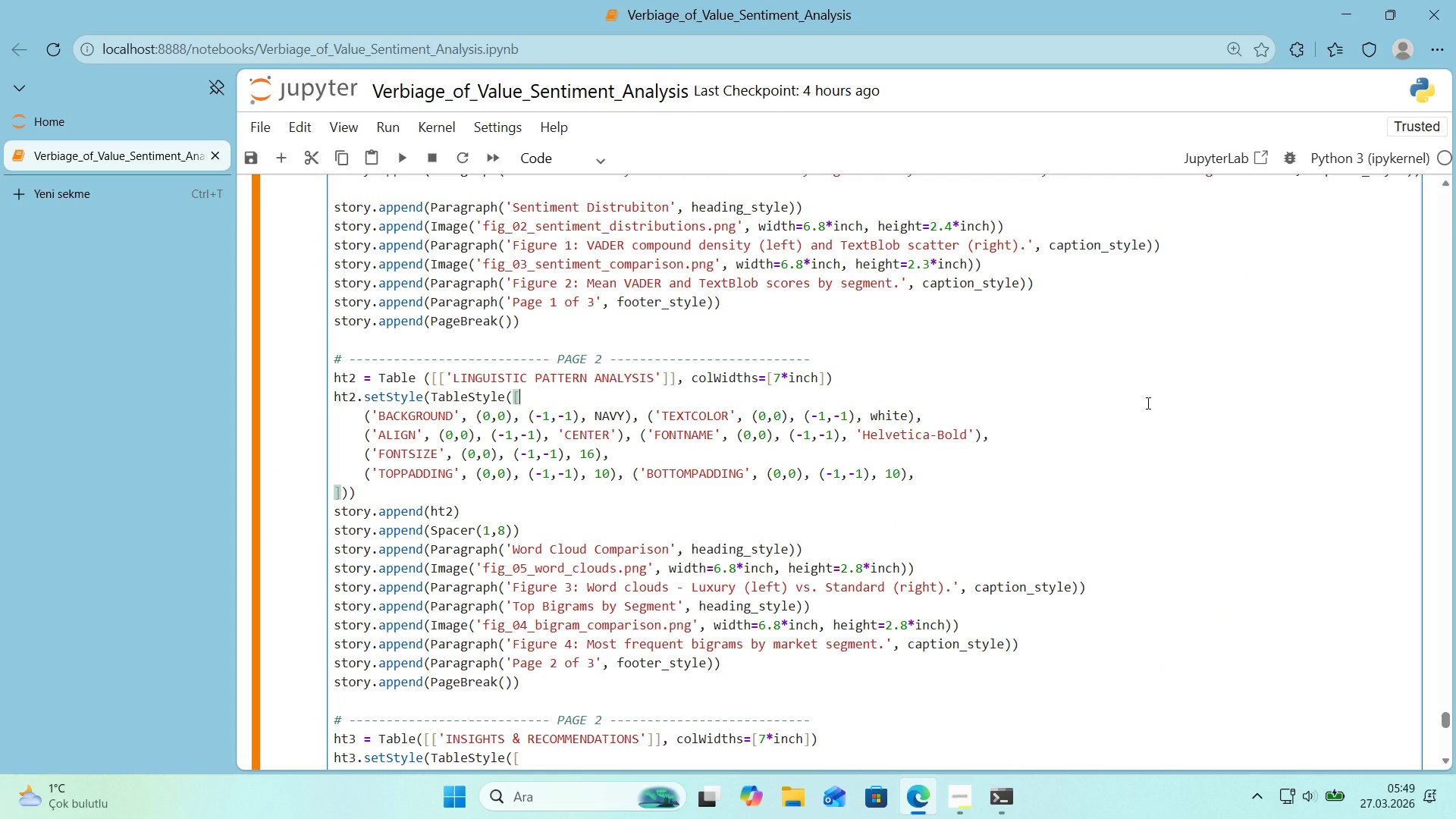 
key(Shift+Enter)
 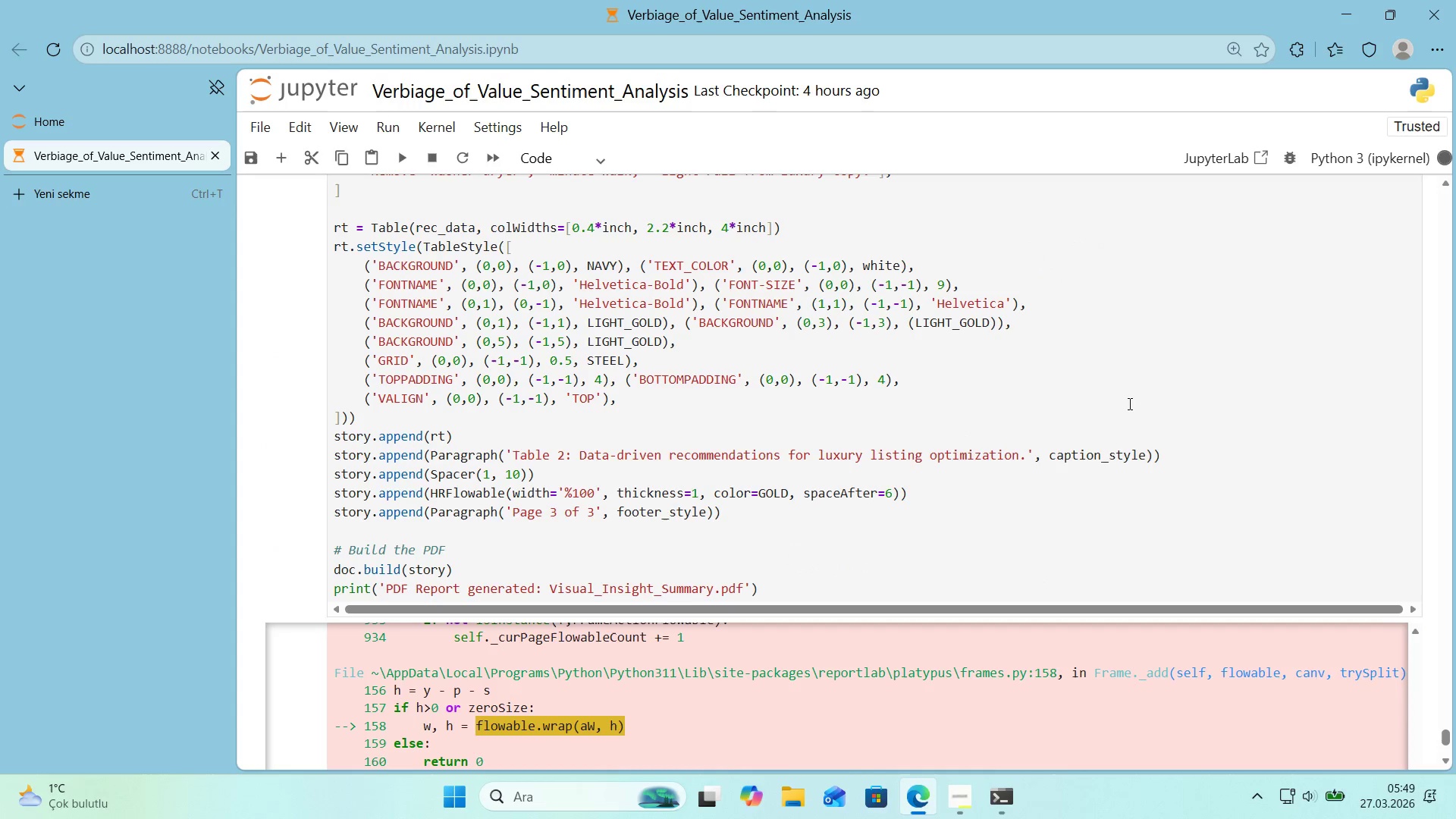 
scroll: coordinate [871, 447], scroll_direction: down, amount: 5.0
 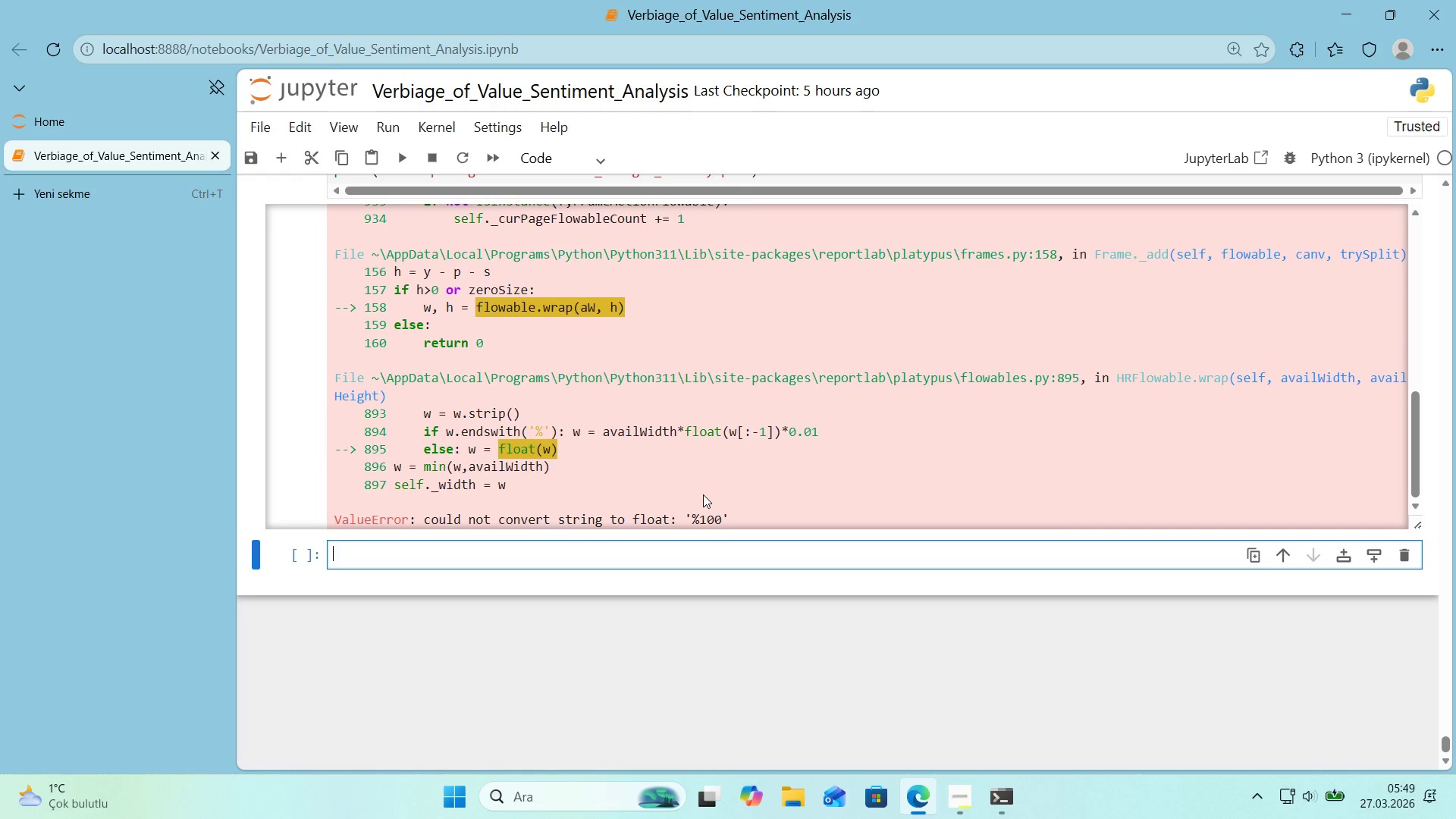 
scroll: coordinate [703, 494], scroll_direction: up, amount: 1.0
 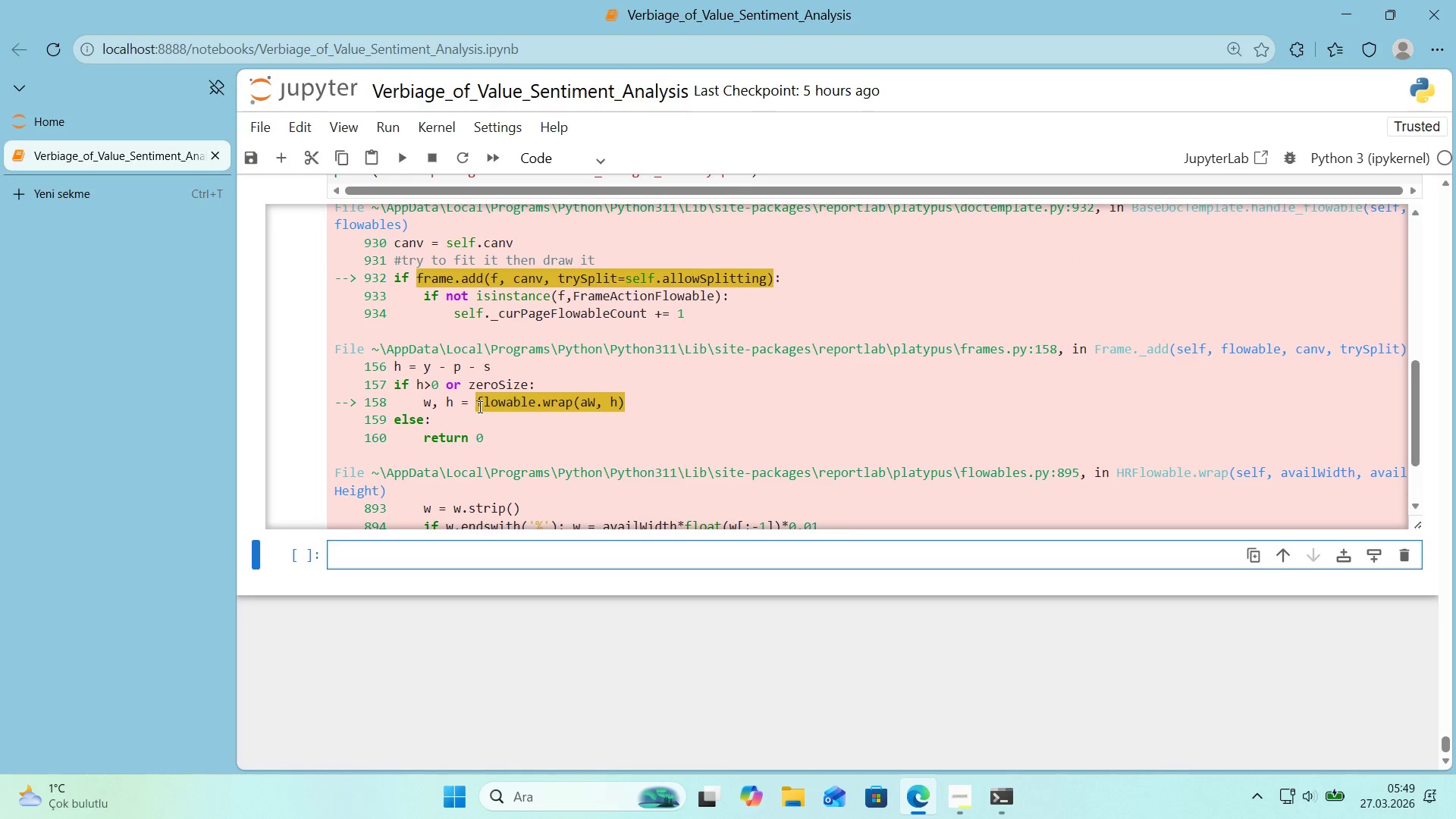 
left_click_drag(start_coordinate=[479, 406], to_coordinate=[534, 404])
 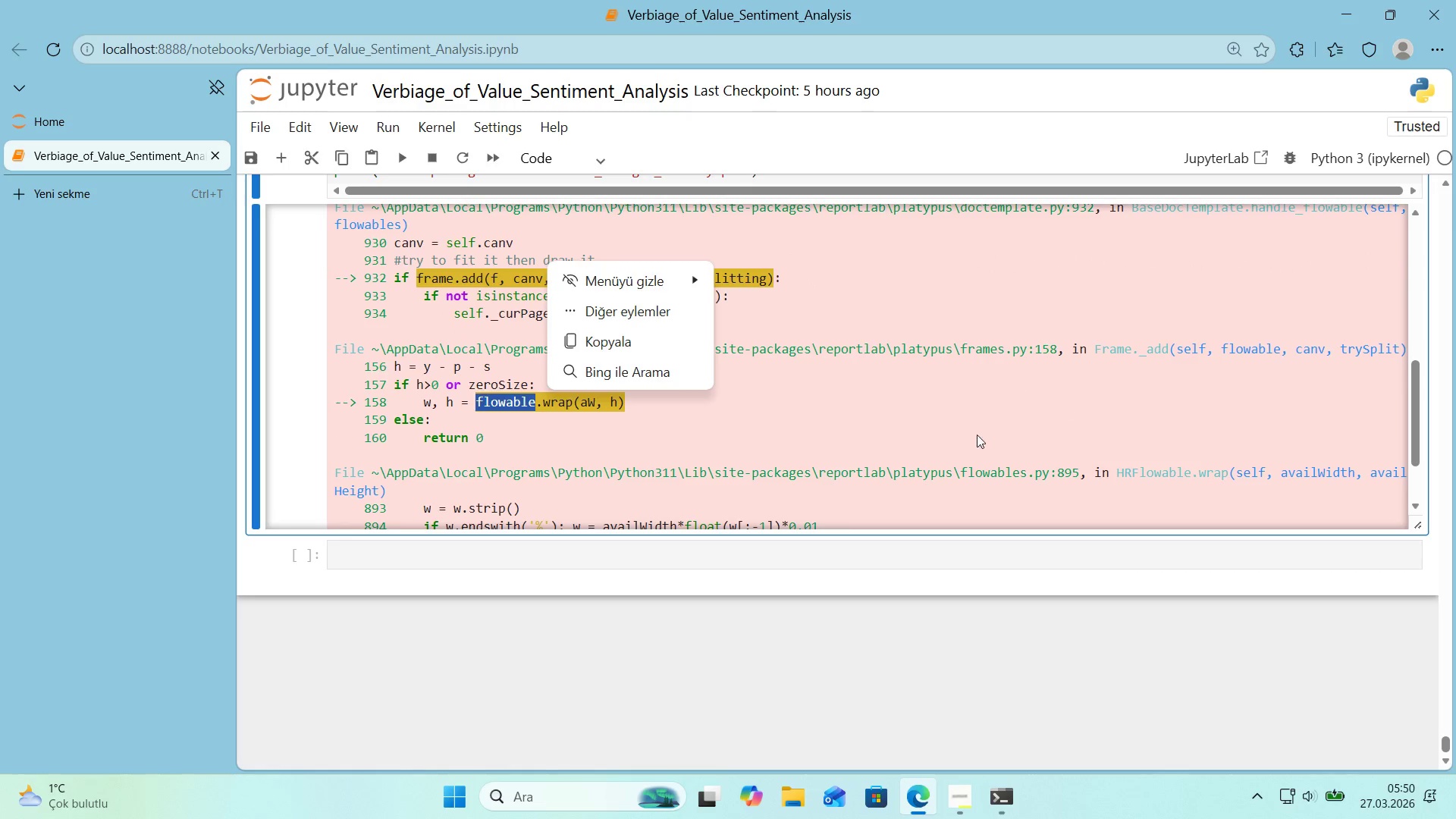 
key(Control+ControlLeft)
 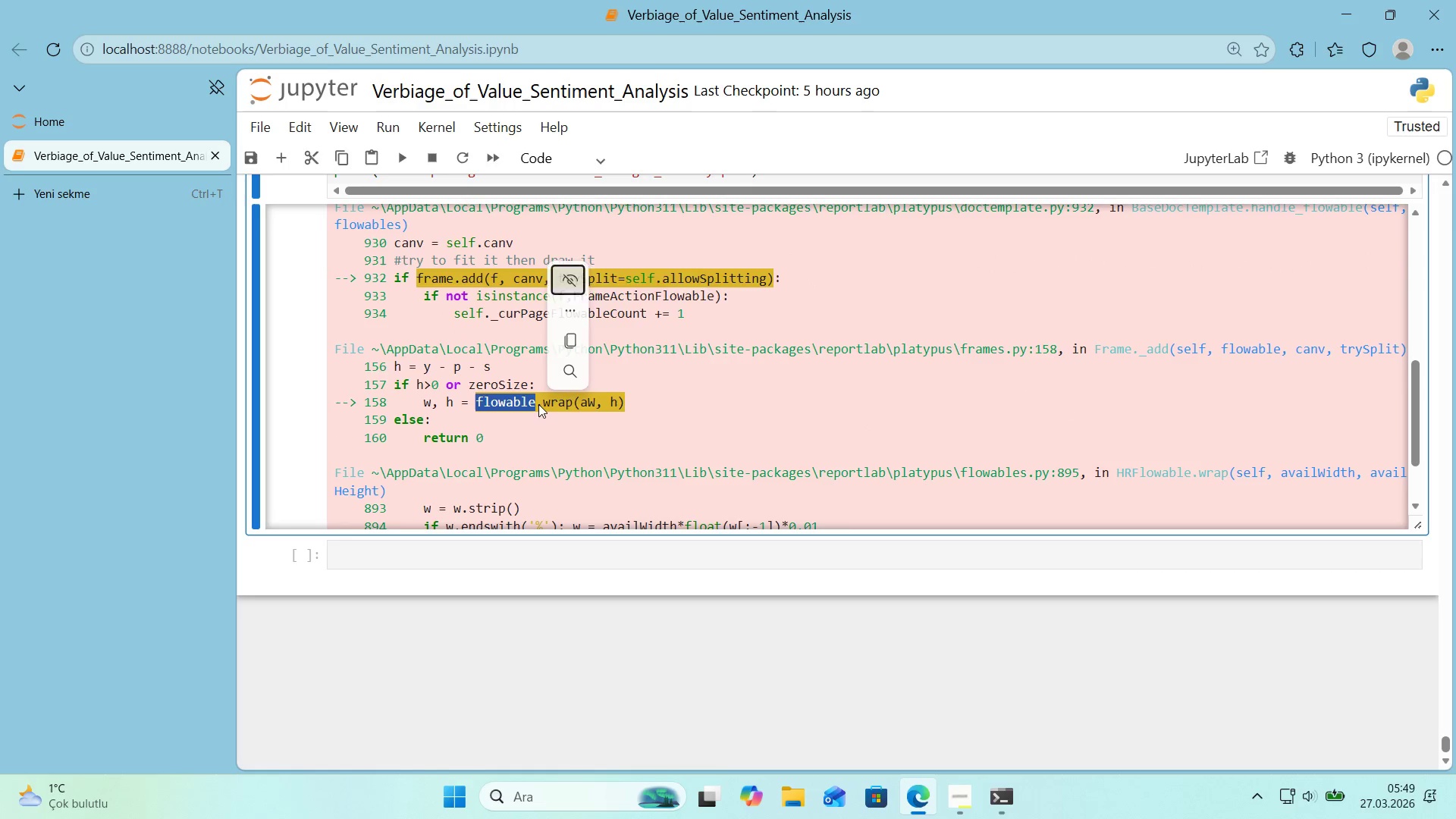 
key(Control+C)
 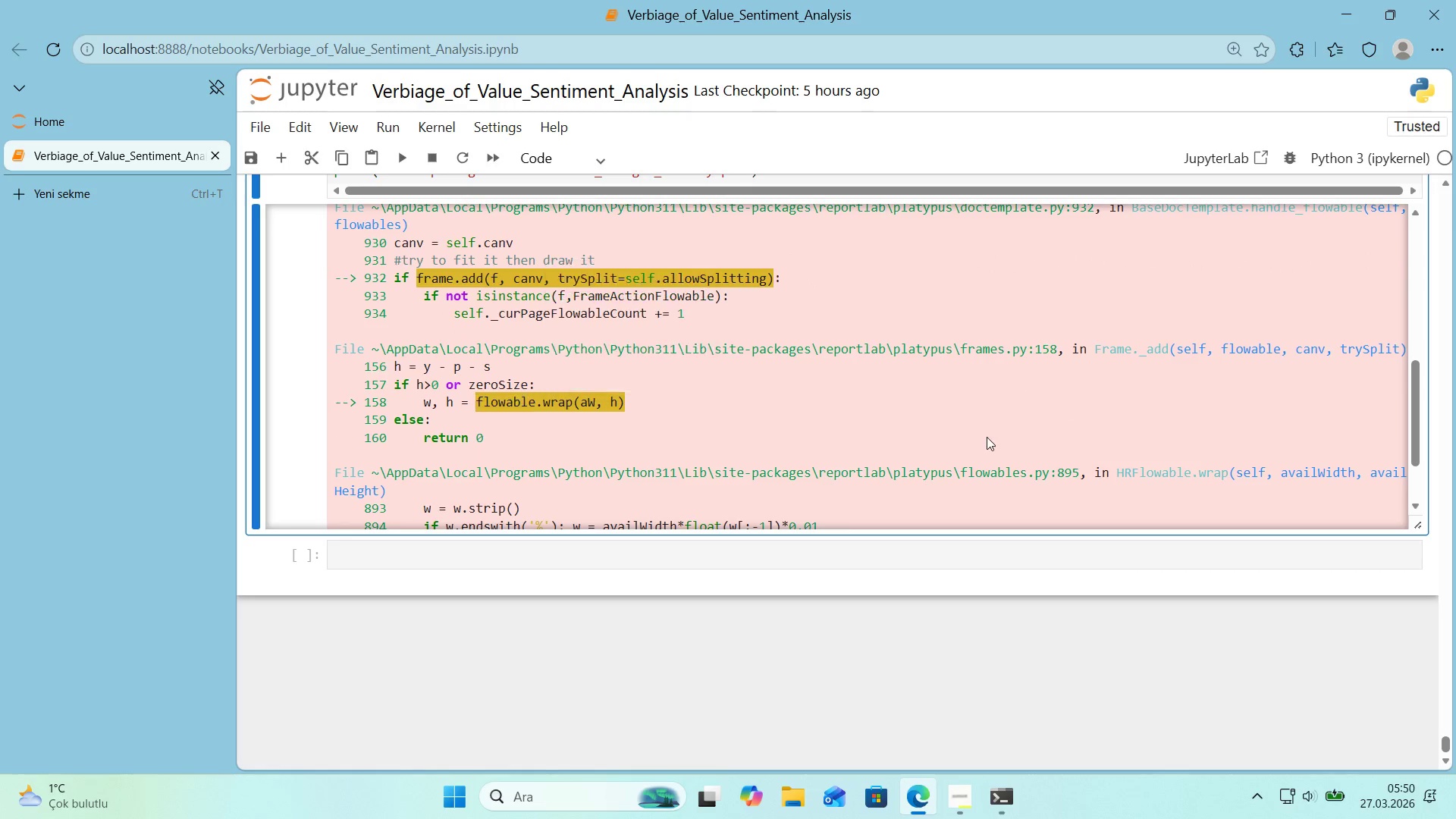 
key(Control+ControlLeft)
 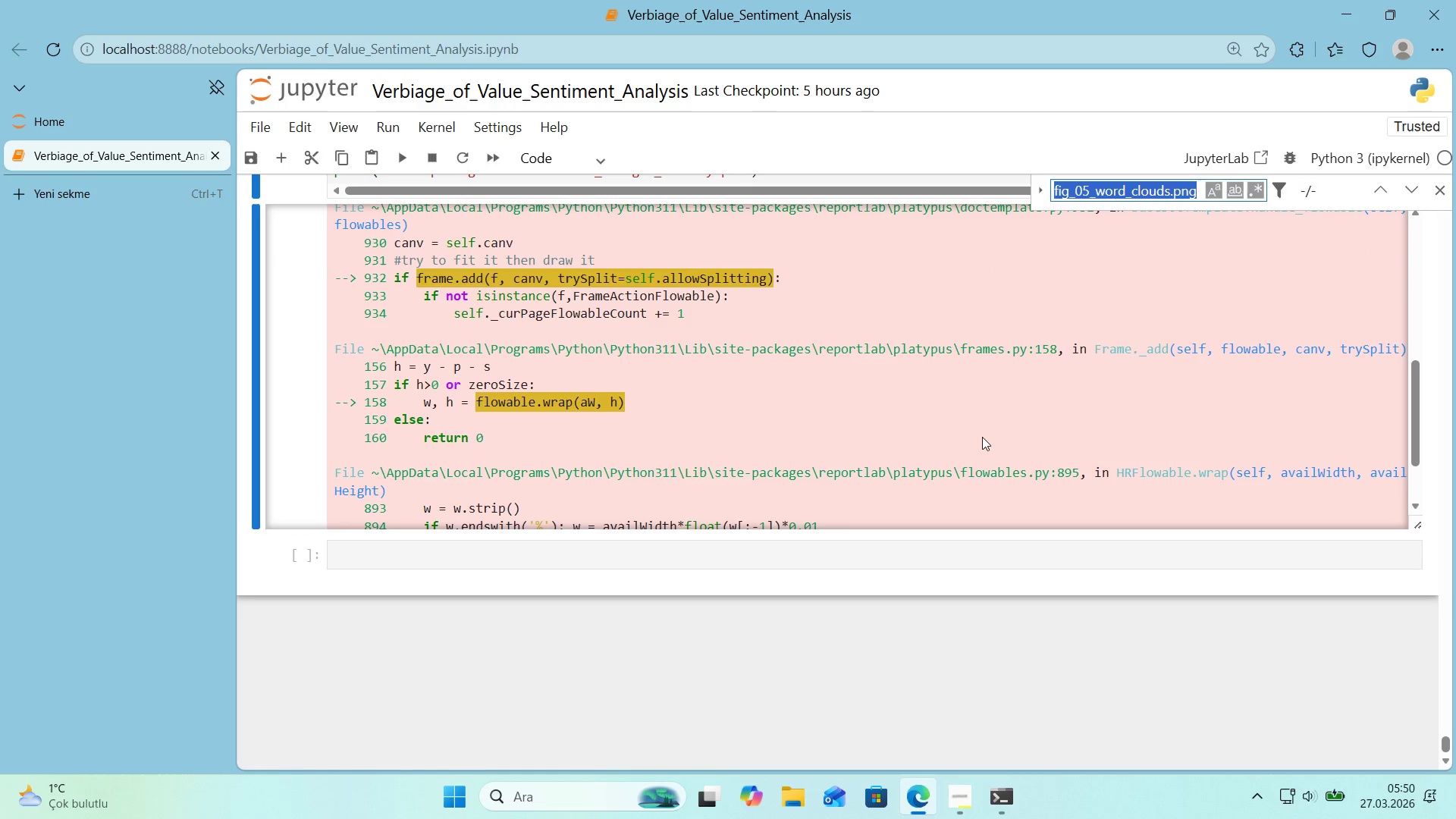 
key(Control+F)
 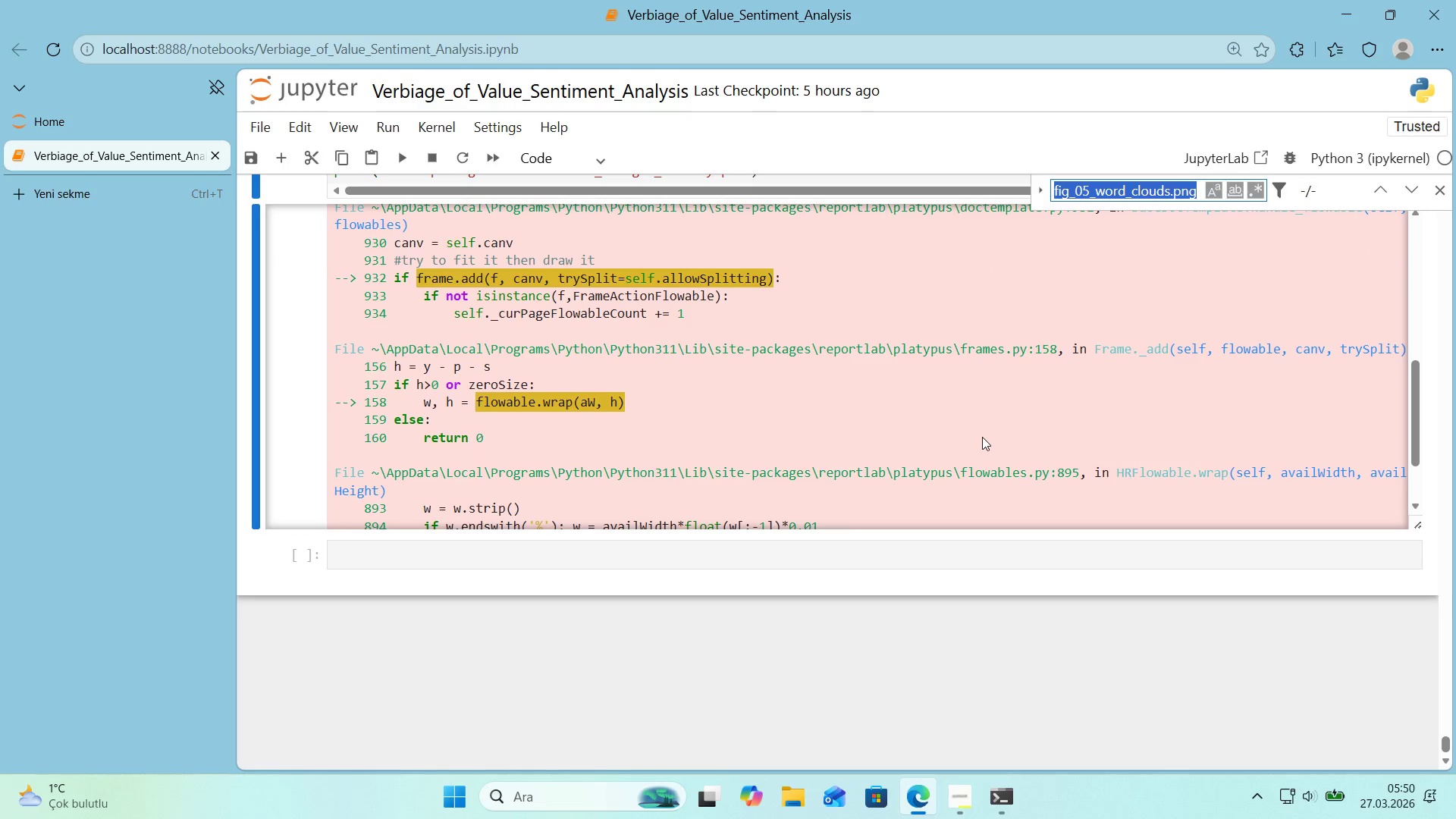 
key(Control+ControlLeft)
 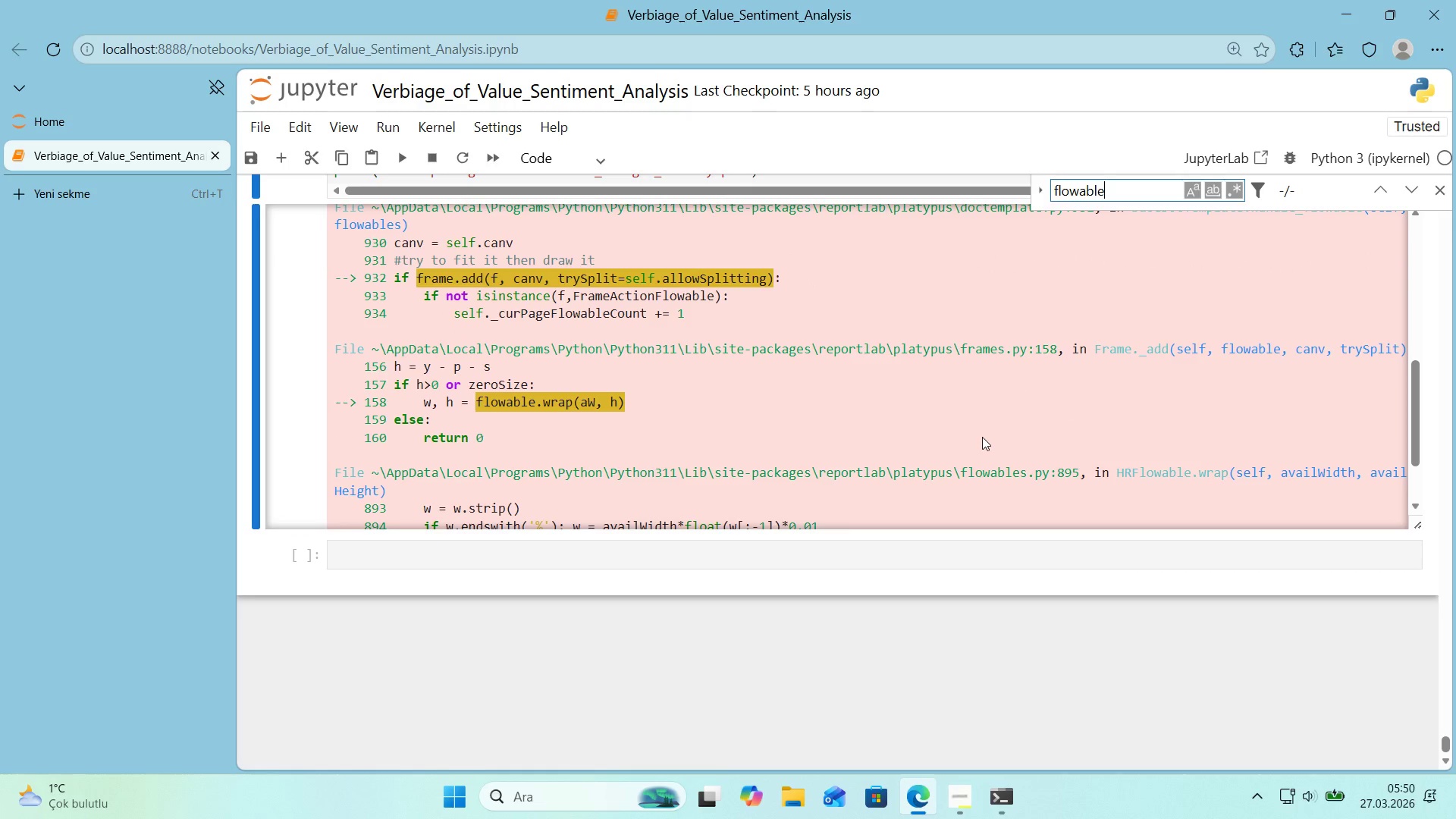 
key(Control+V)
 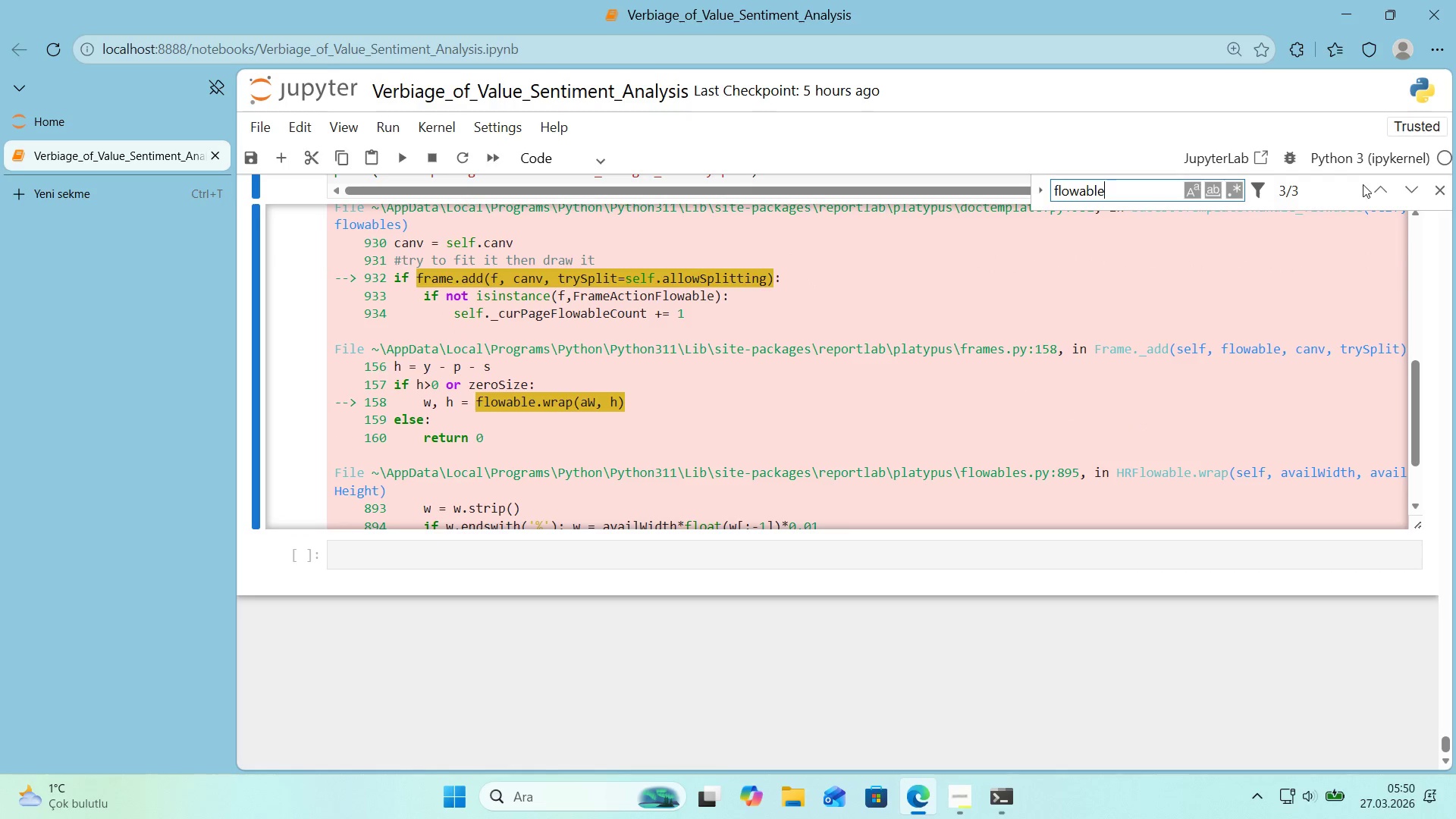 
left_click([1376, 186])
 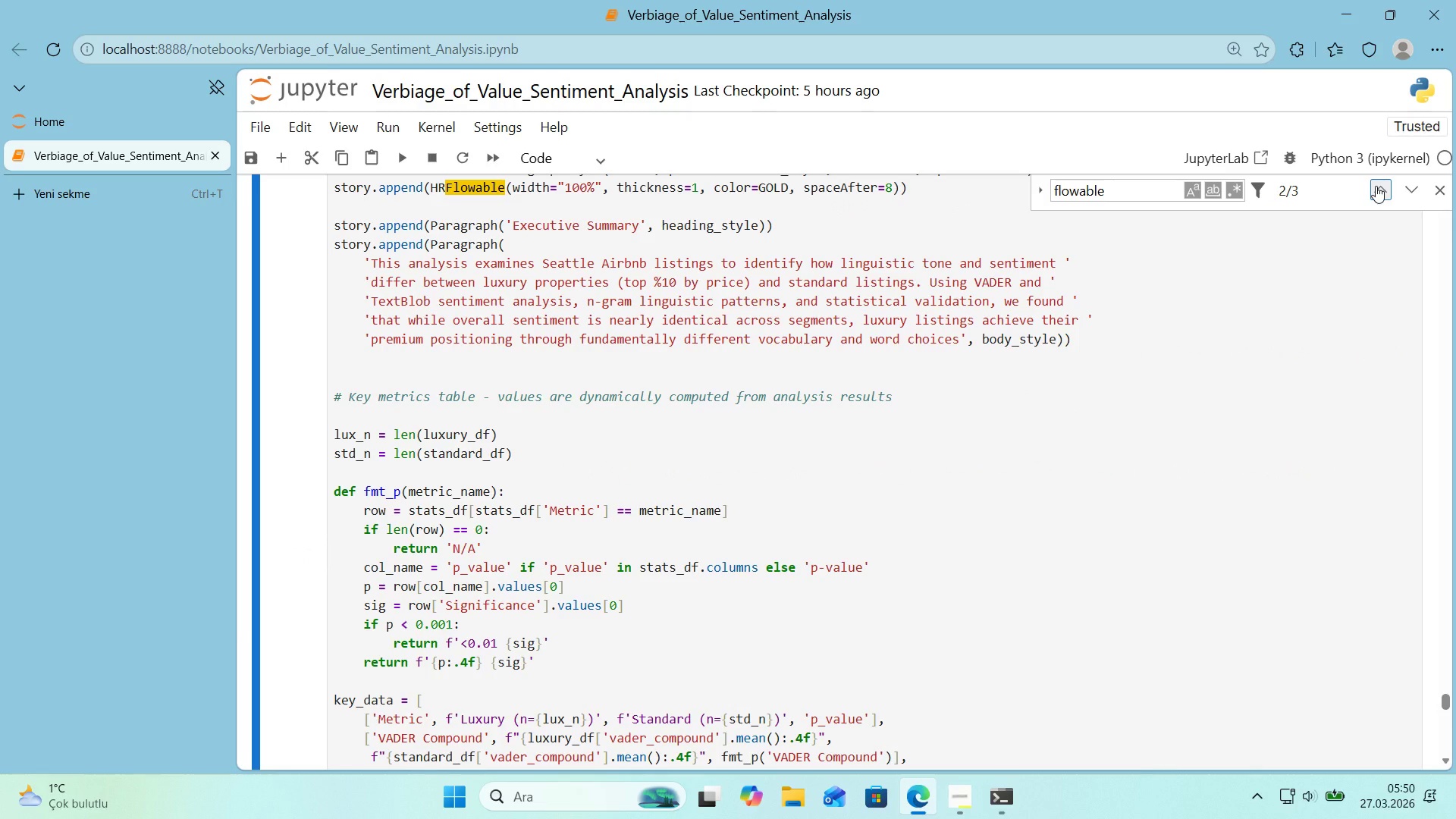 
left_click([1376, 186])
 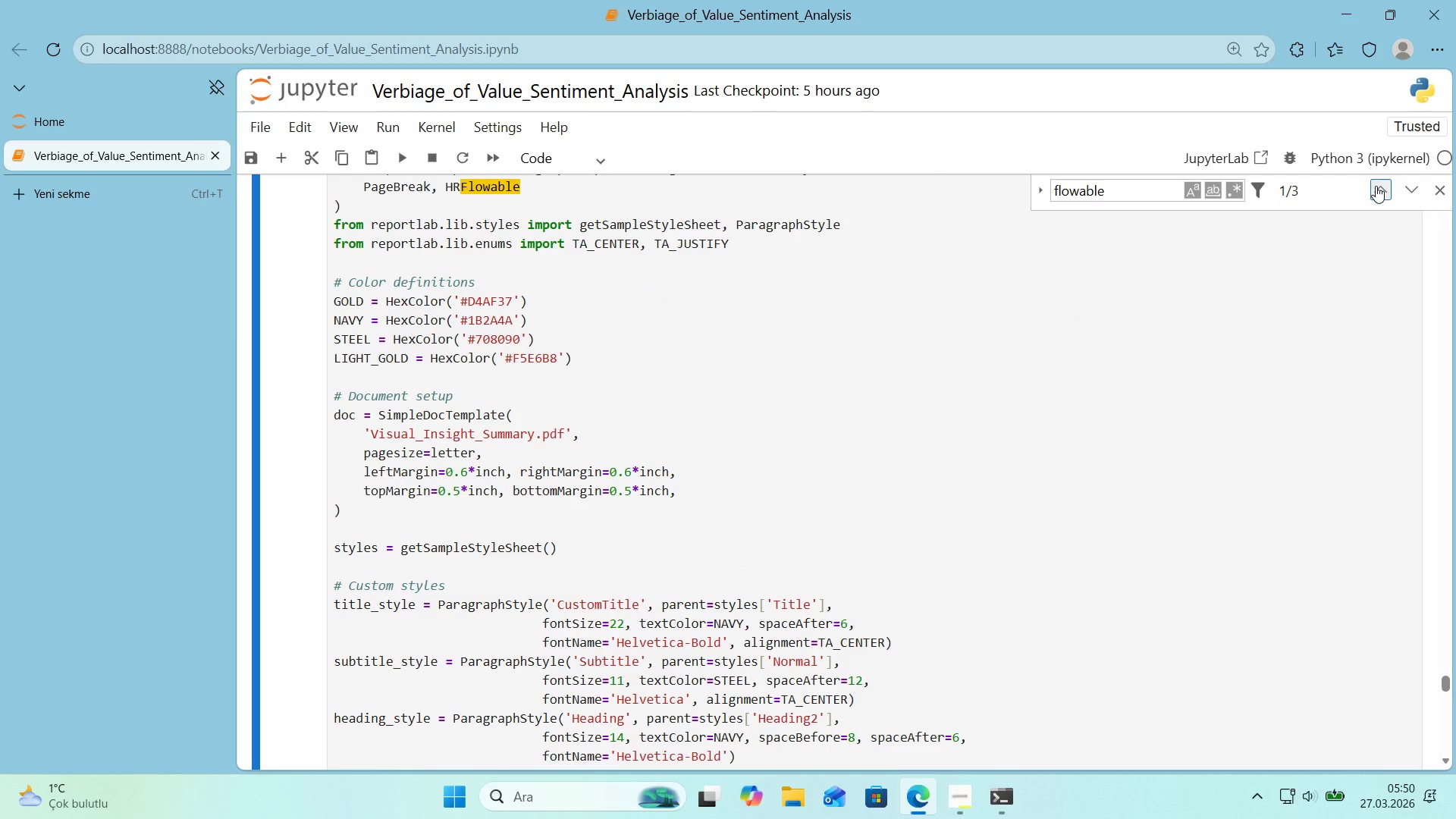 
left_click([1376, 186])
 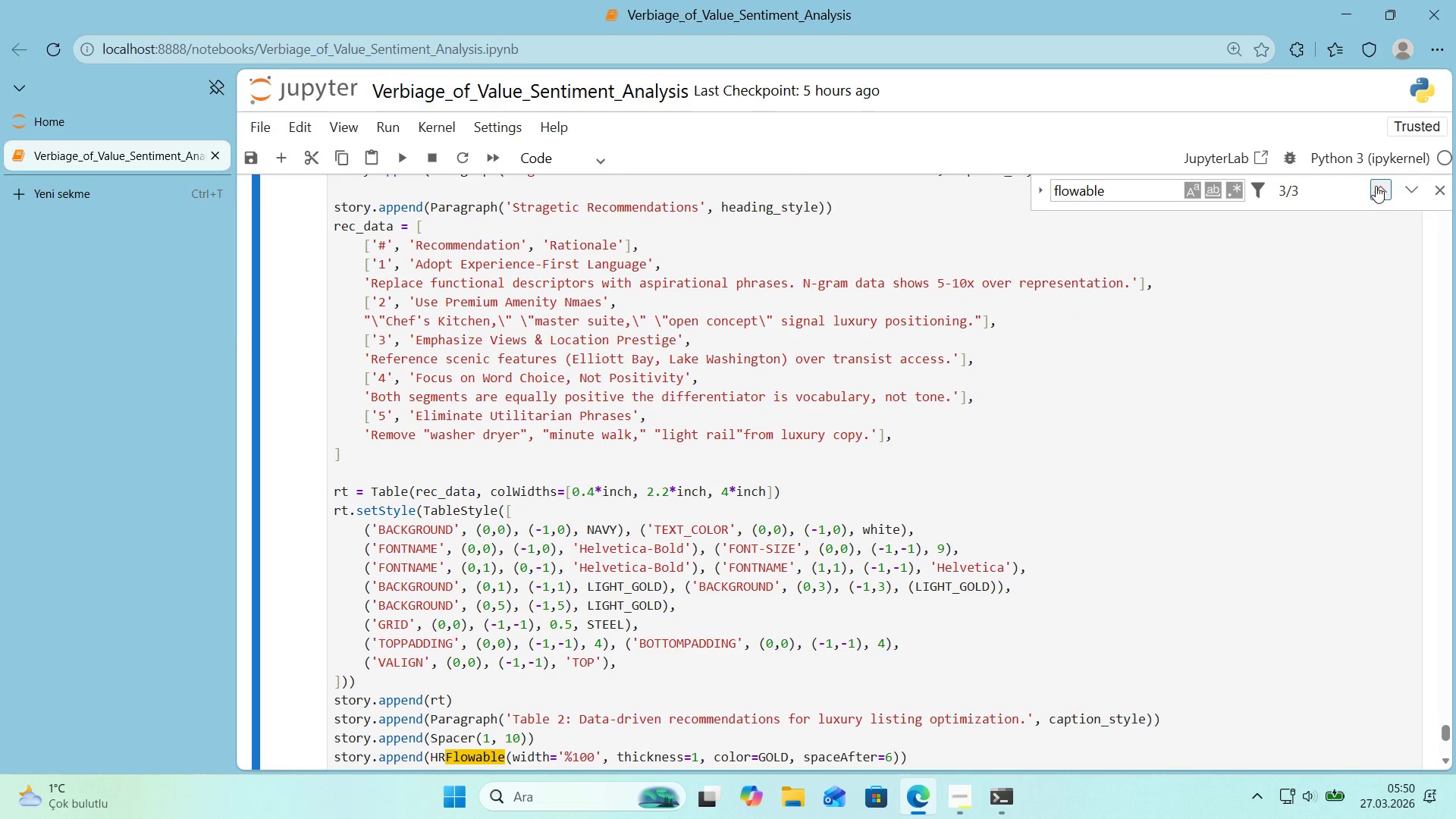 
scroll: coordinate [984, 441], scroll_direction: down, amount: 2.0
 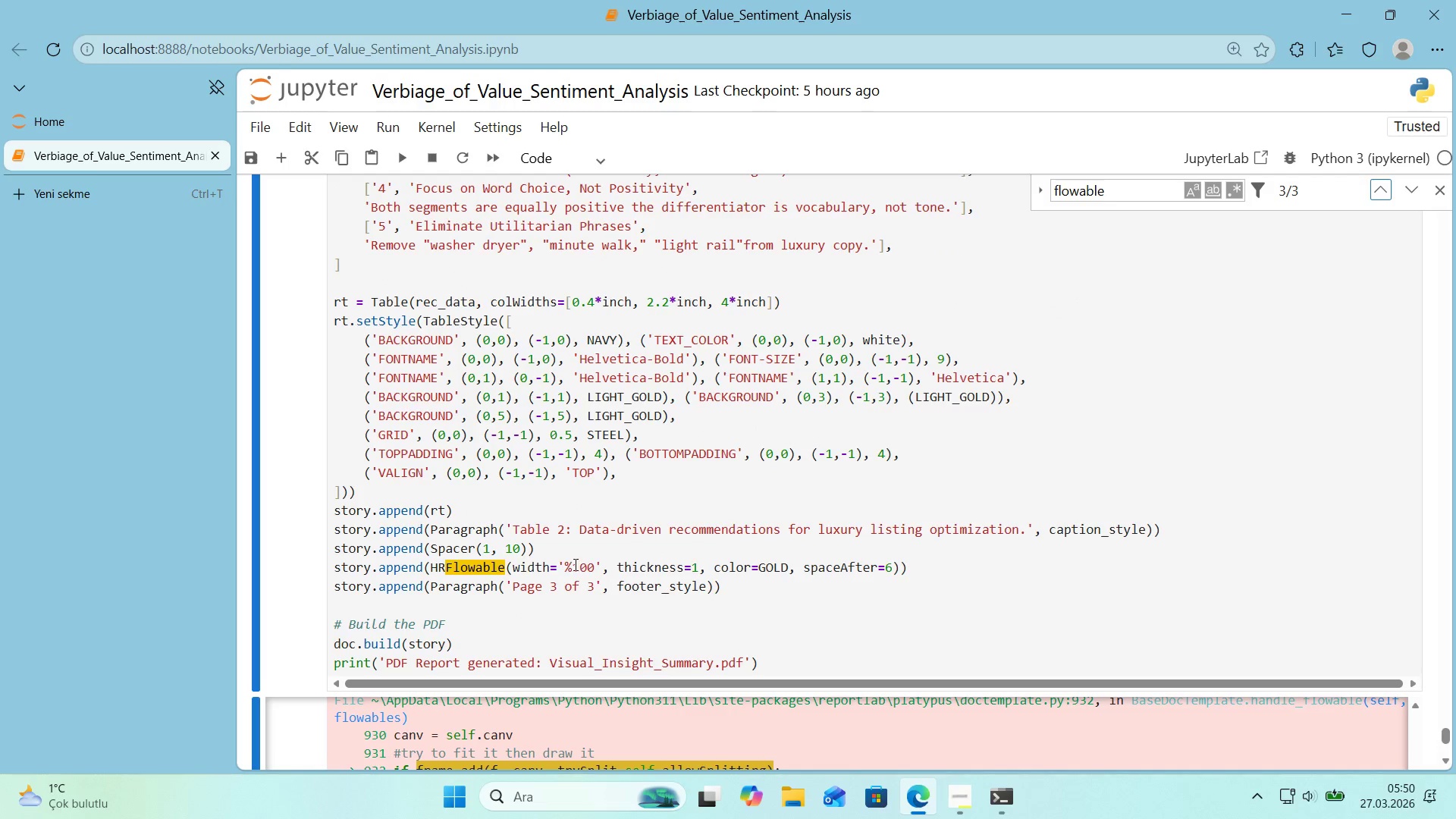 
left_click_drag(start_coordinate=[571, 566], to_coordinate=[566, 567])
 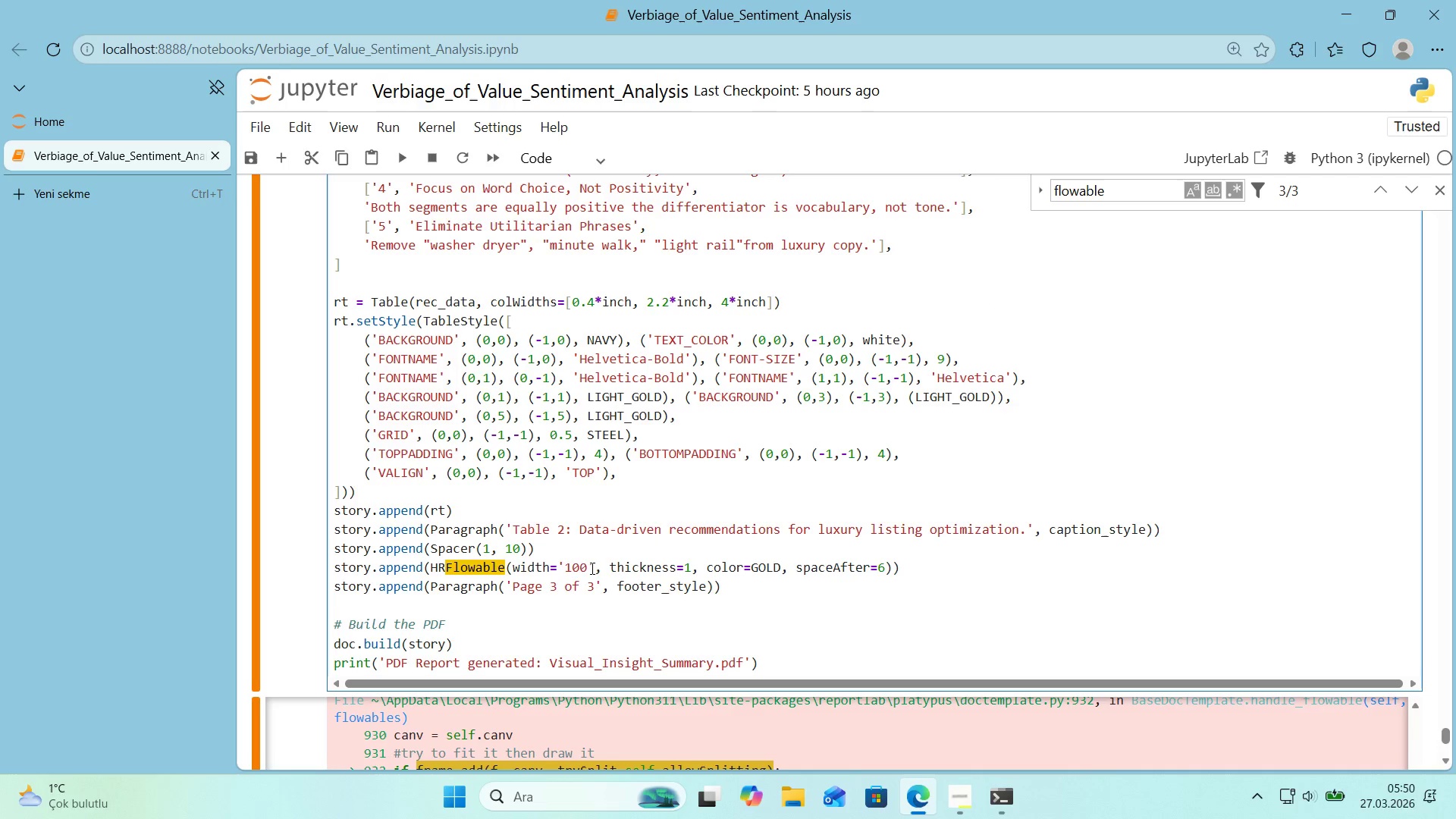 
key(Control+ControlLeft)
 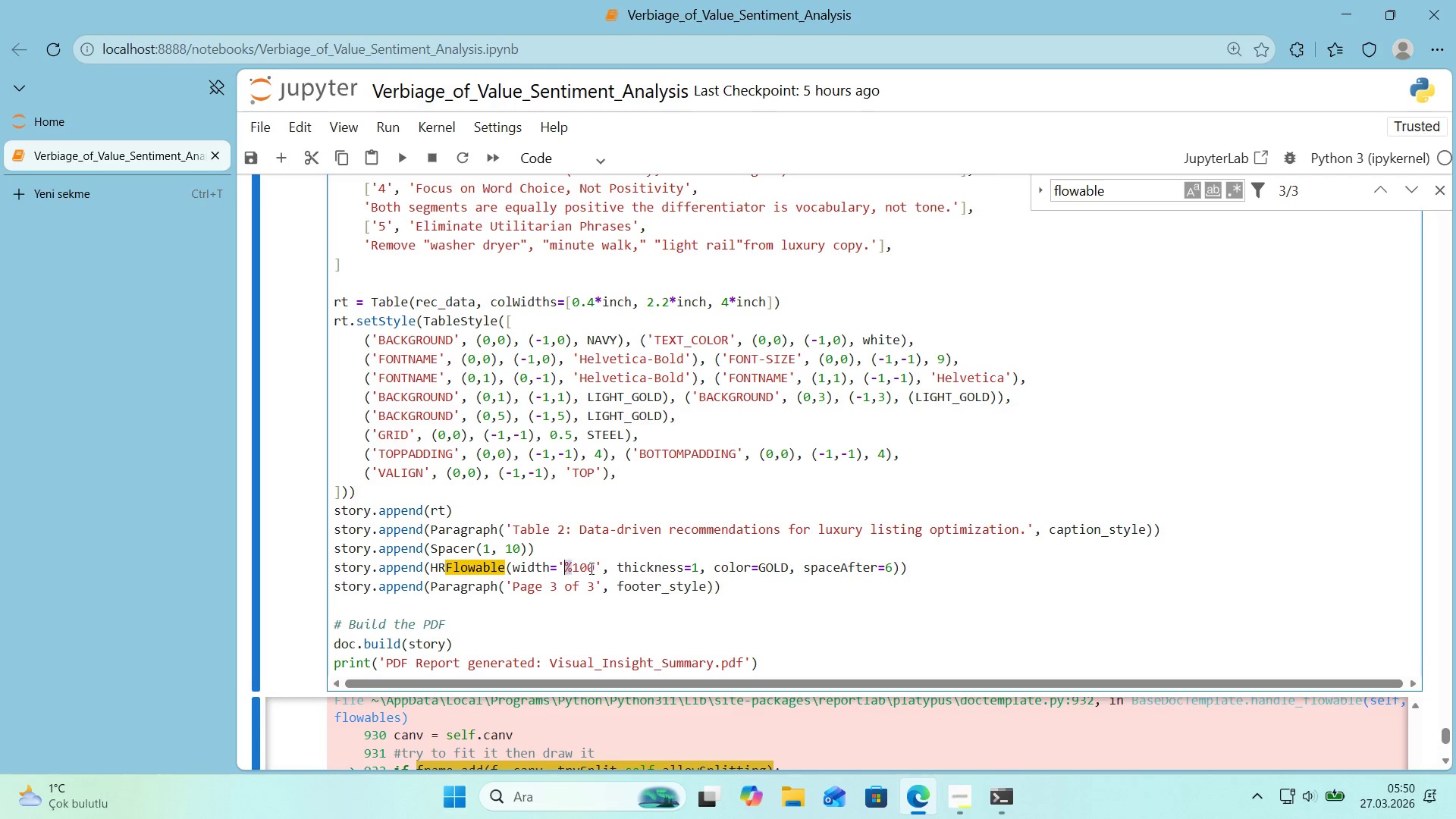 
key(Control+X)
 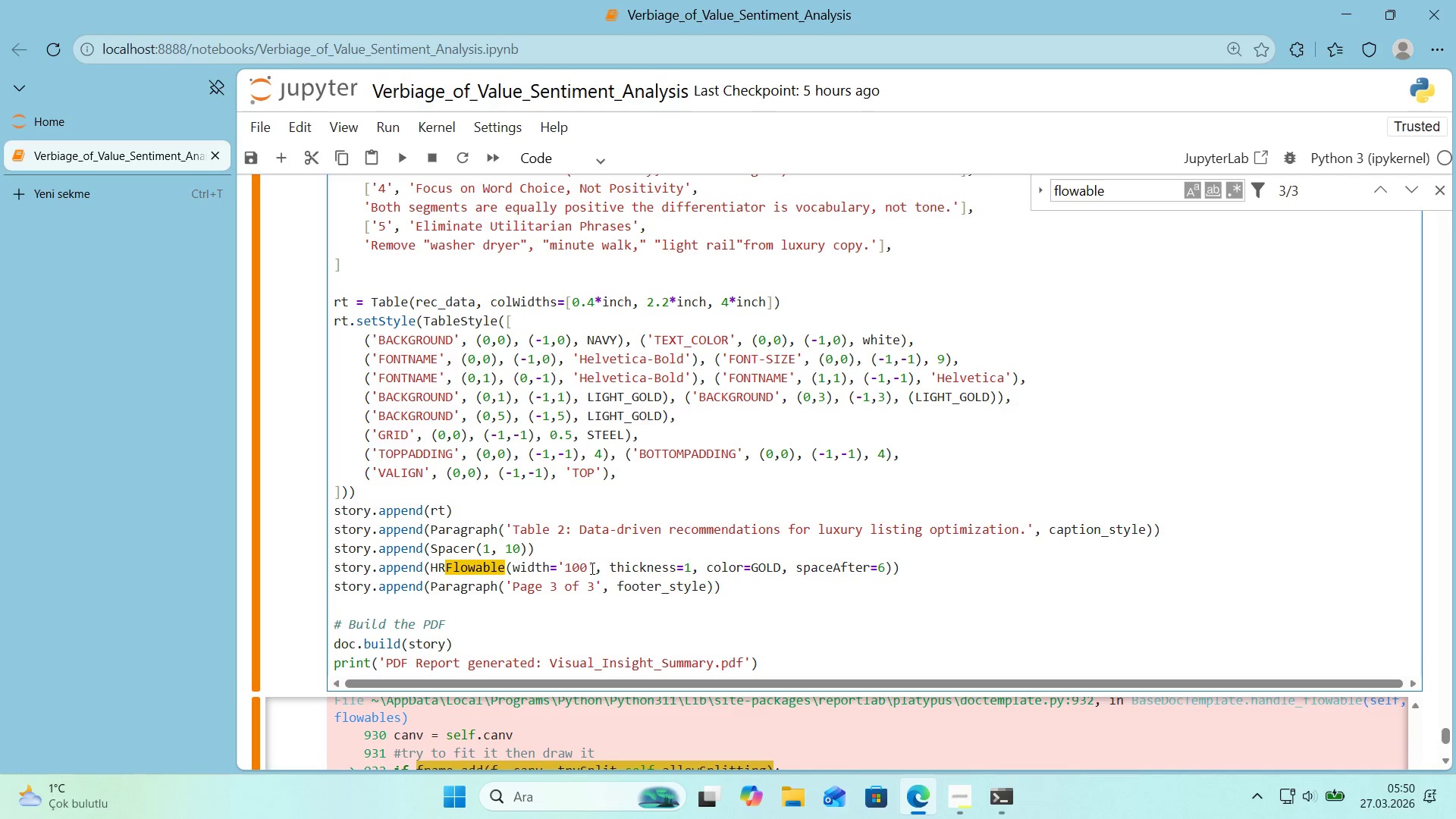 
left_click([591, 568])
 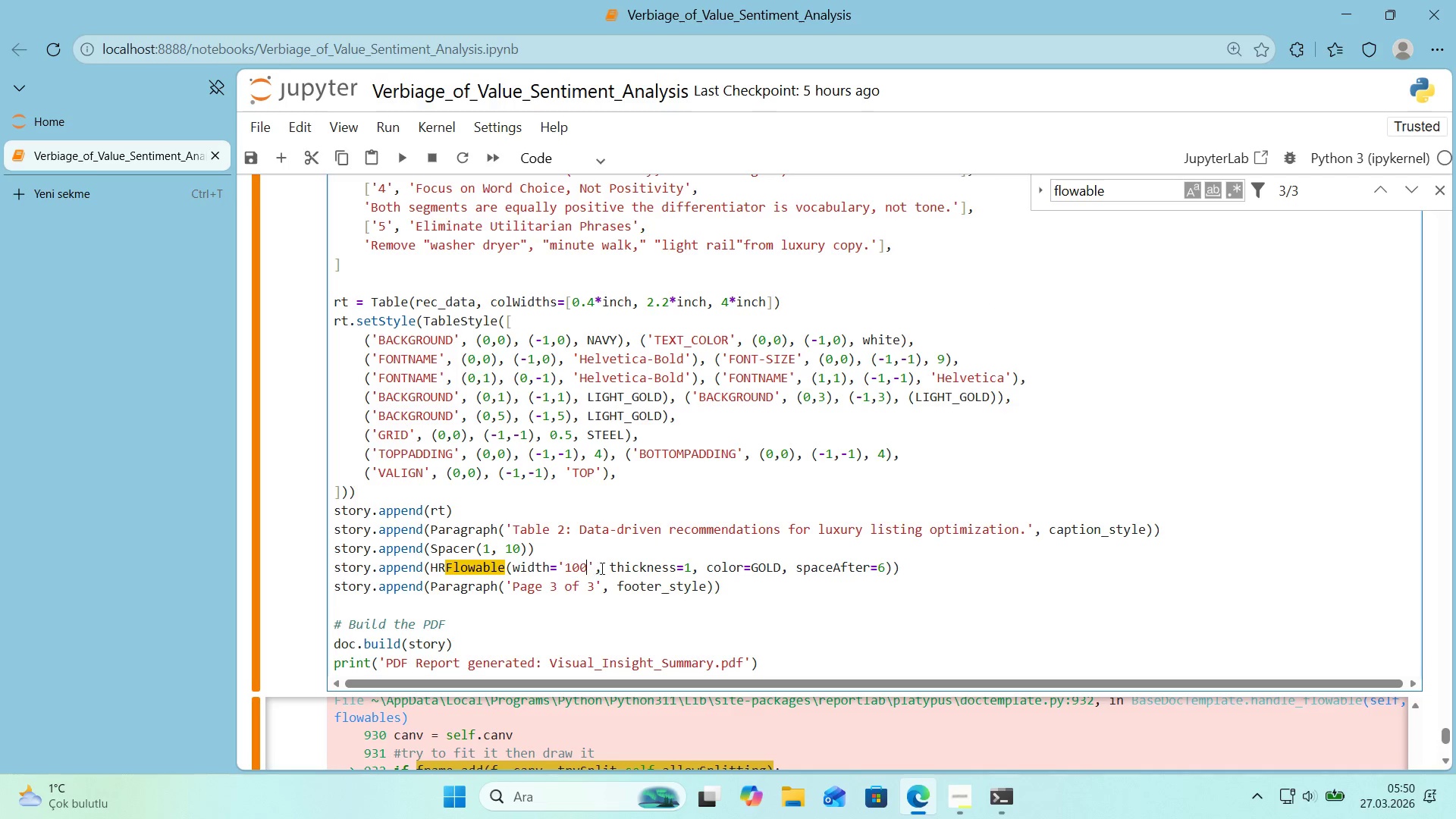 
key(Control+ControlLeft)
 